 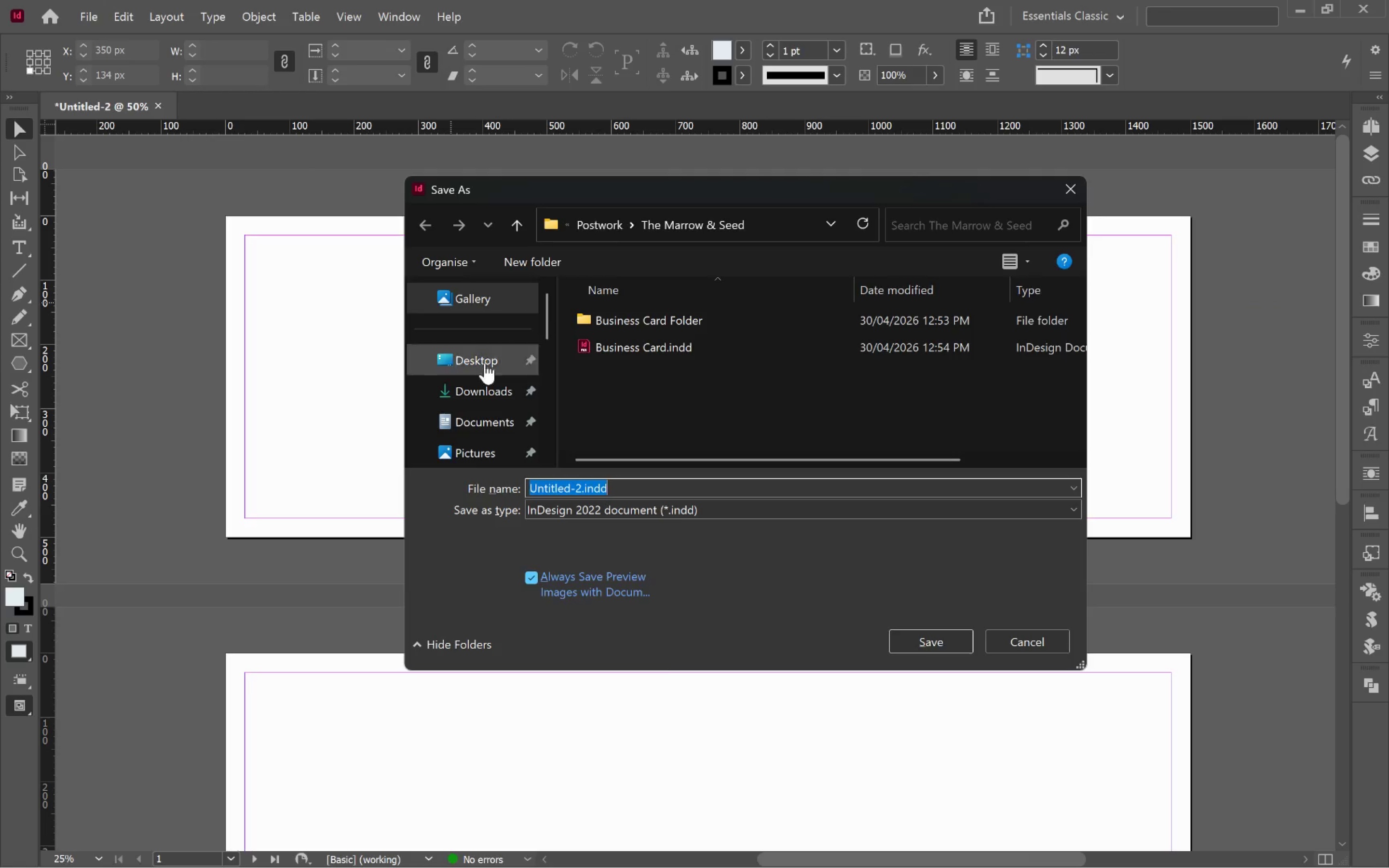 
left_click([603, 228])
 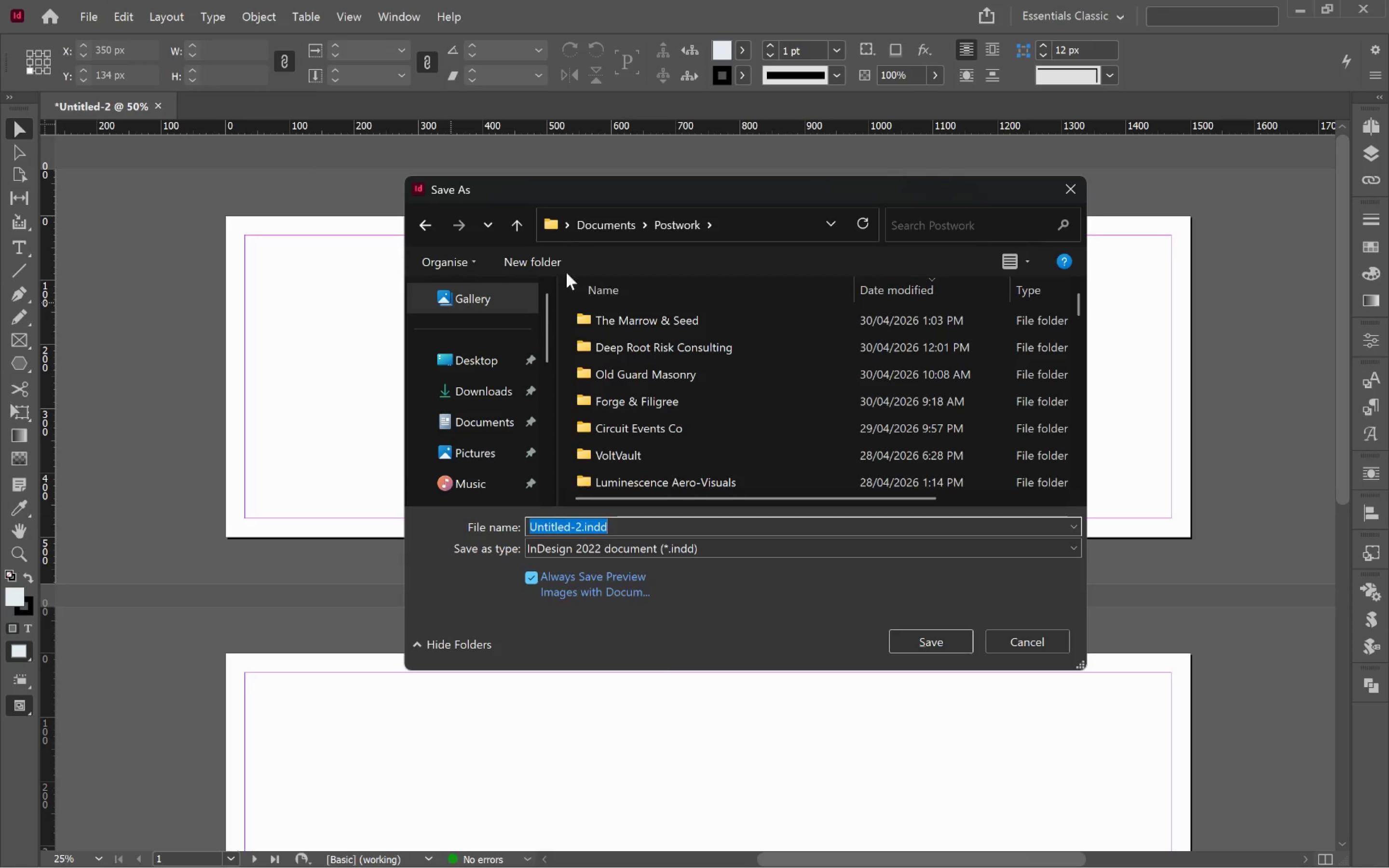 
left_click([552, 264])
 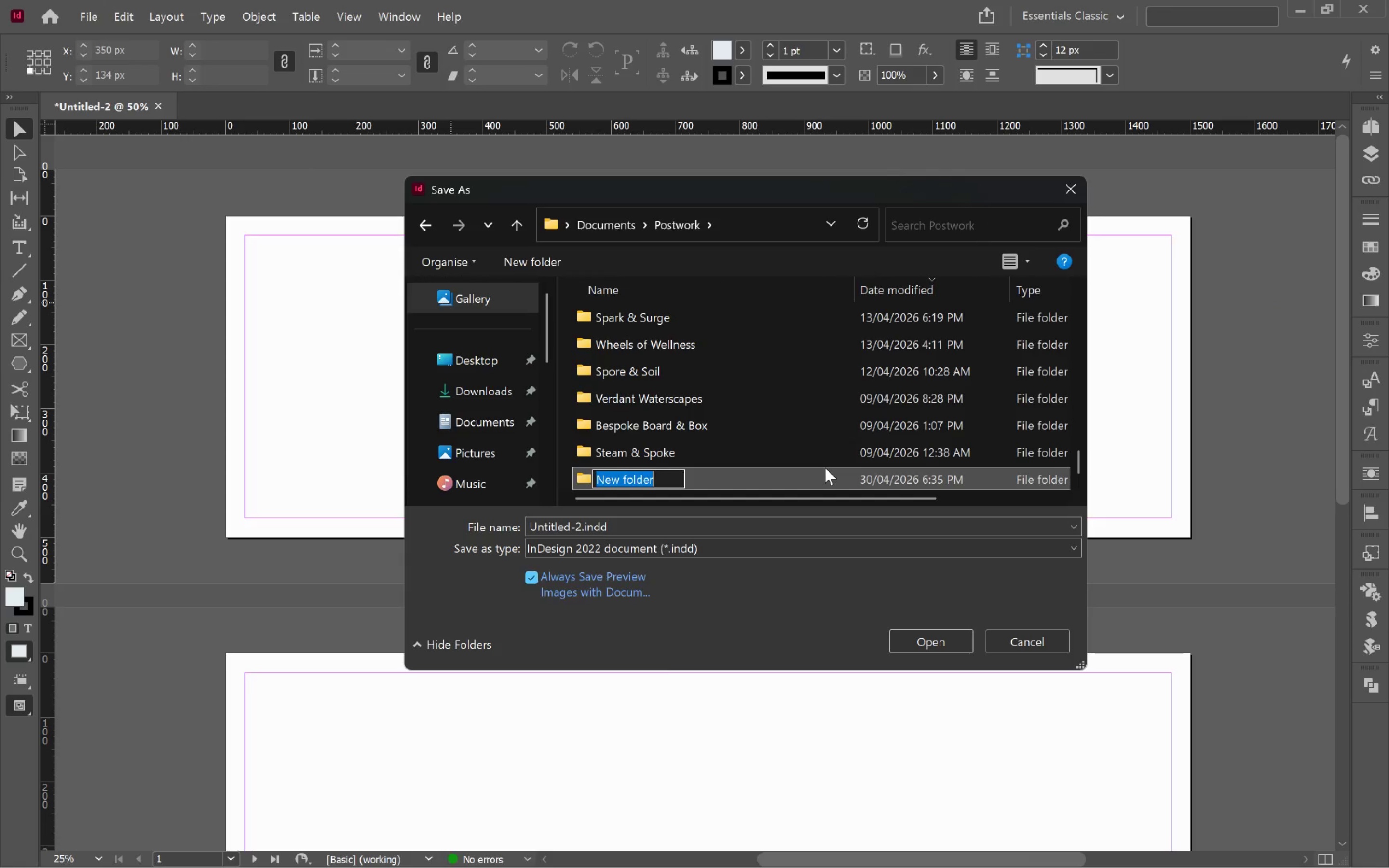 
key(Control+V)
 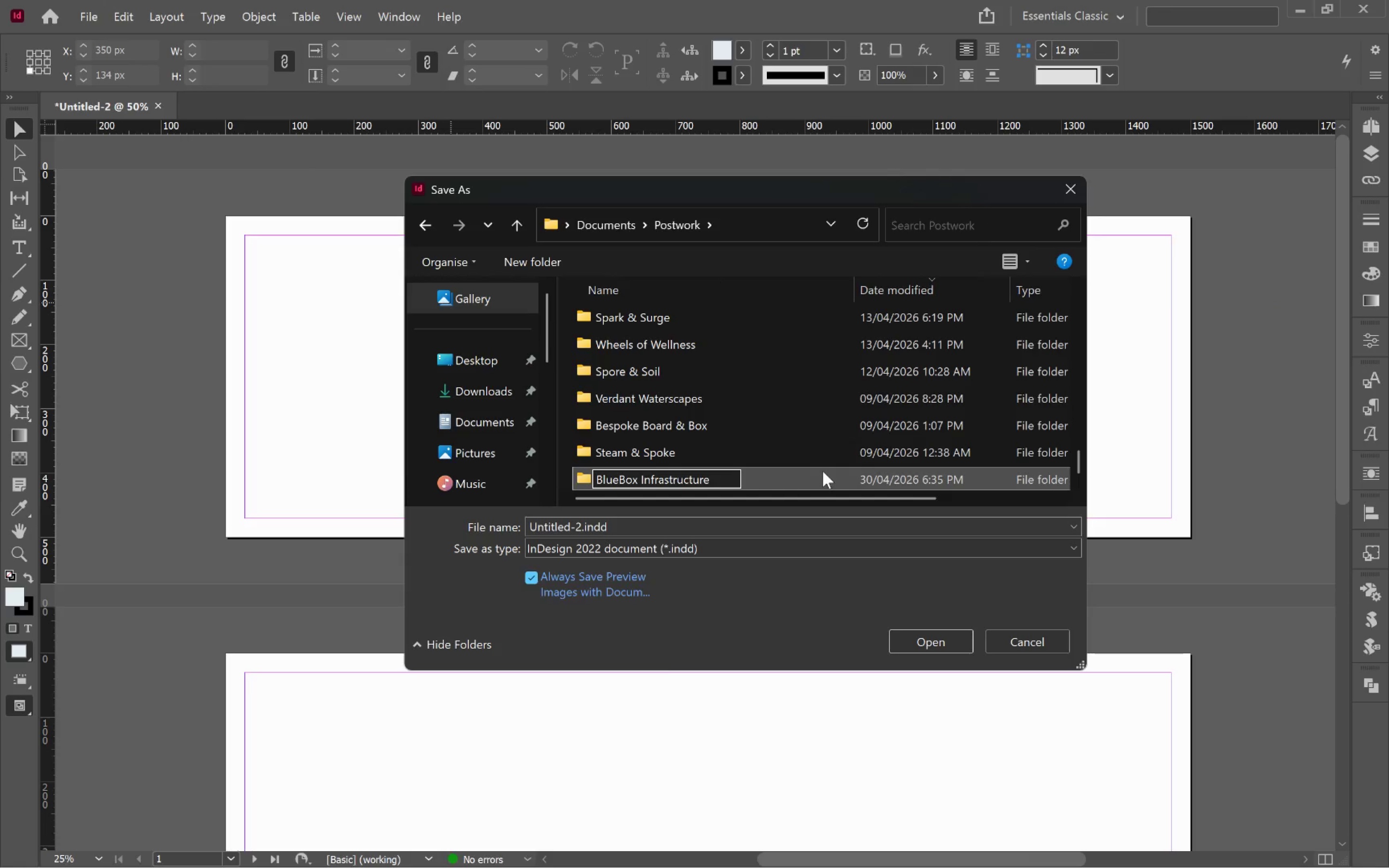 
key(Enter)
 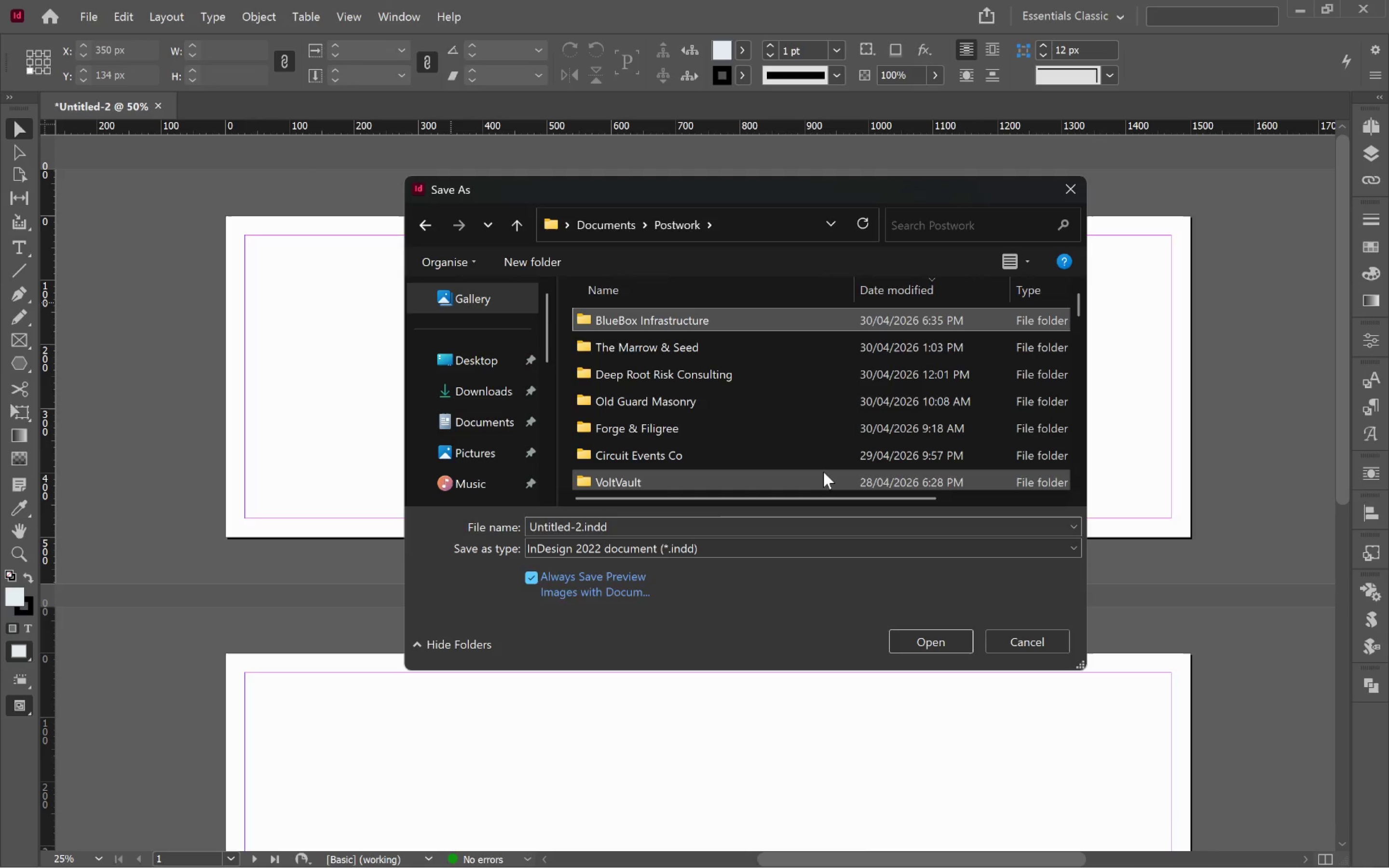 
key(Enter)
 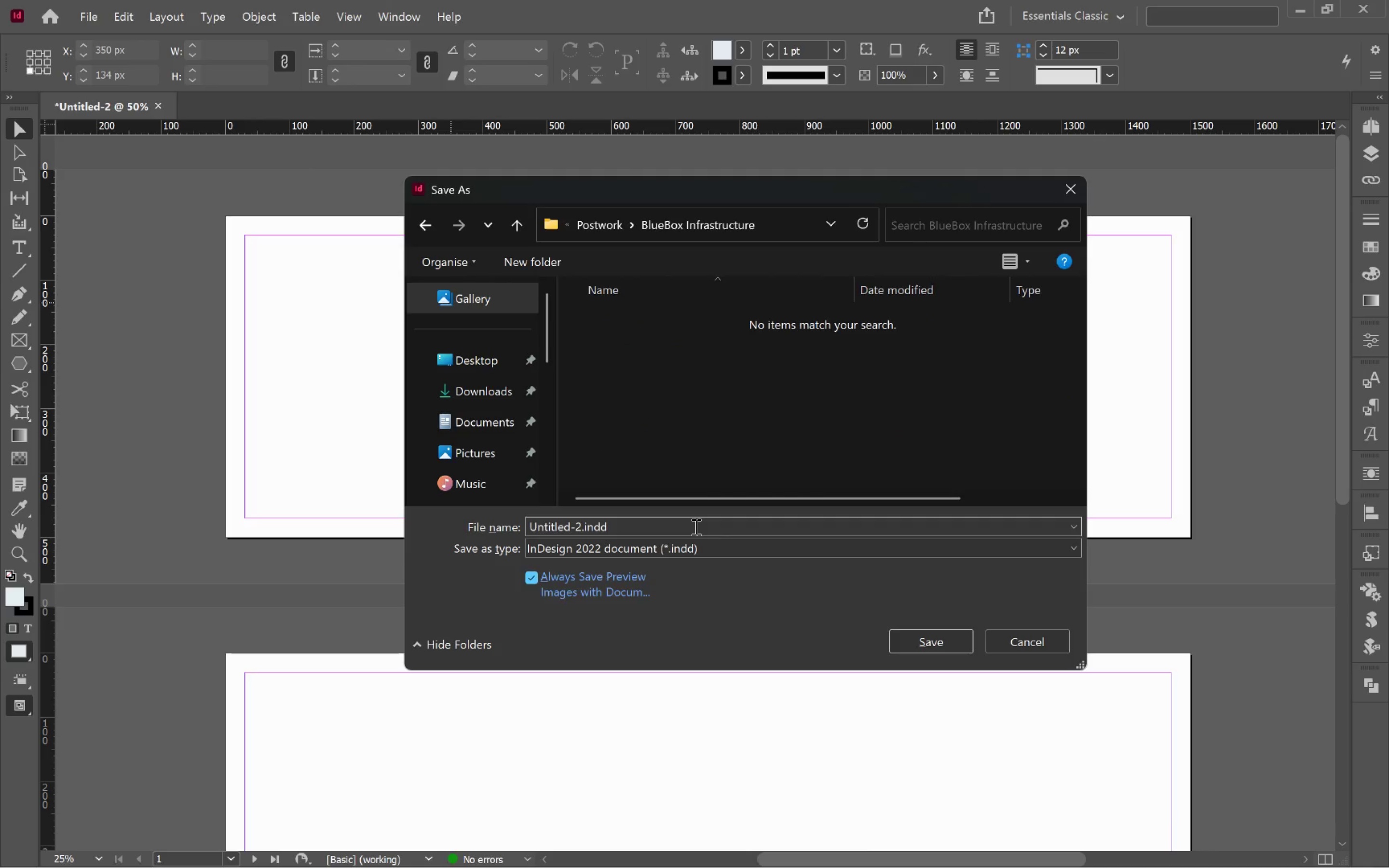 
left_click([695, 527])
 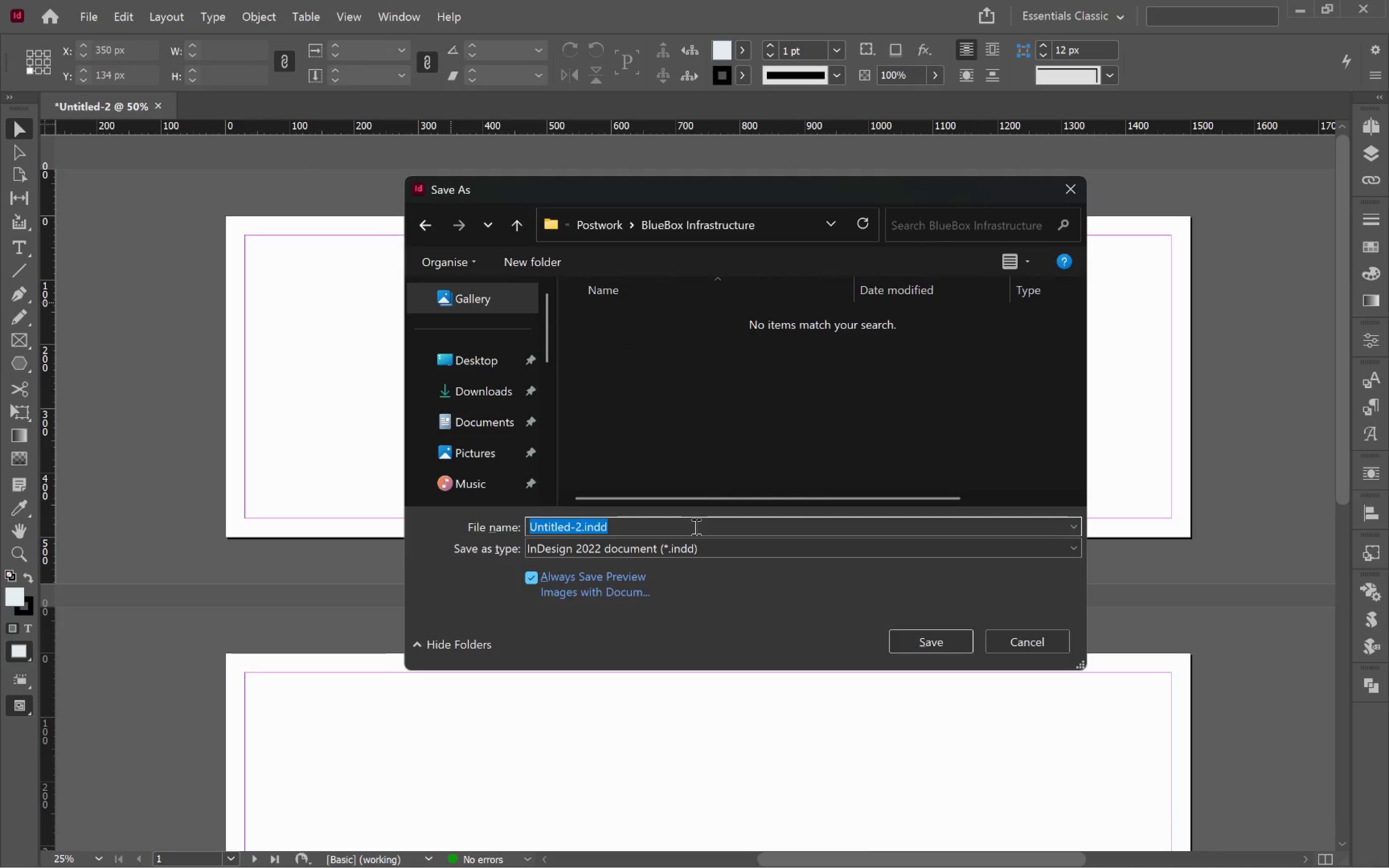 
type(Twitter Head Design)
 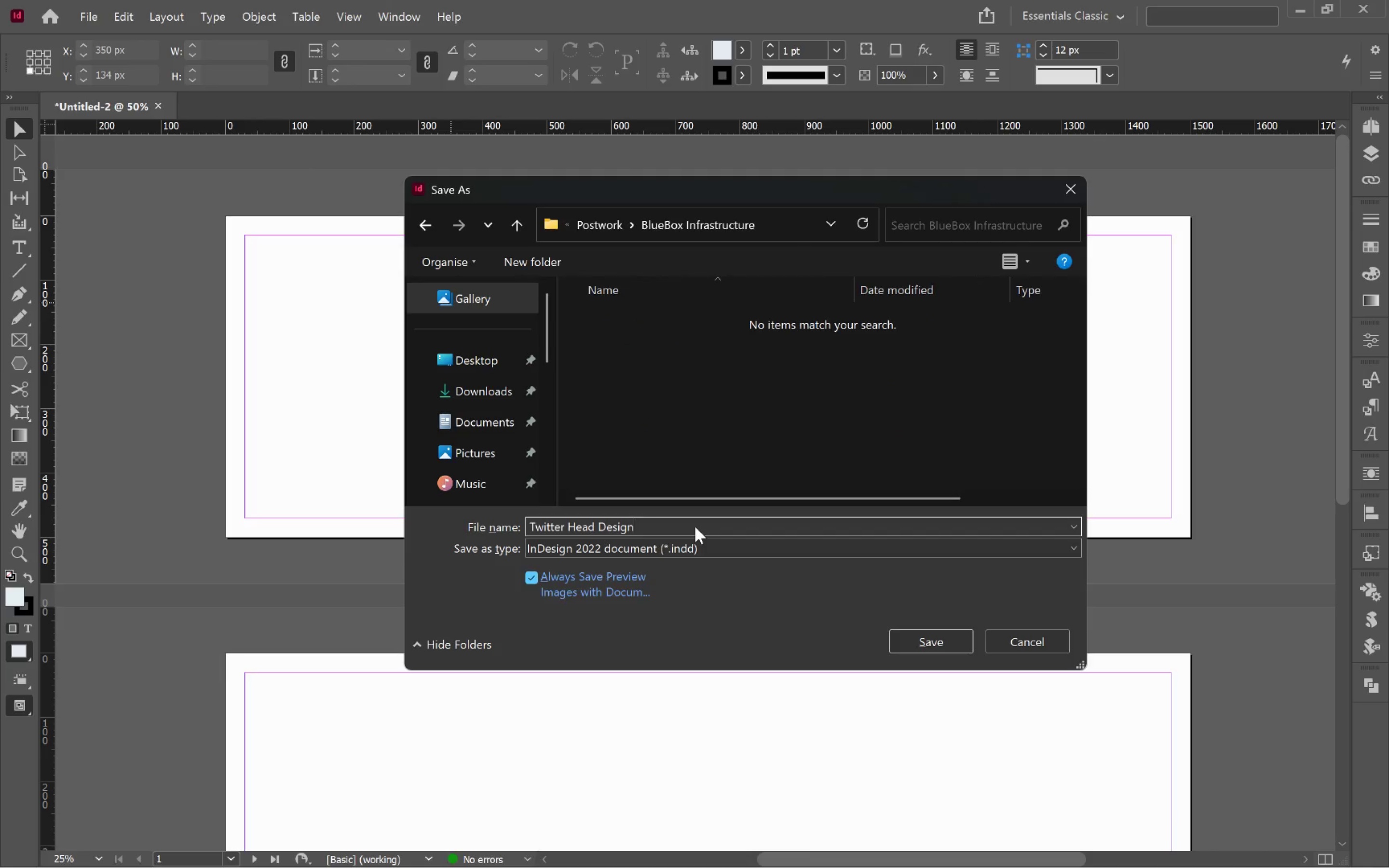 
key(ArrowLeft)
 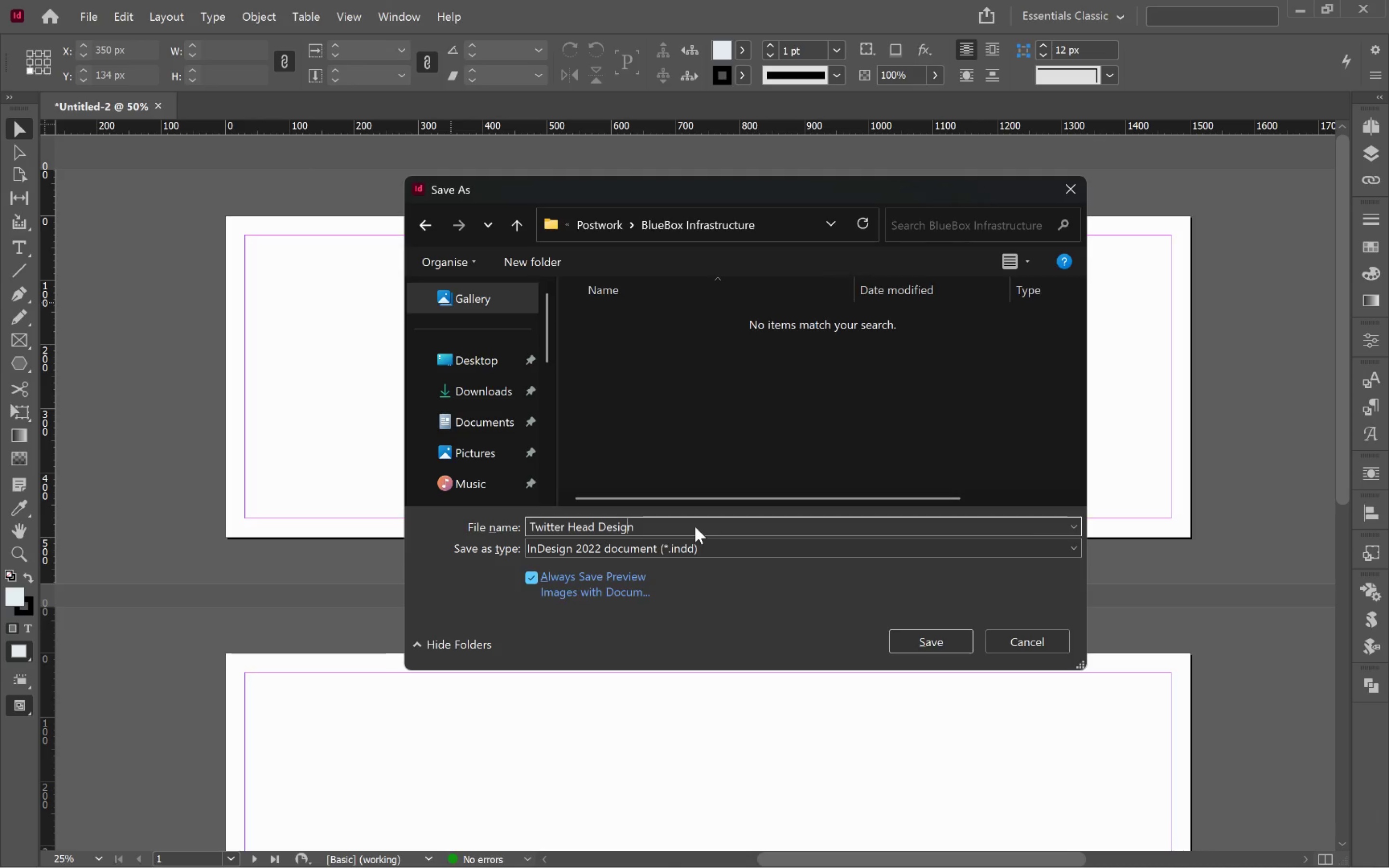 
key(ArrowLeft)
 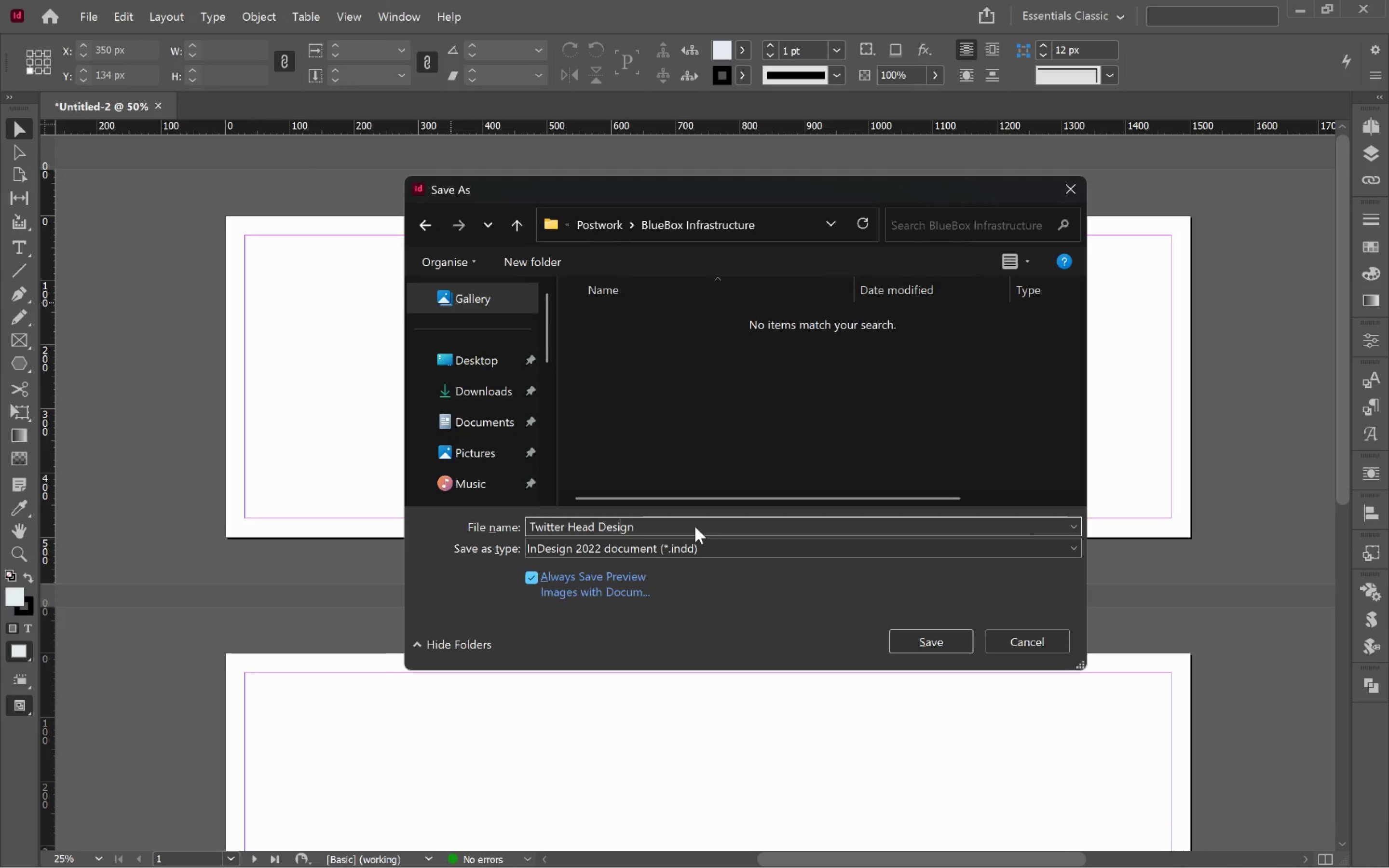 
key(ArrowLeft)
 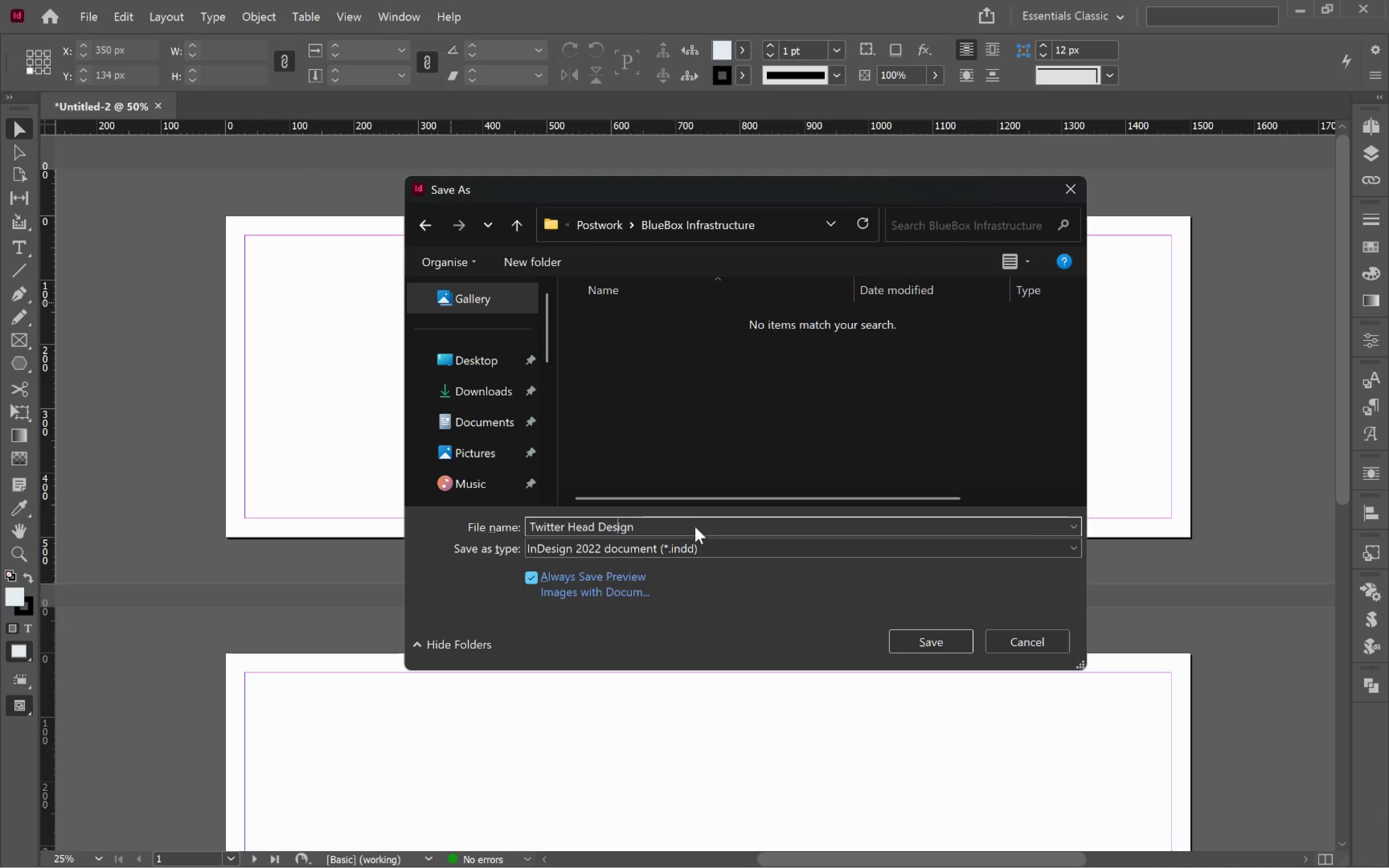 
key(ArrowLeft)
 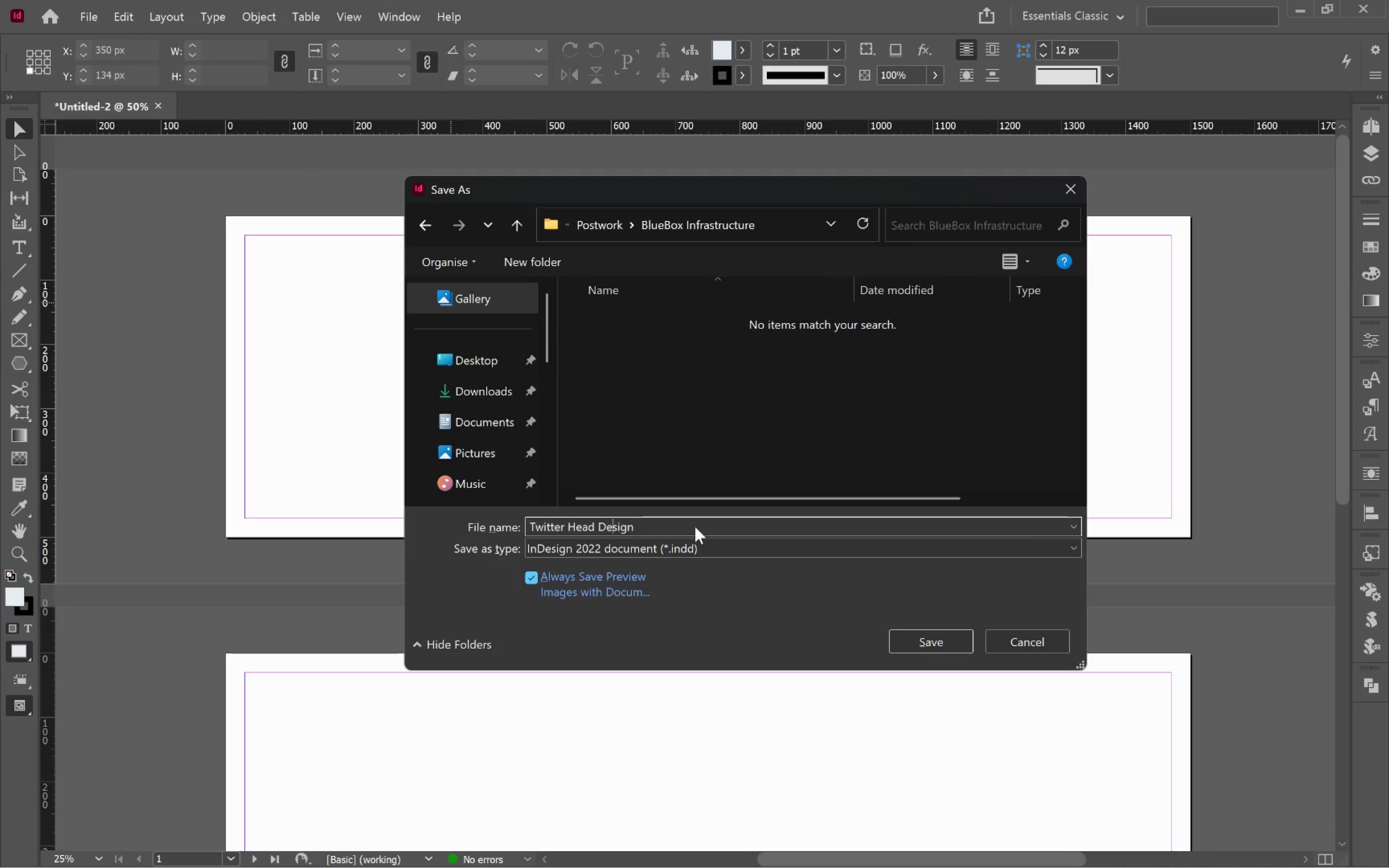 
key(ArrowLeft)
 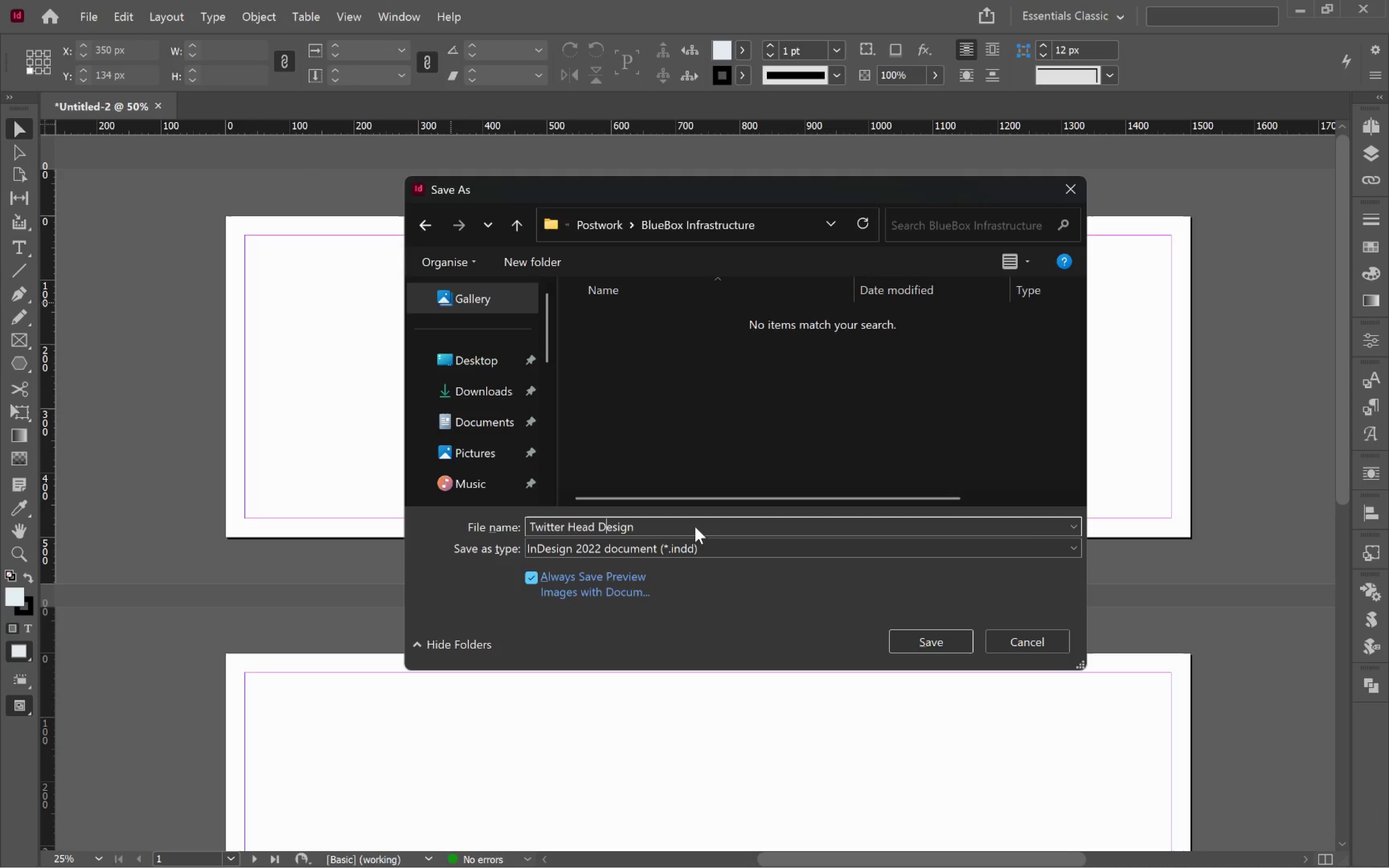 
key(ArrowLeft)
 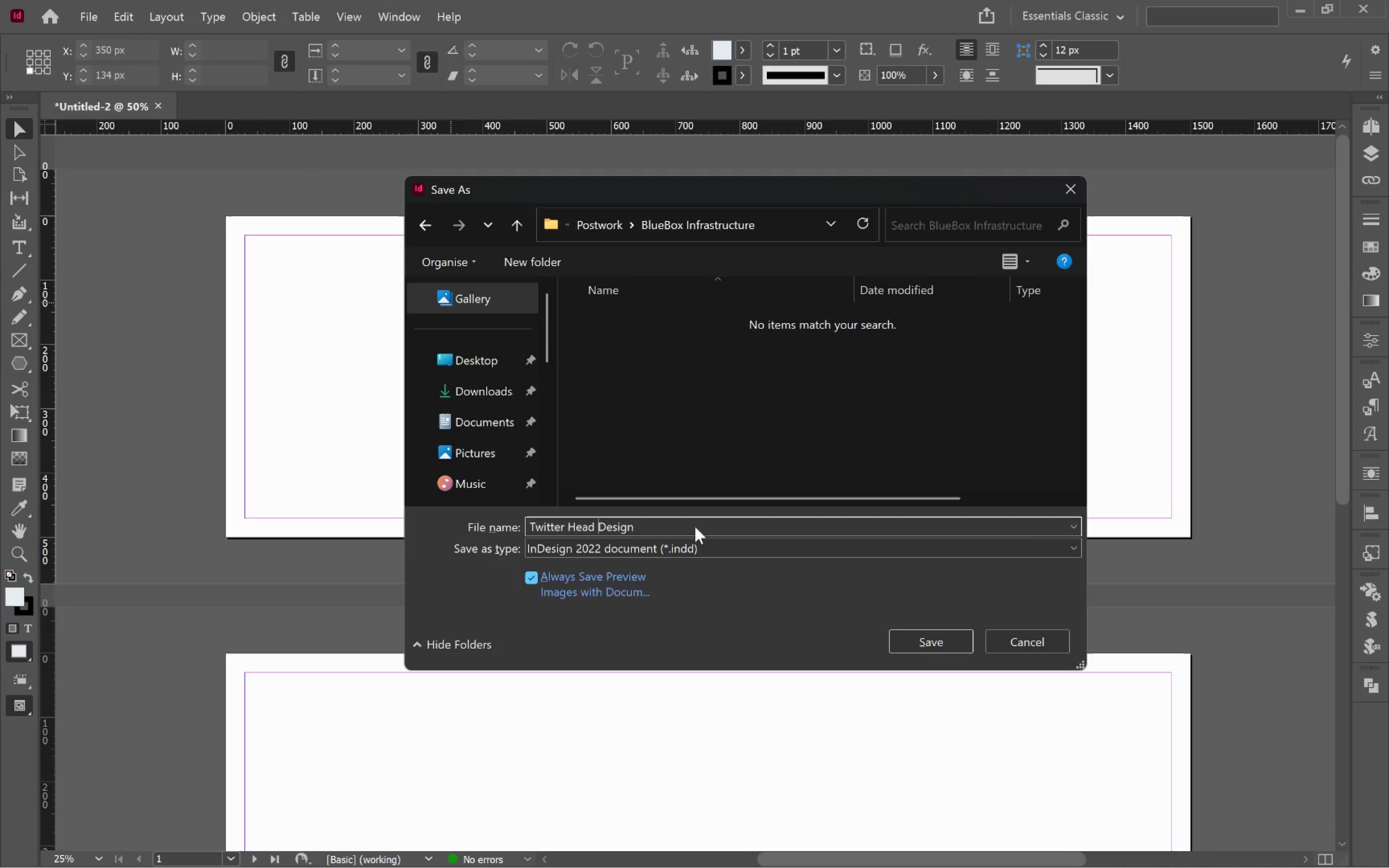 
key(ArrowLeft)
 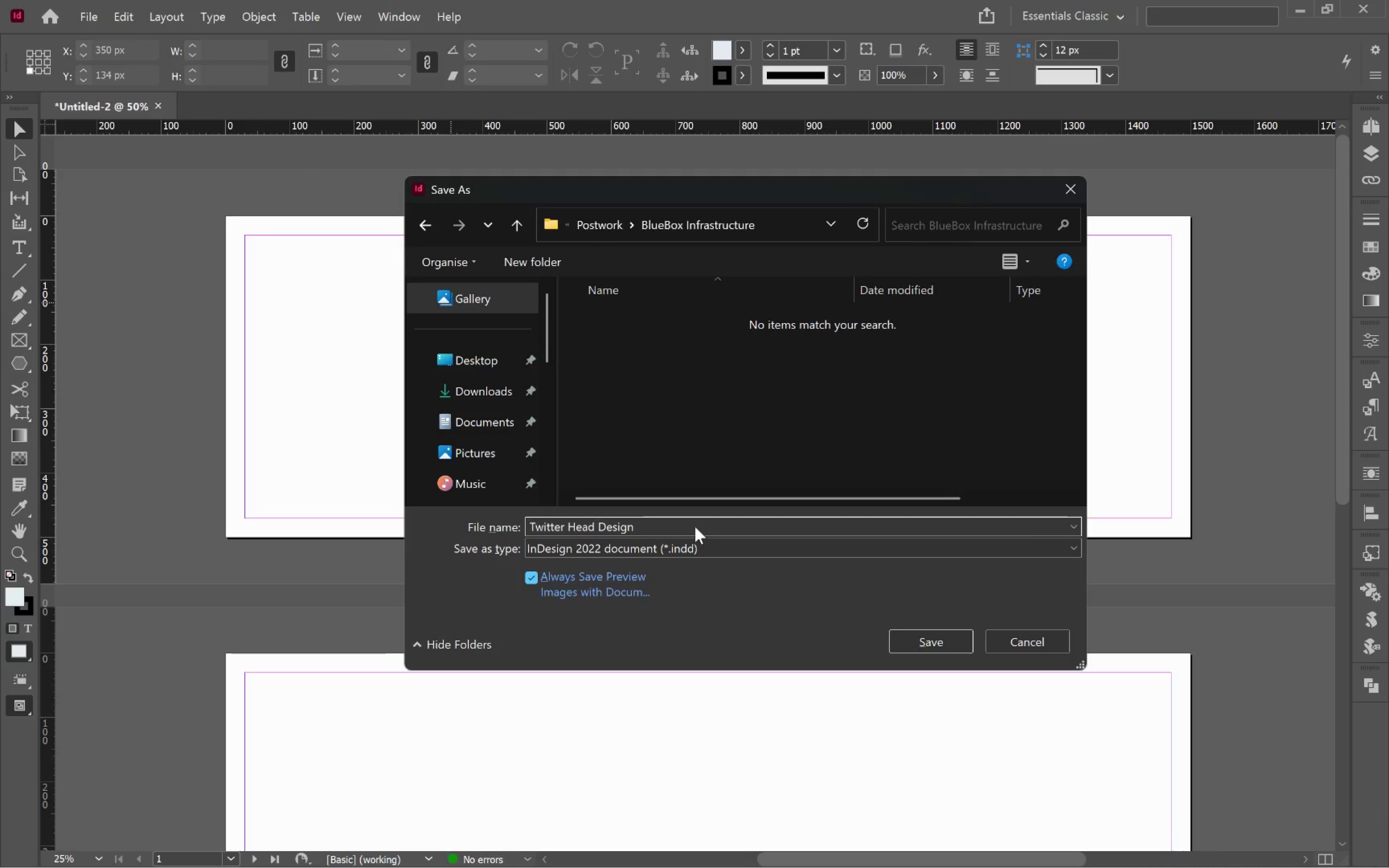 
type(er)
 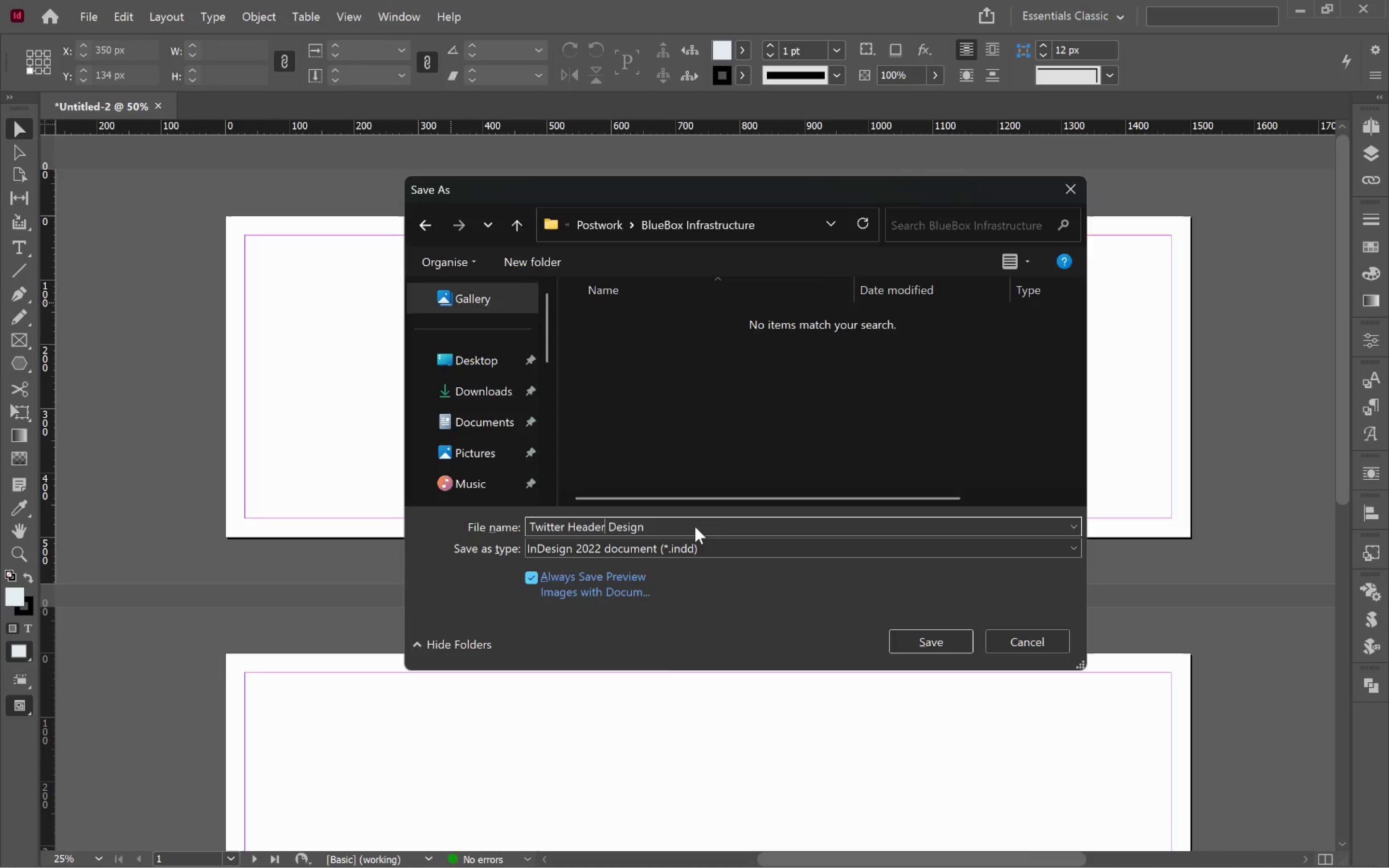 
key(Enter)
 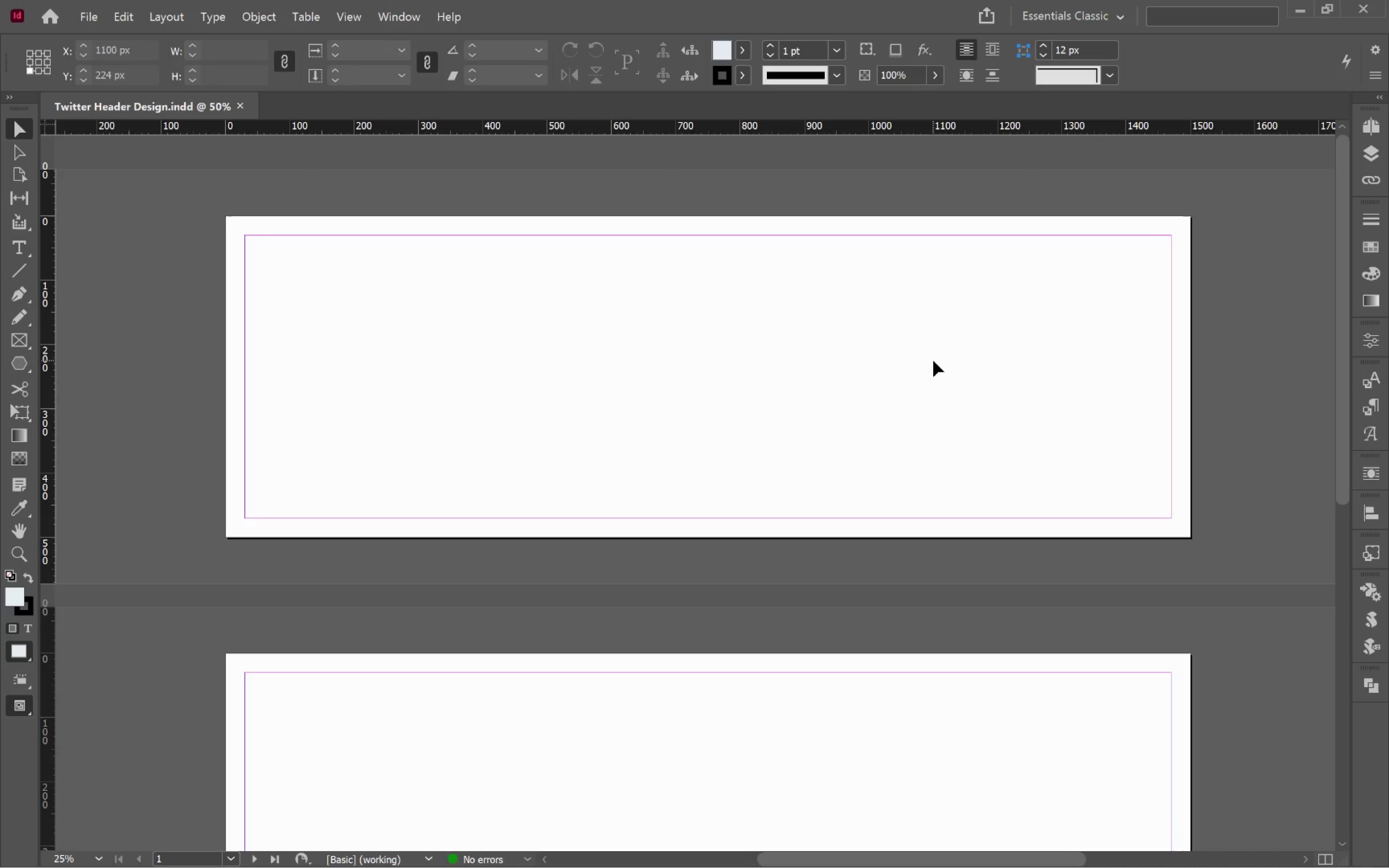 
wait(19.14)
 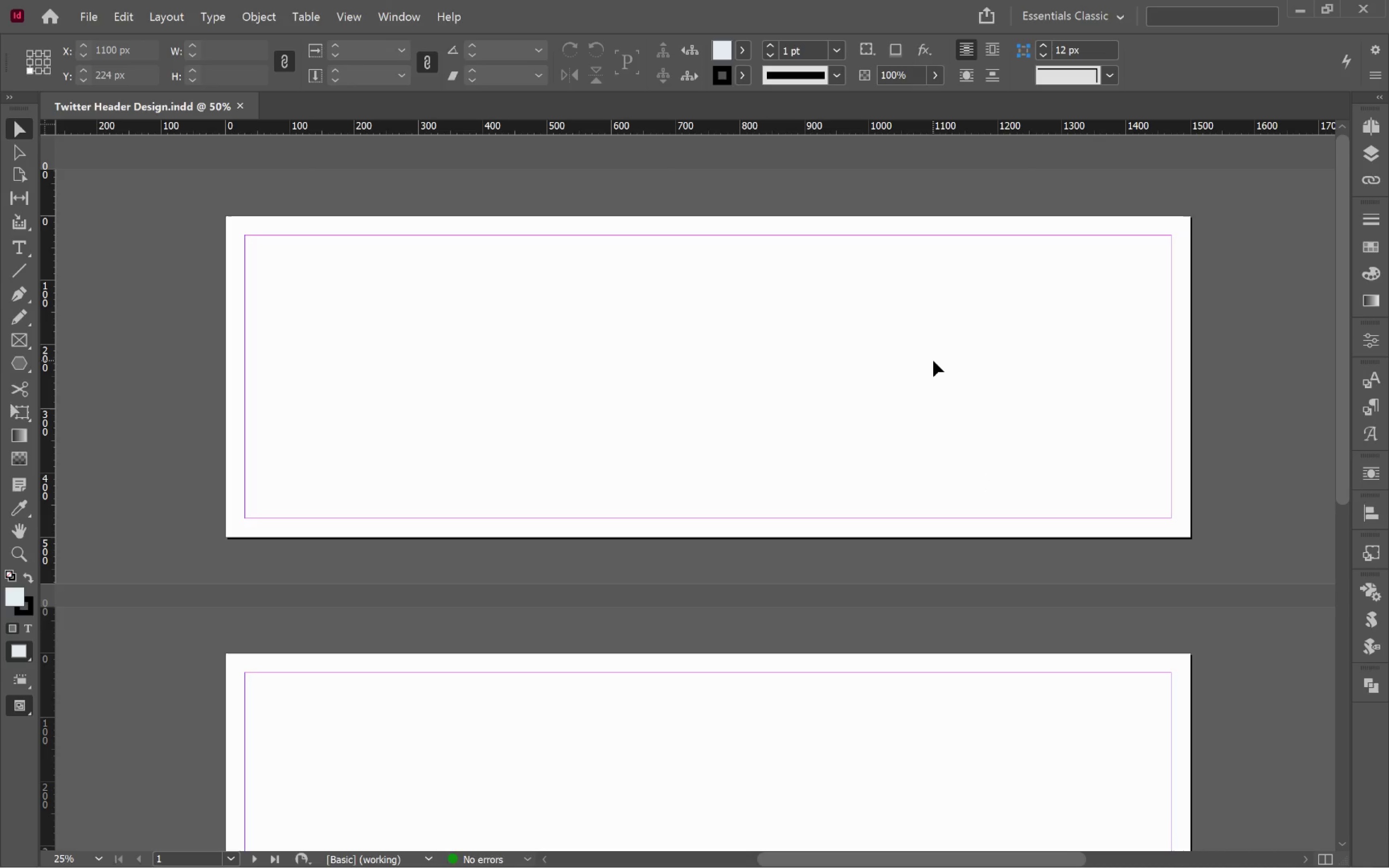 
left_click([594, 332])
 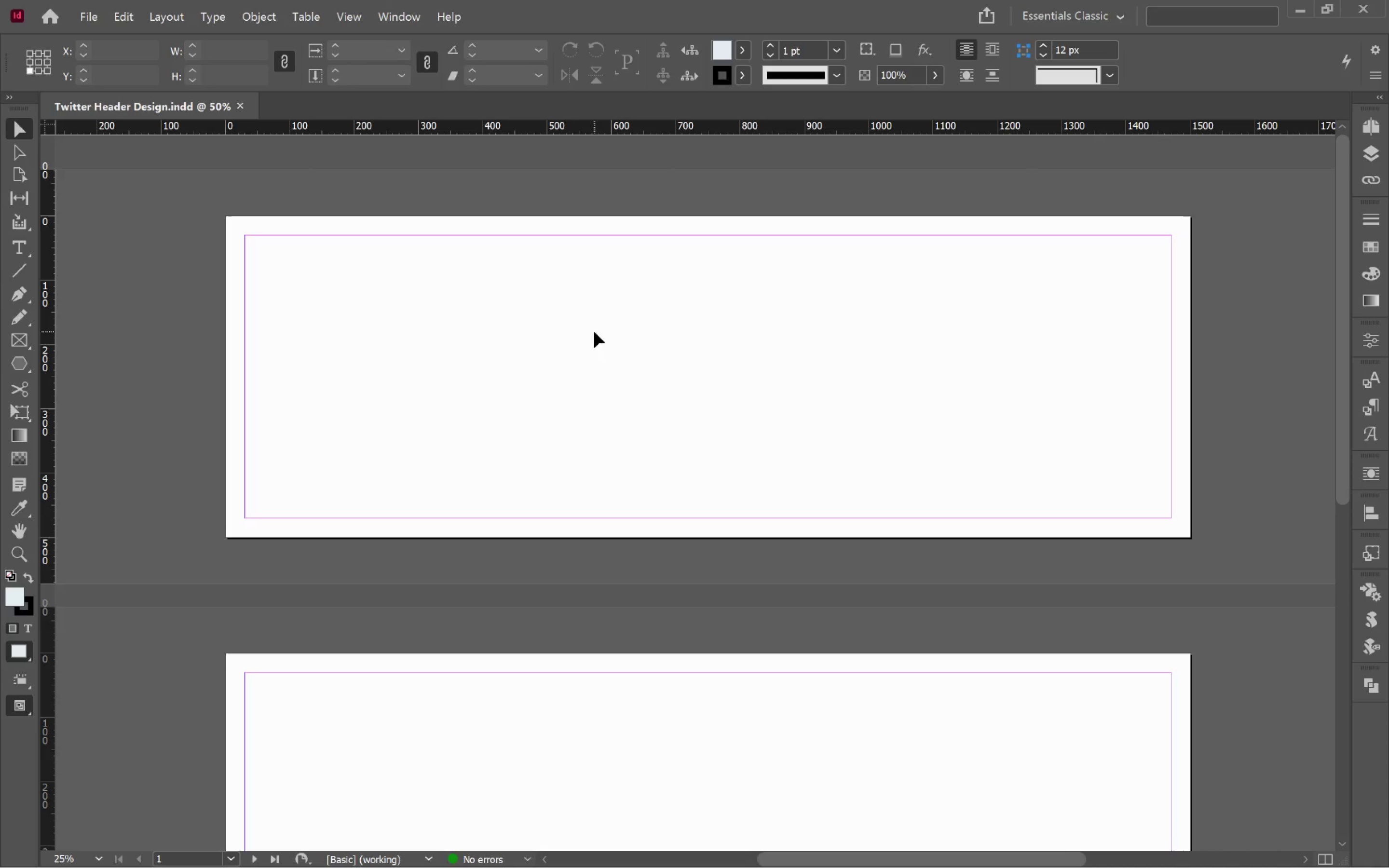 
key(T)
 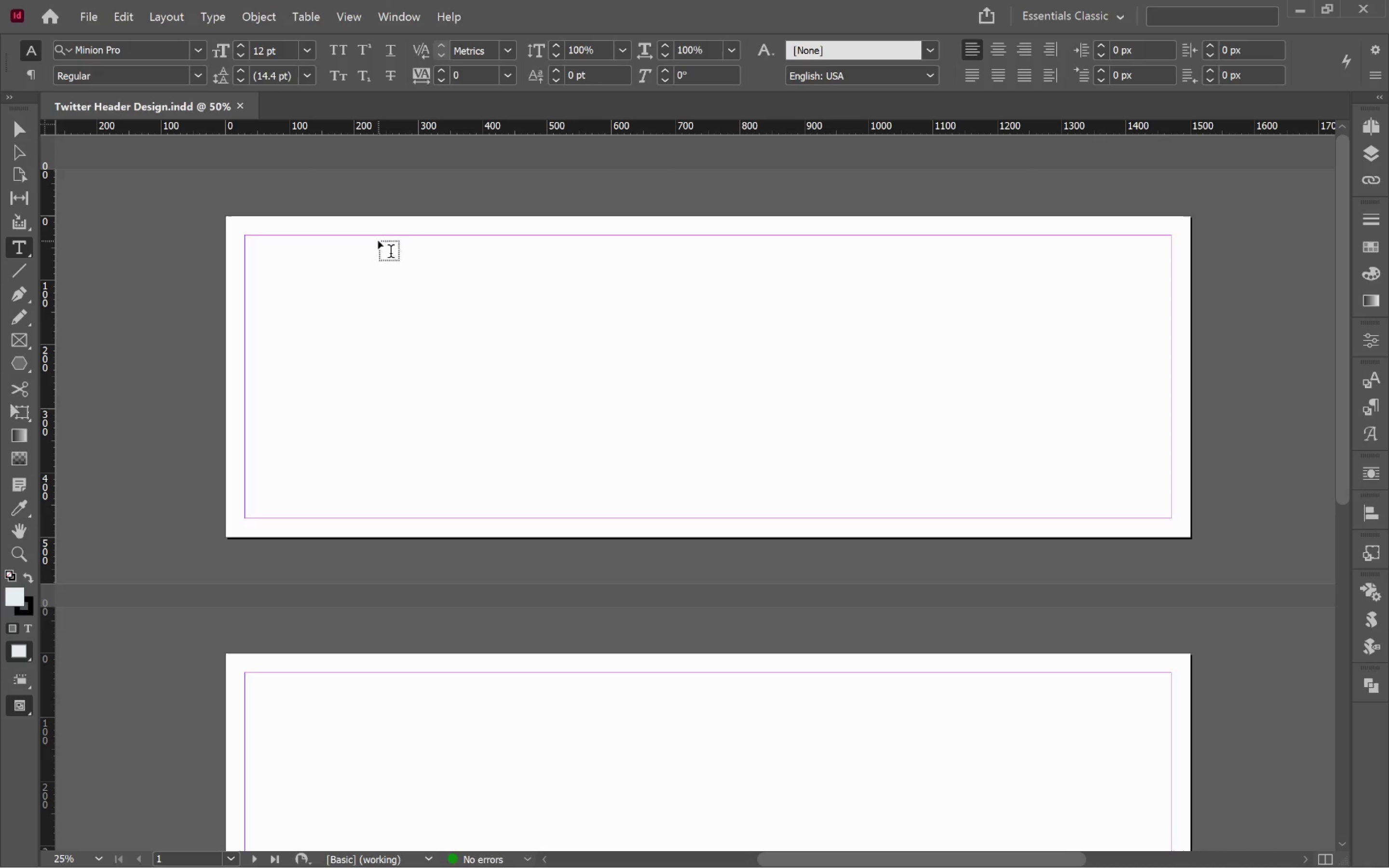 
left_click_drag(start_coordinate=[375, 239], to_coordinate=[859, 362])
 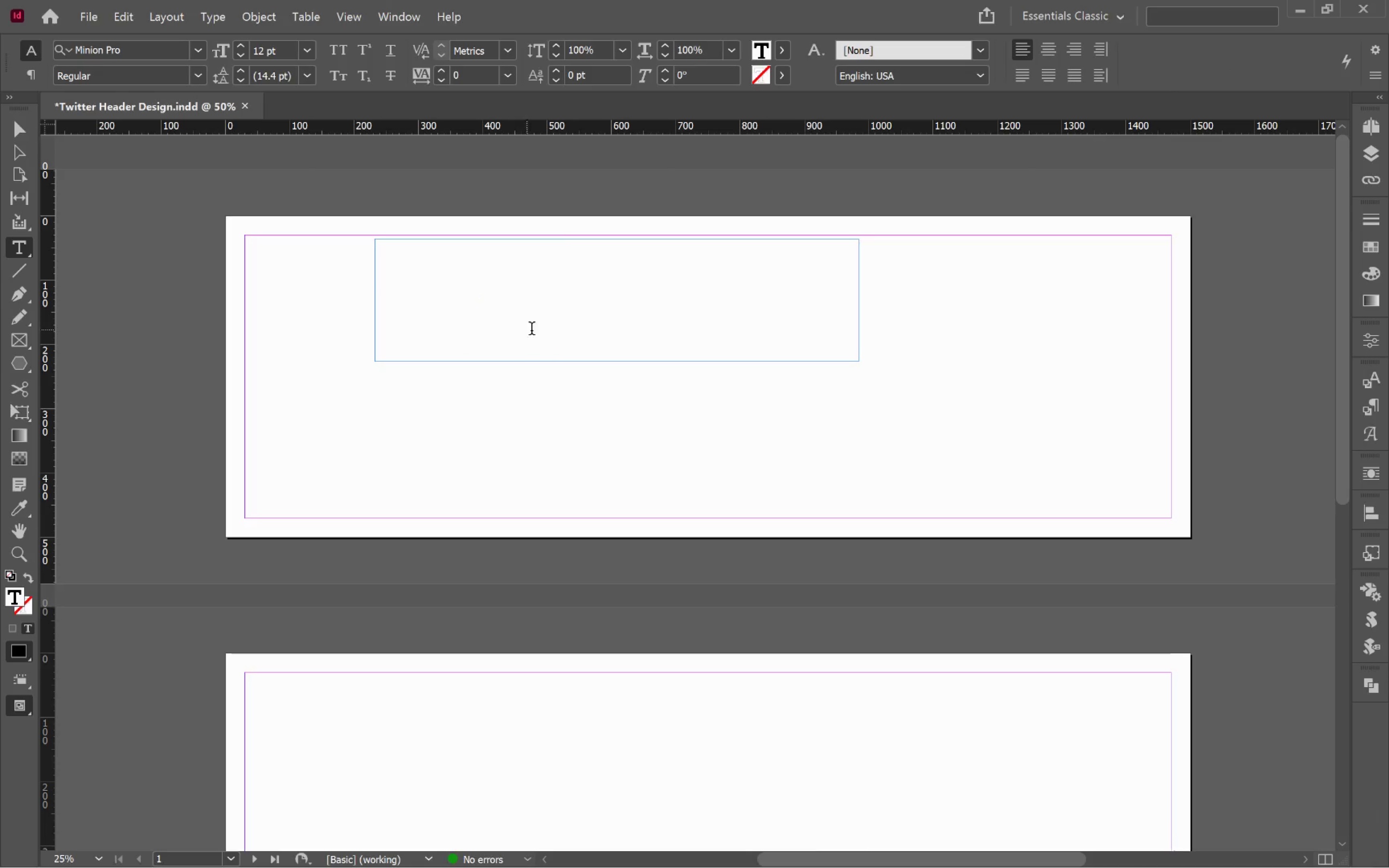 
hold_key(key=ControlLeft, duration=0.34)
left_click([870, 422])
 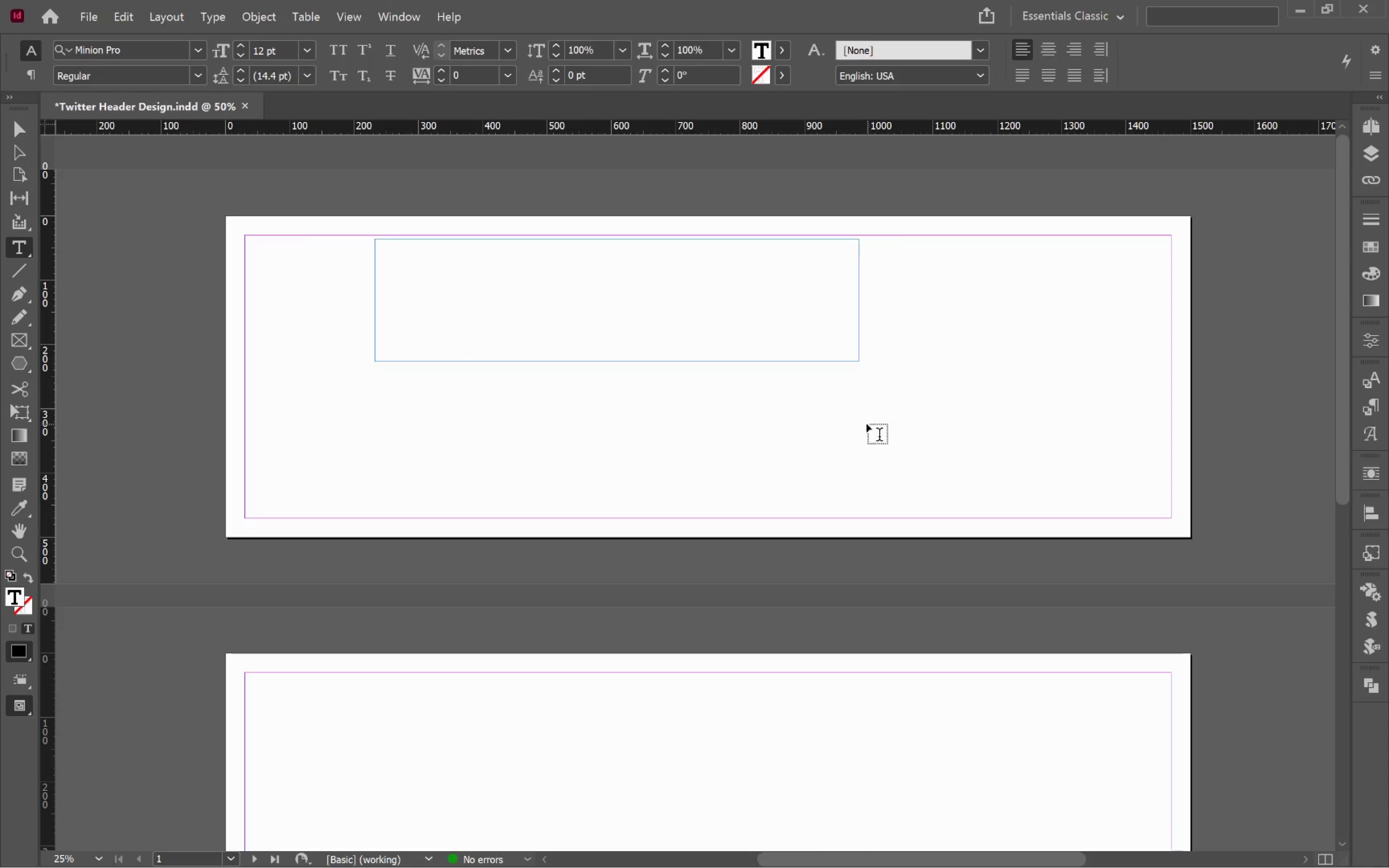 
key(V)
 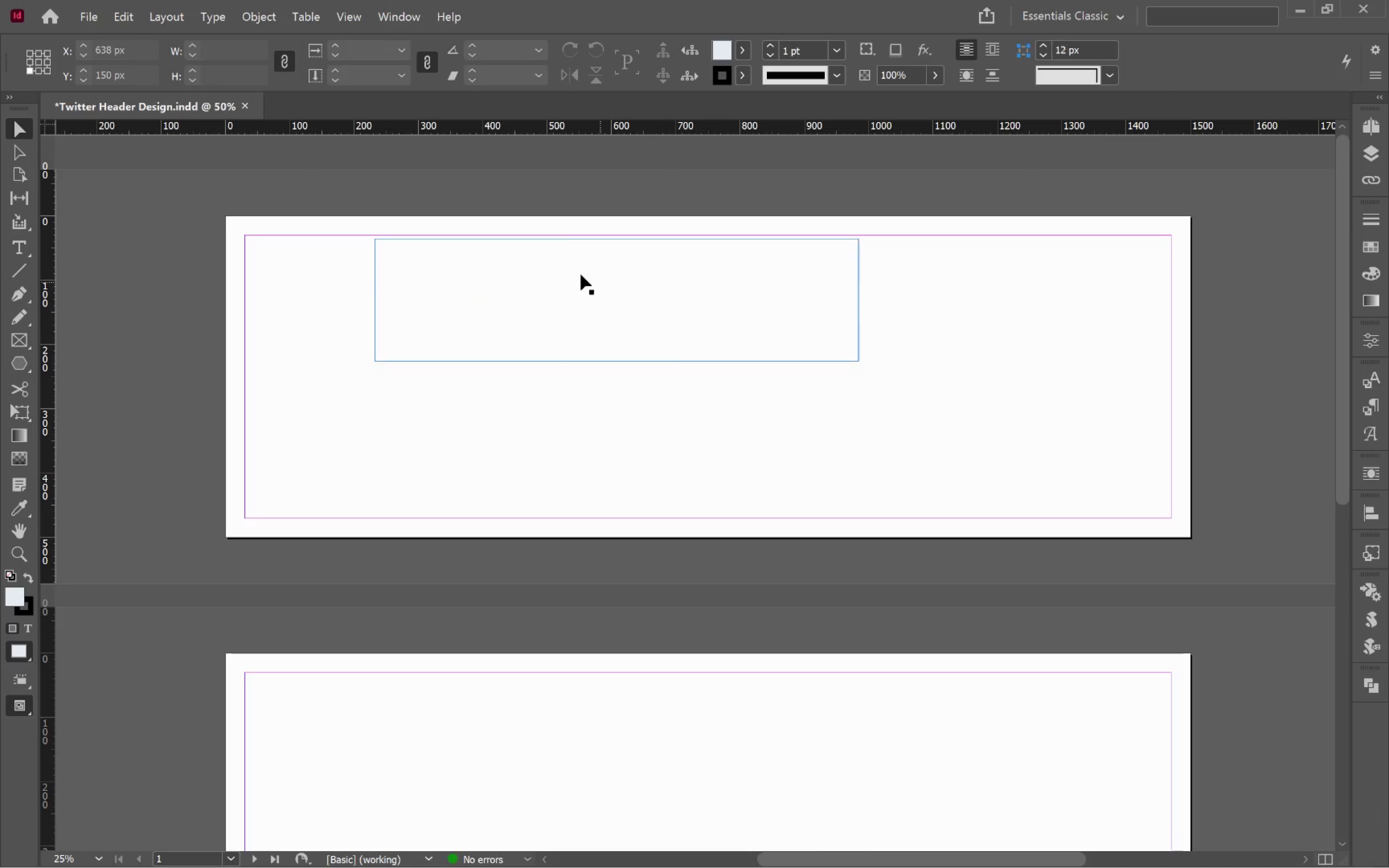 
left_click([580, 274])
 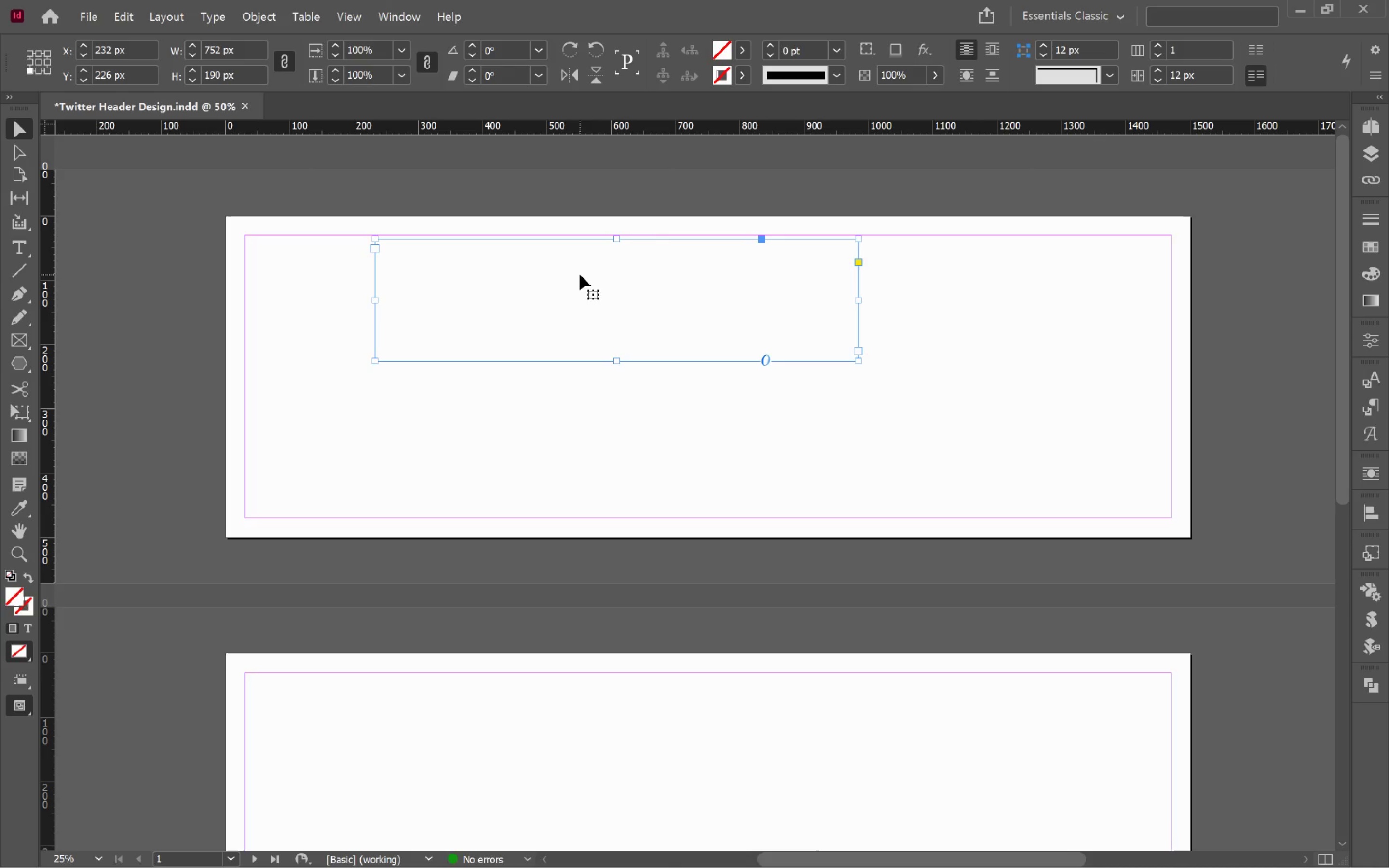 
key(Alt+Tab)
 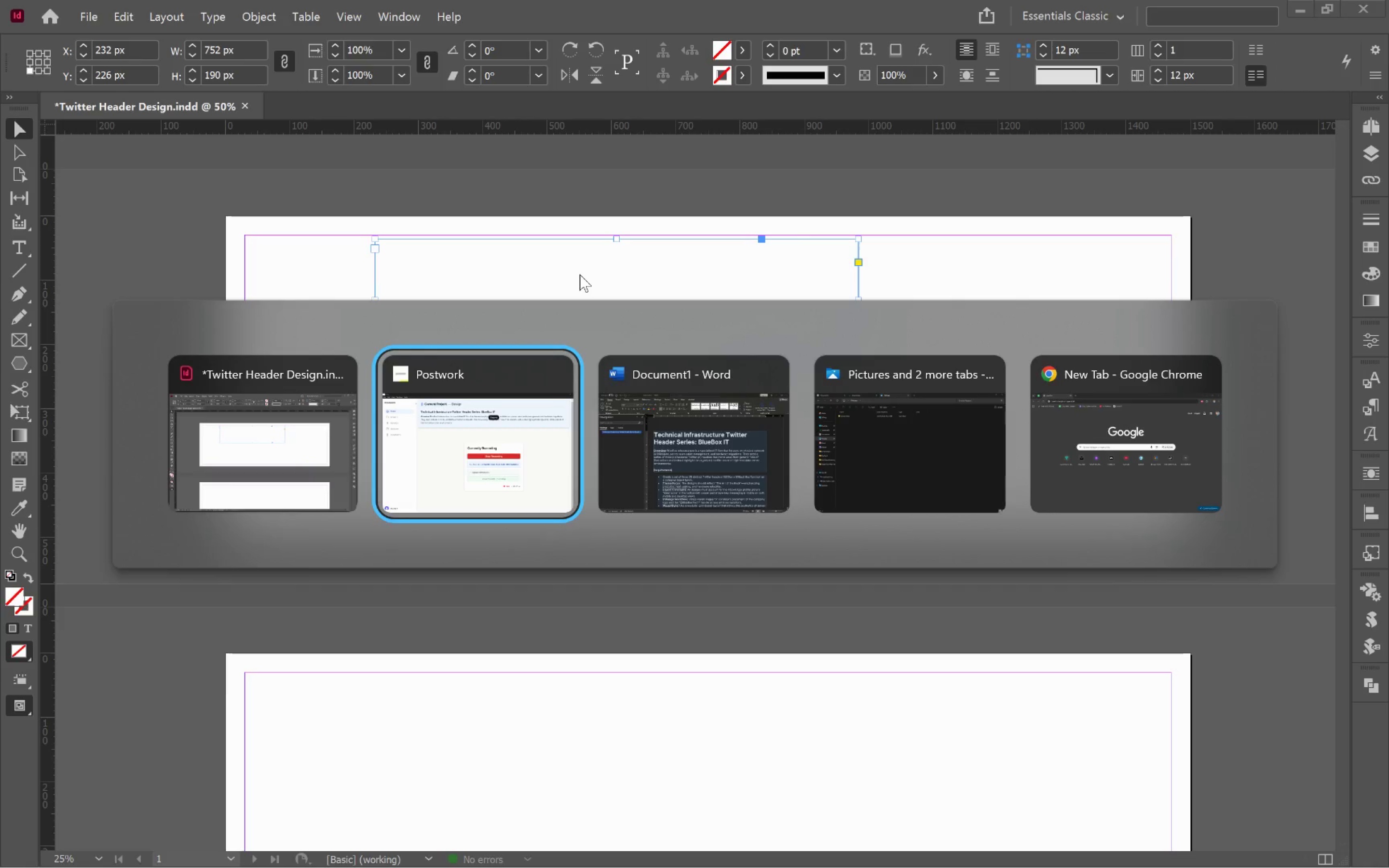 
key(Alt+Tab)
 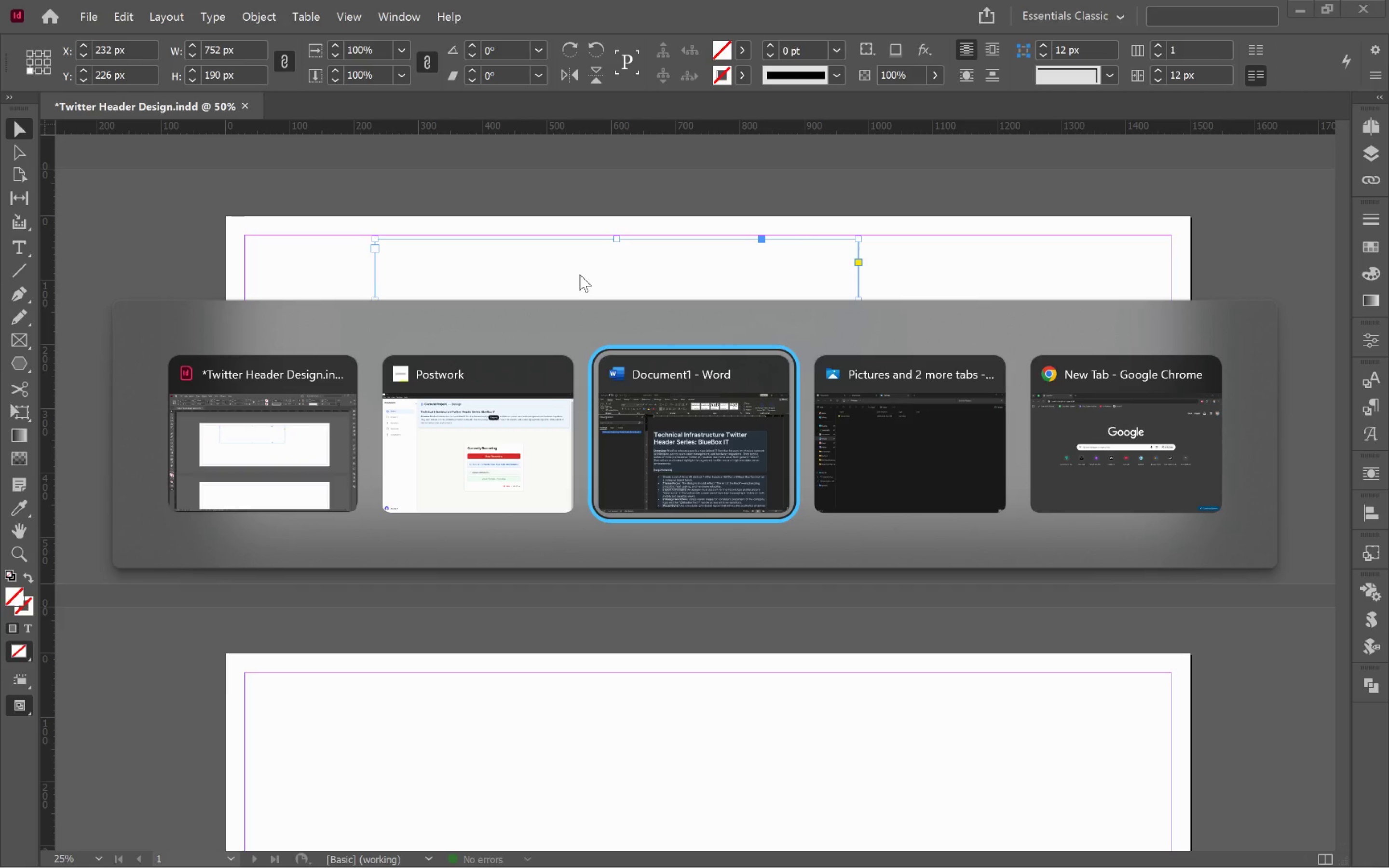 
key(Alt+Tab)
 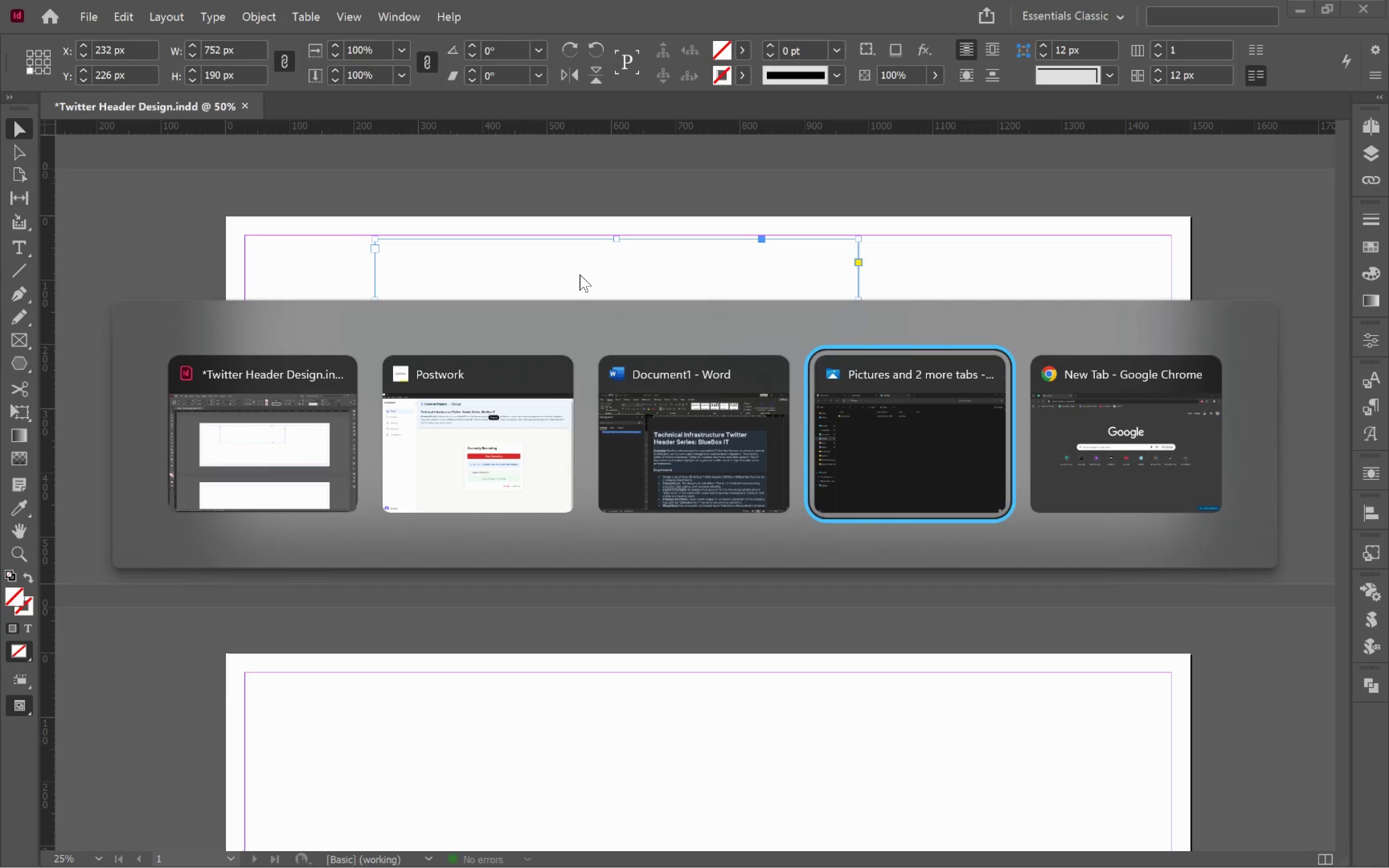 
key(Alt+Tab)
 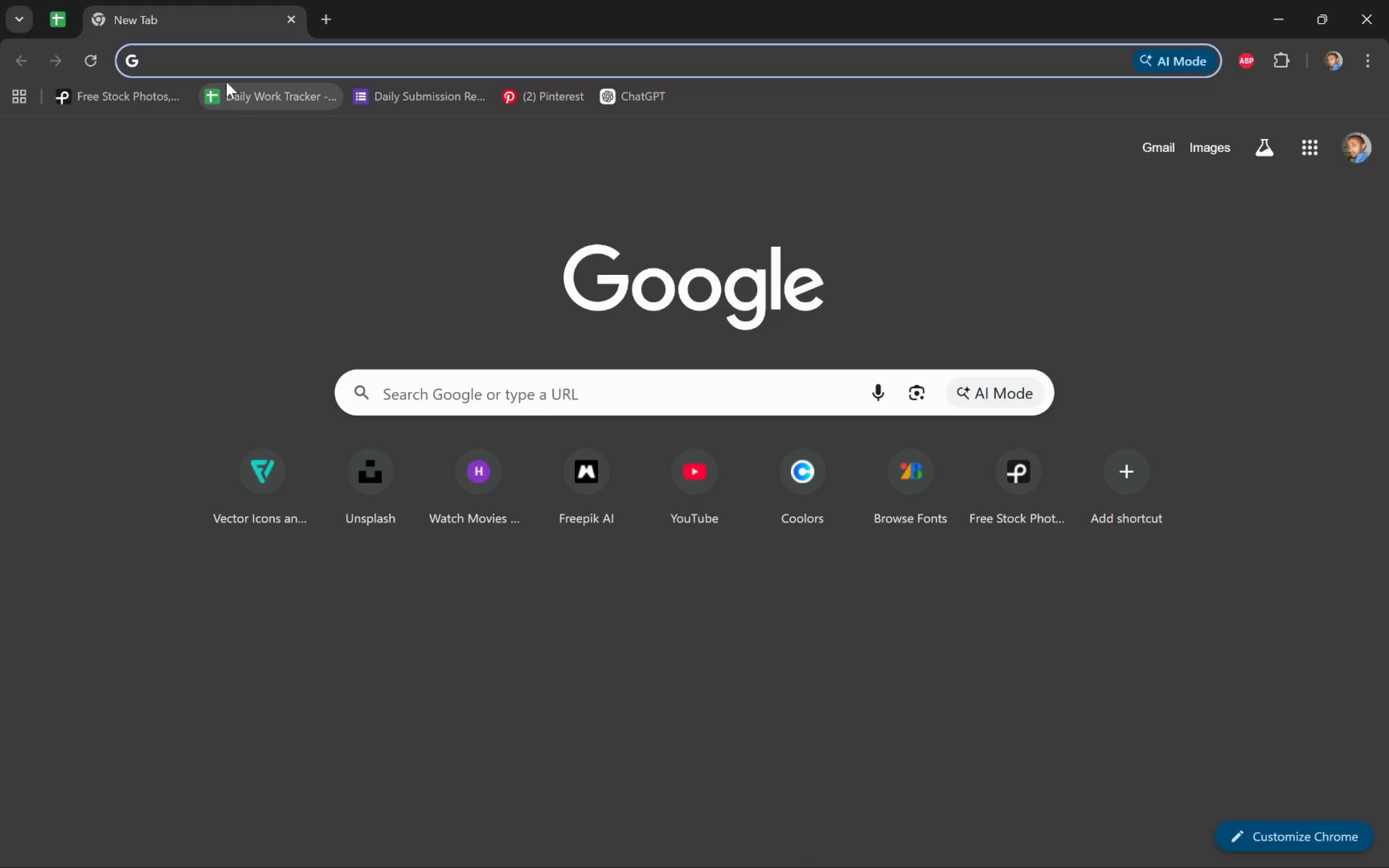 
left_click([232, 64])
 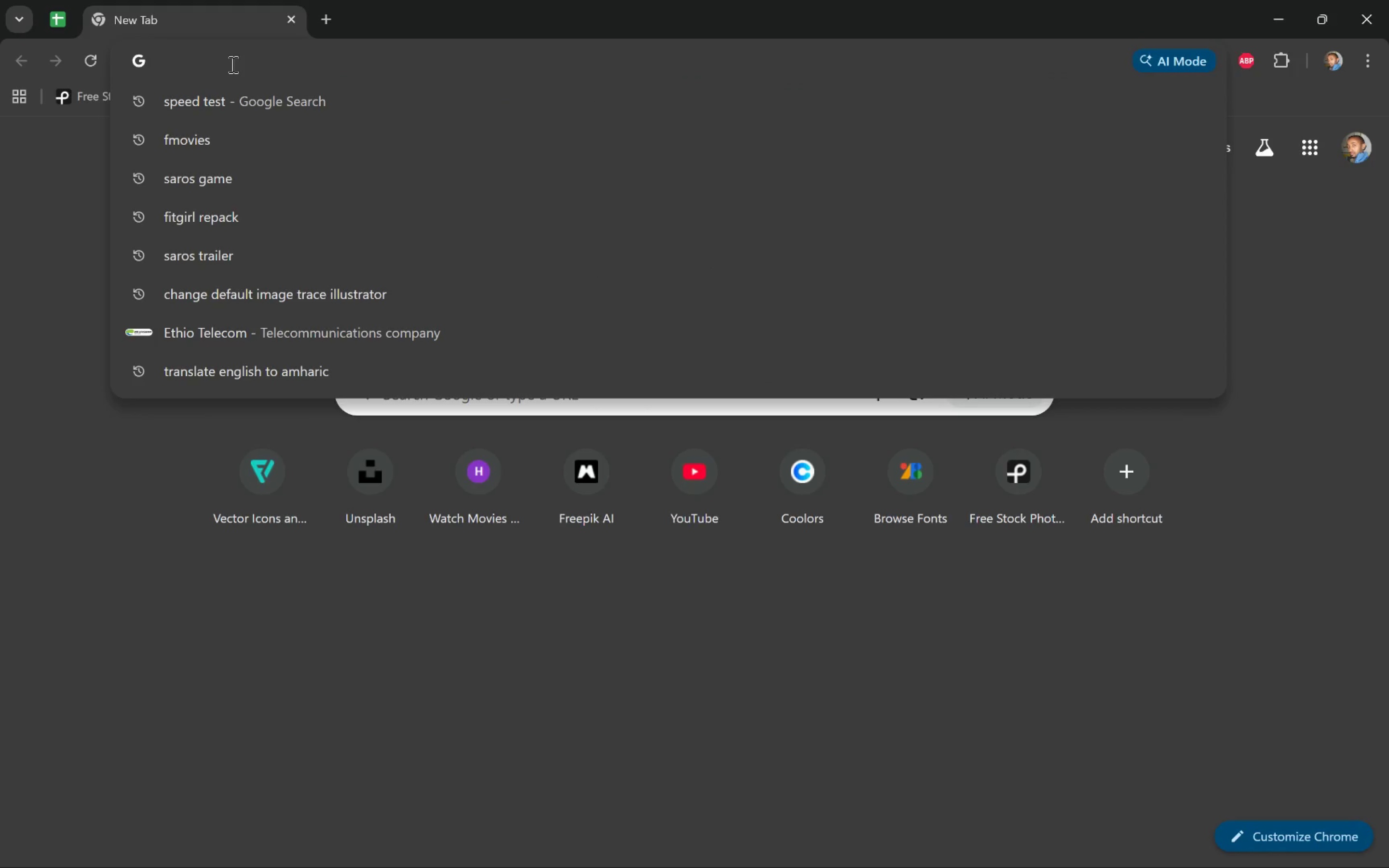 
type(twitter x )
key(Backspace)
key(Backspace)
type(header)
 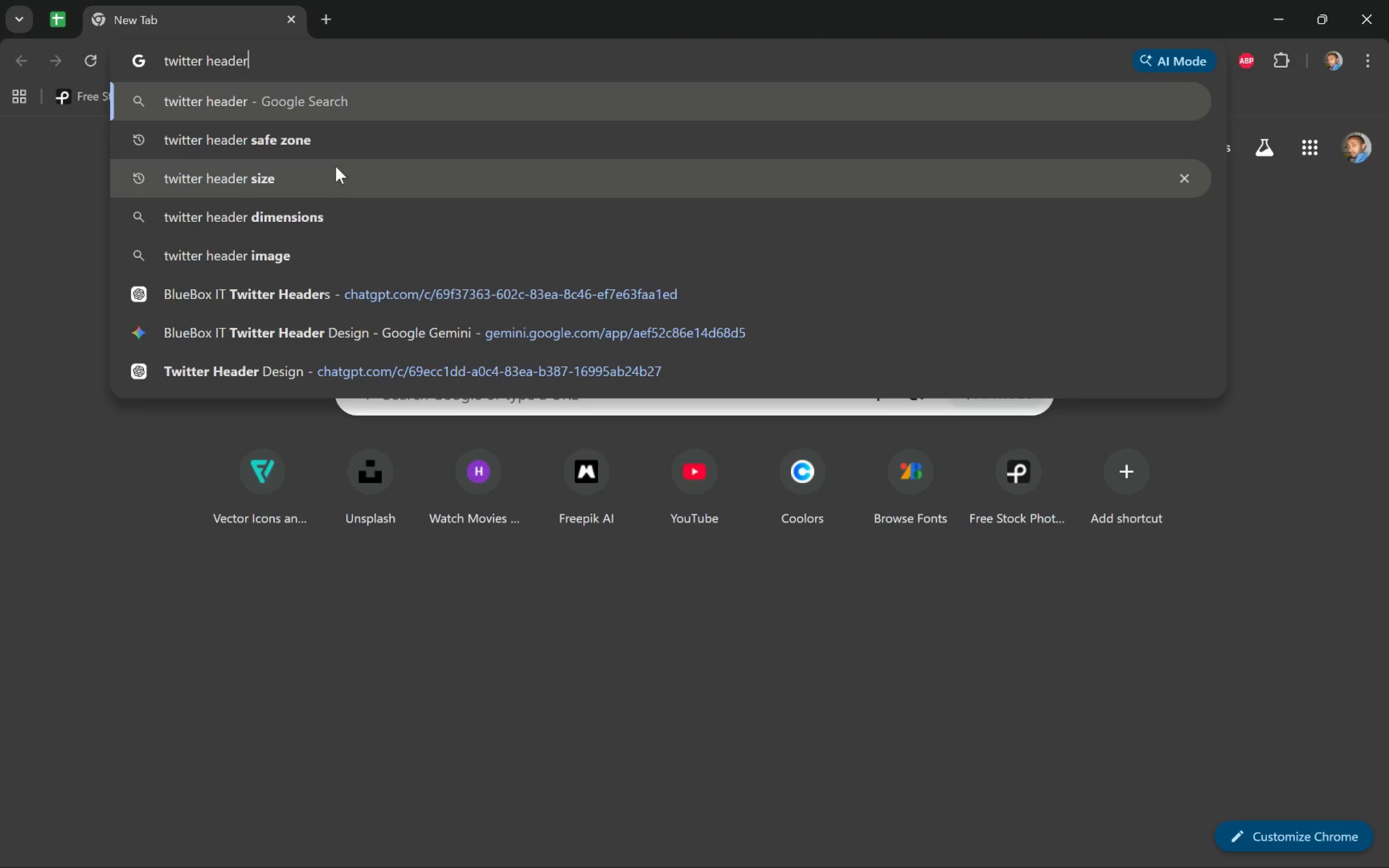 
left_click([326, 176])
 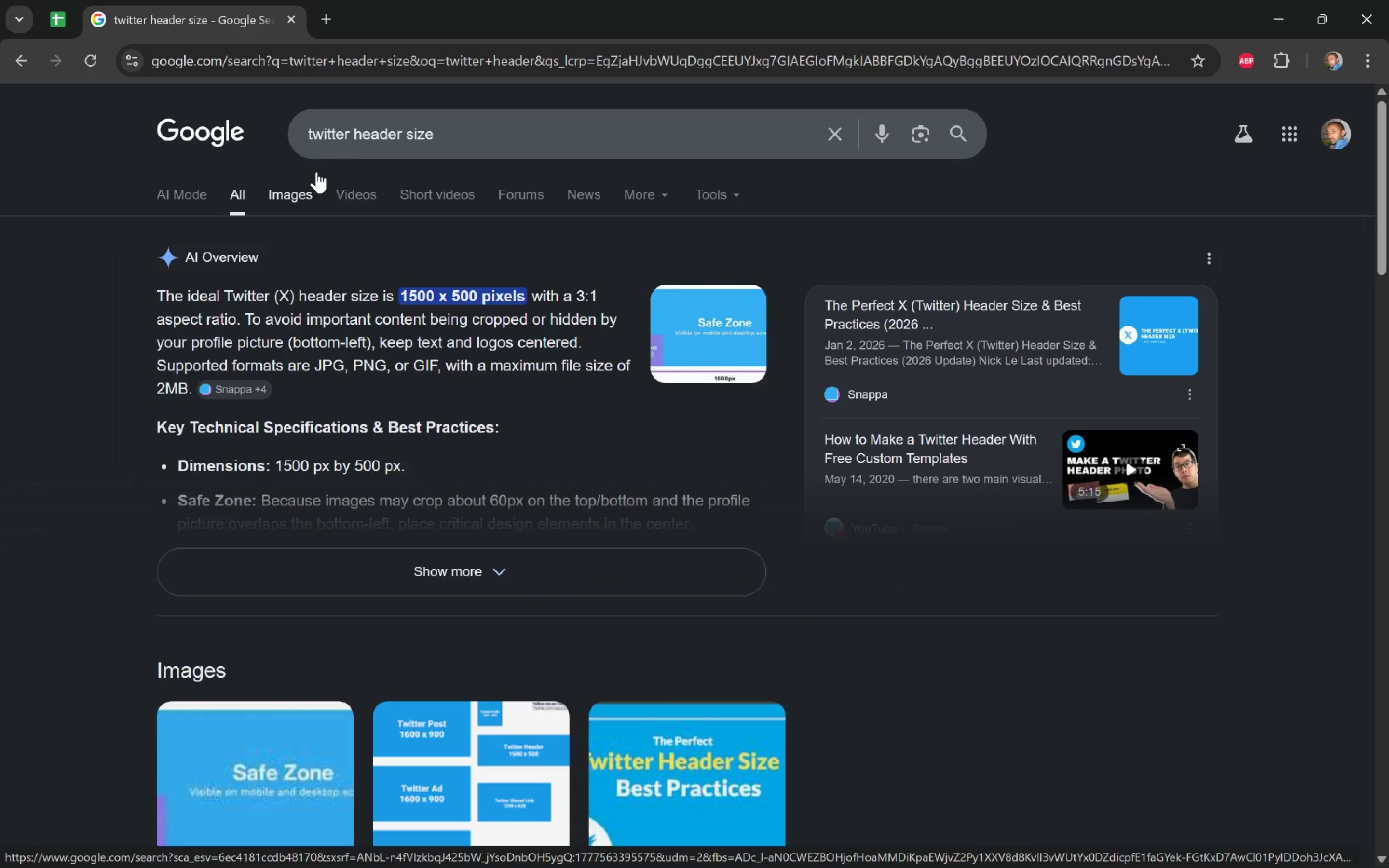 
wait(5.92)
 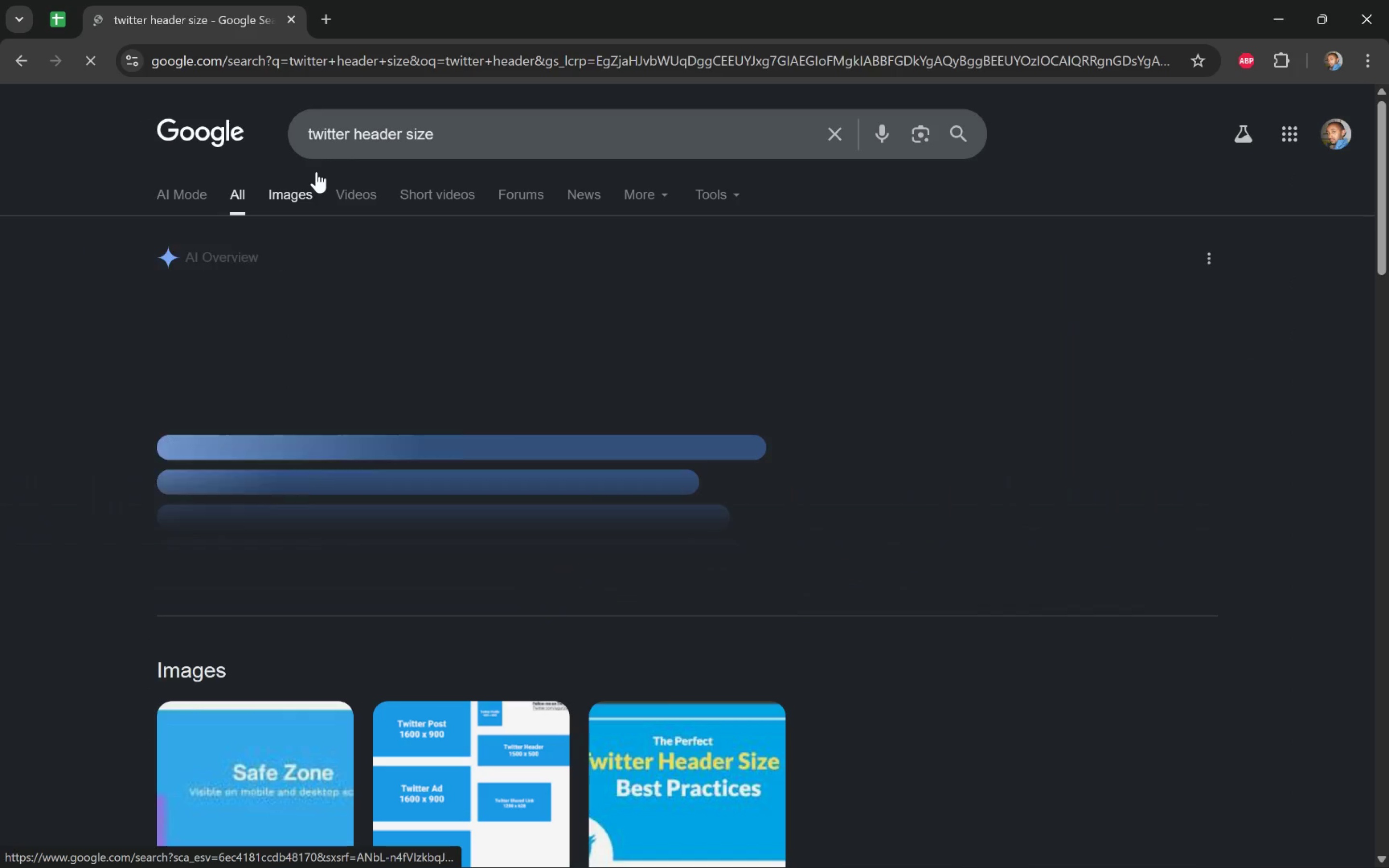 
key(Alt+Tab)
 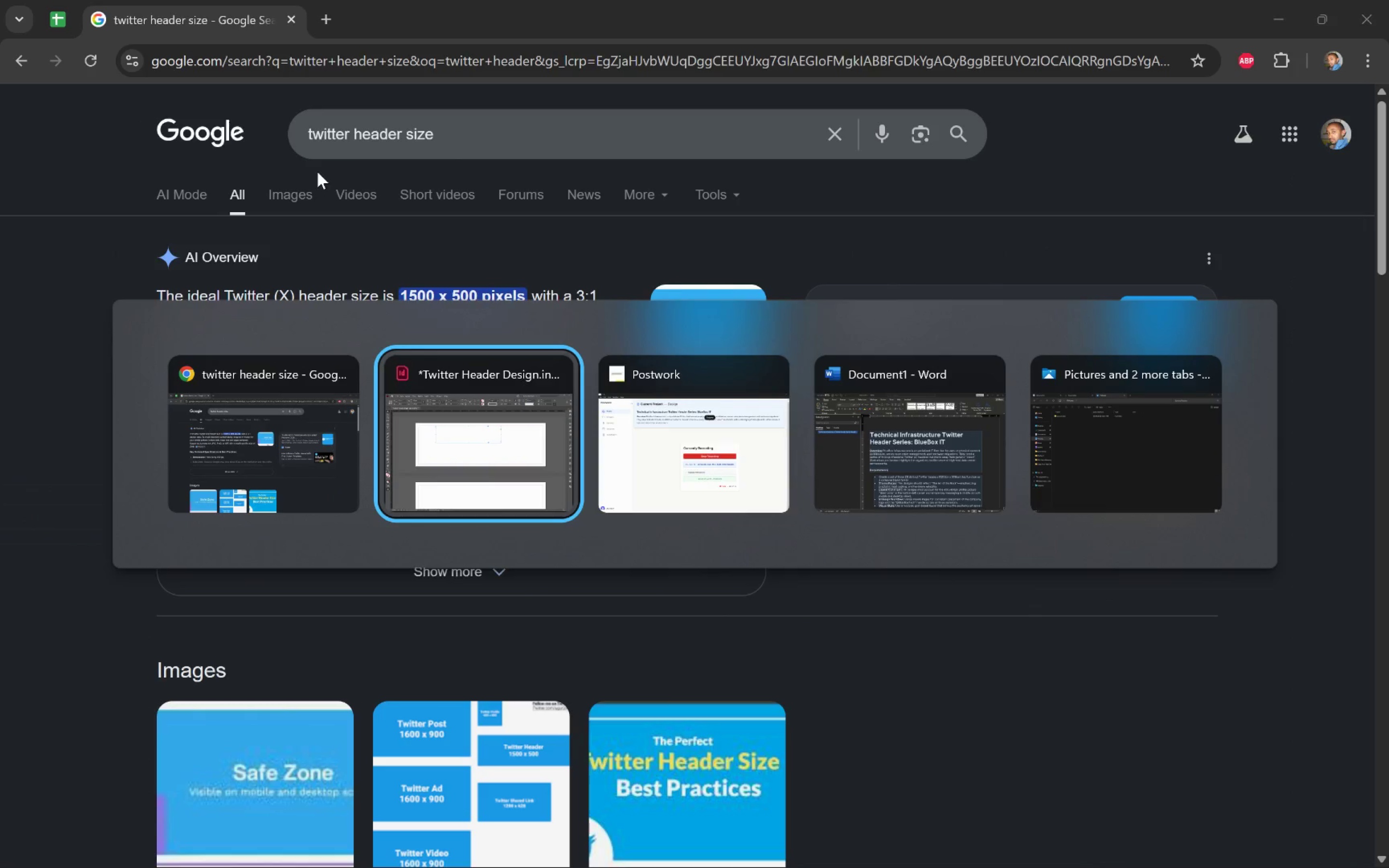 
key(Alt+Tab)
 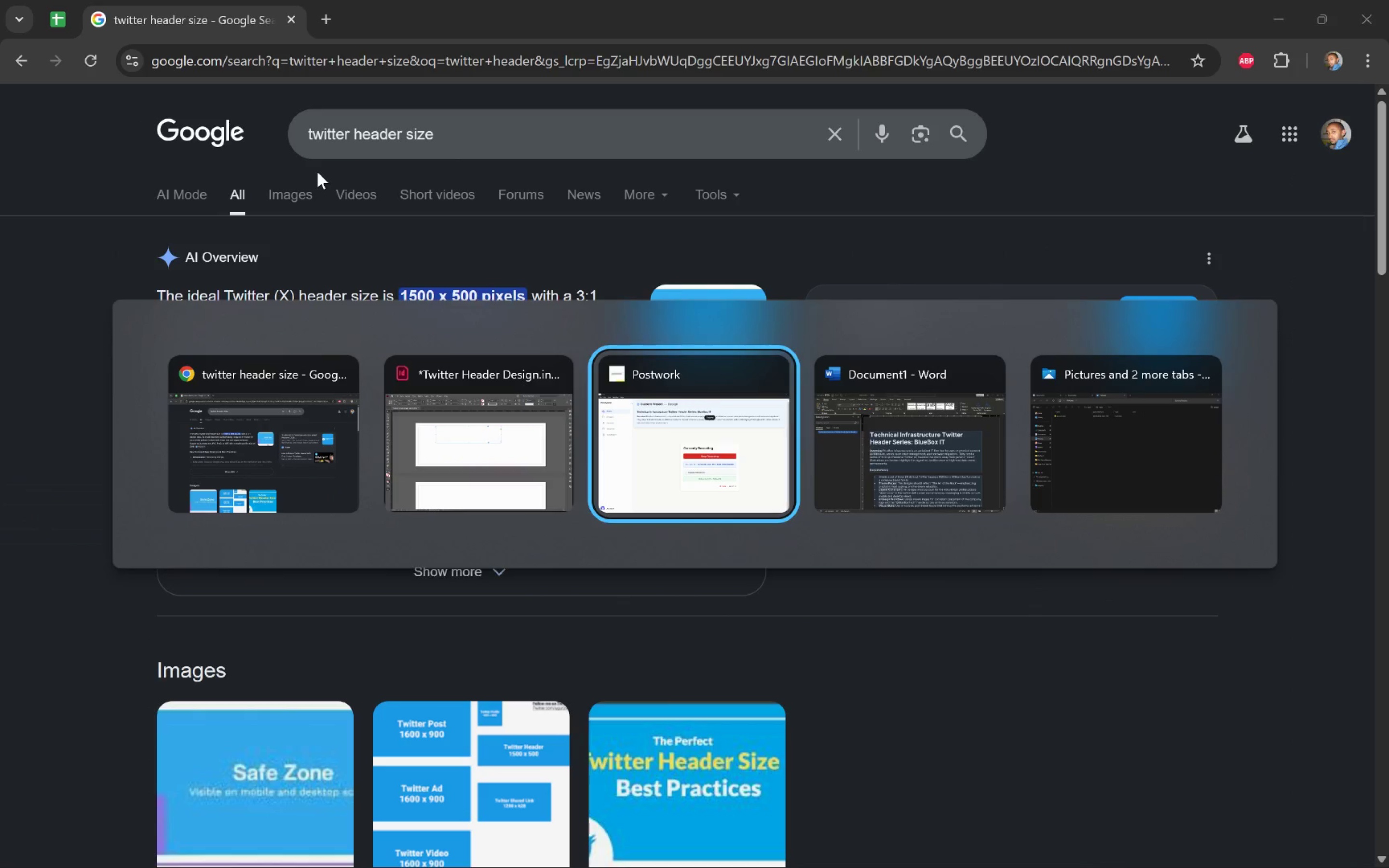 
key(Alt+Tab)
 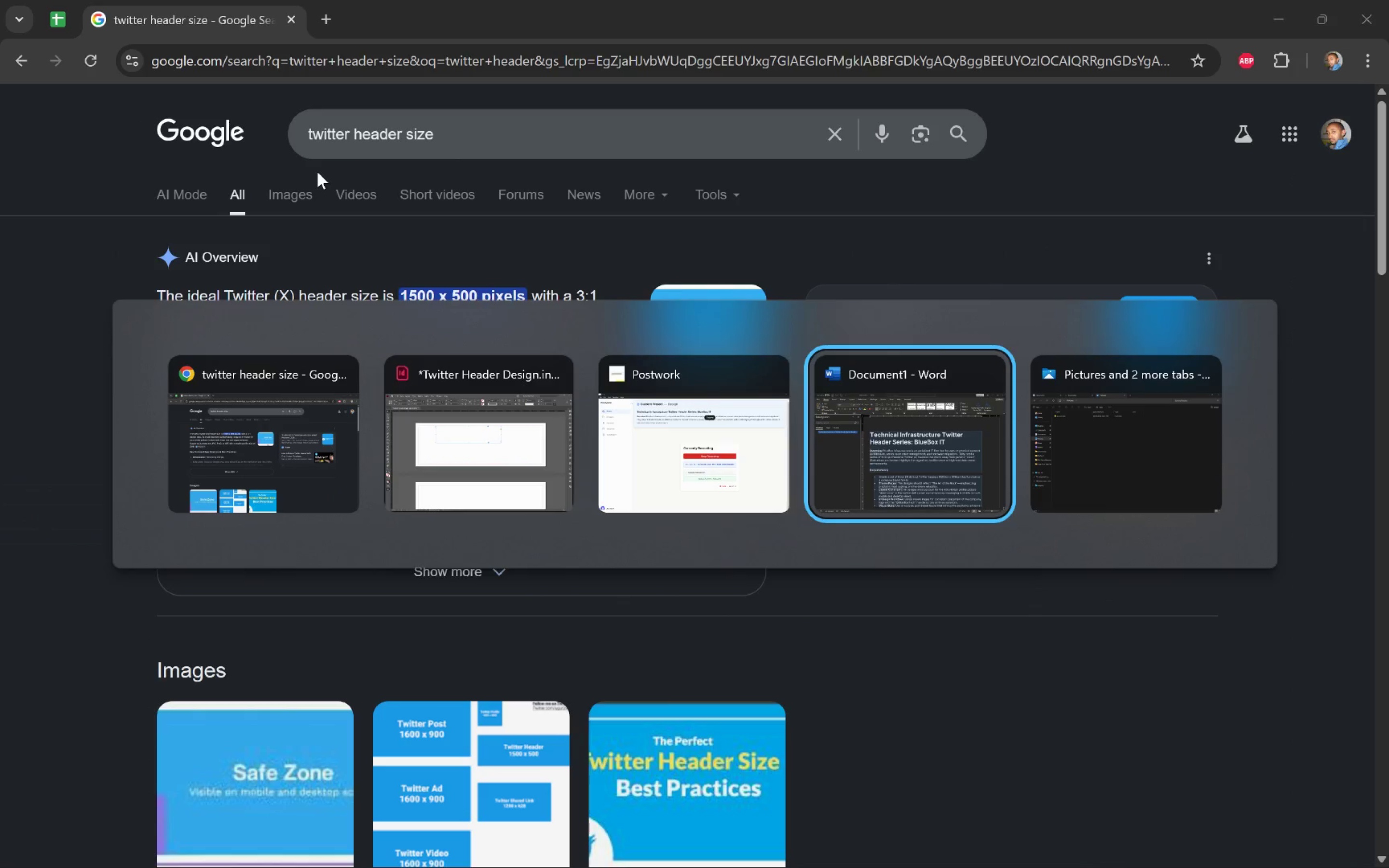 
key(Alt+Tab)
 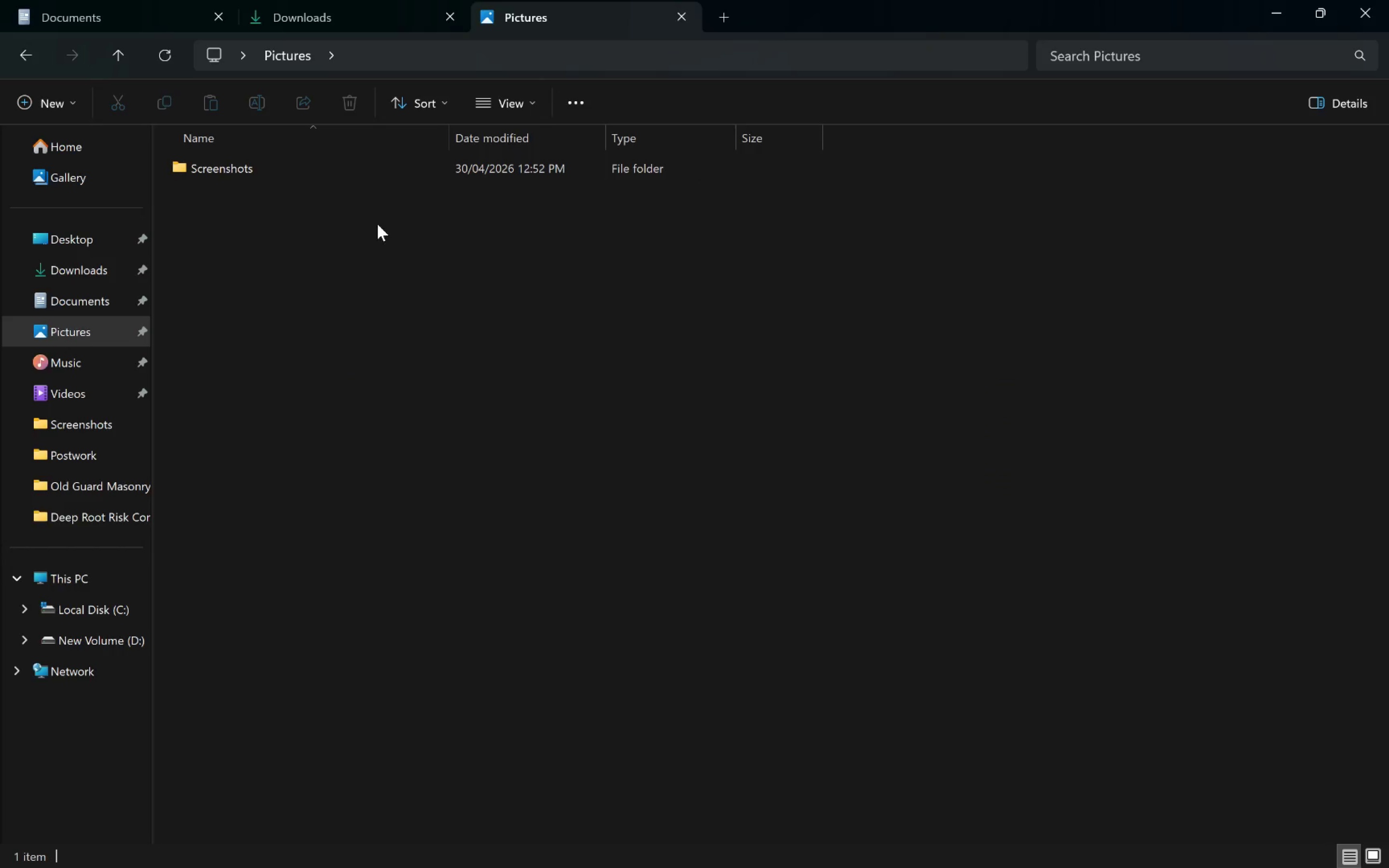 
left_click([486, 281])
 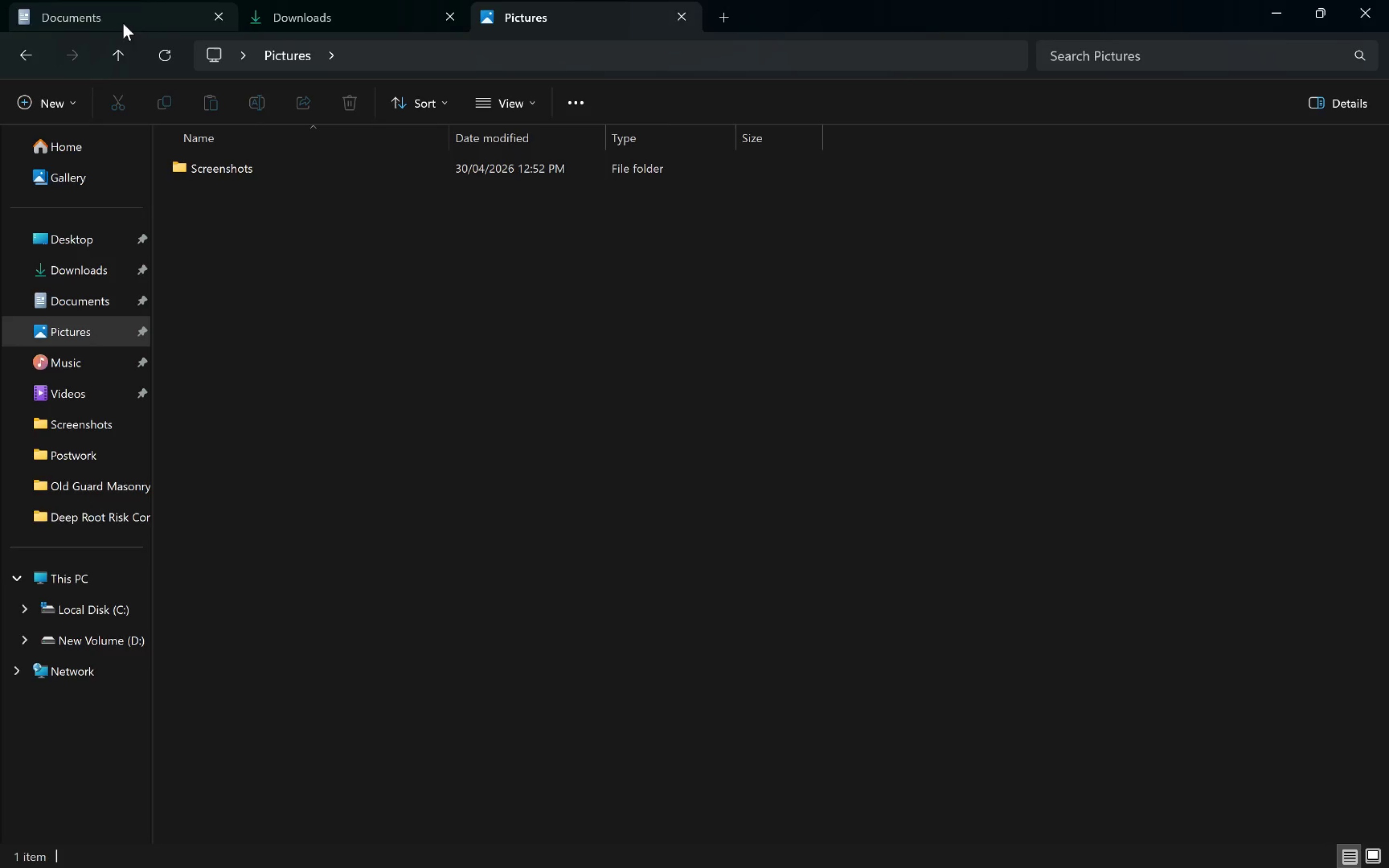 
left_click([104, 23])
 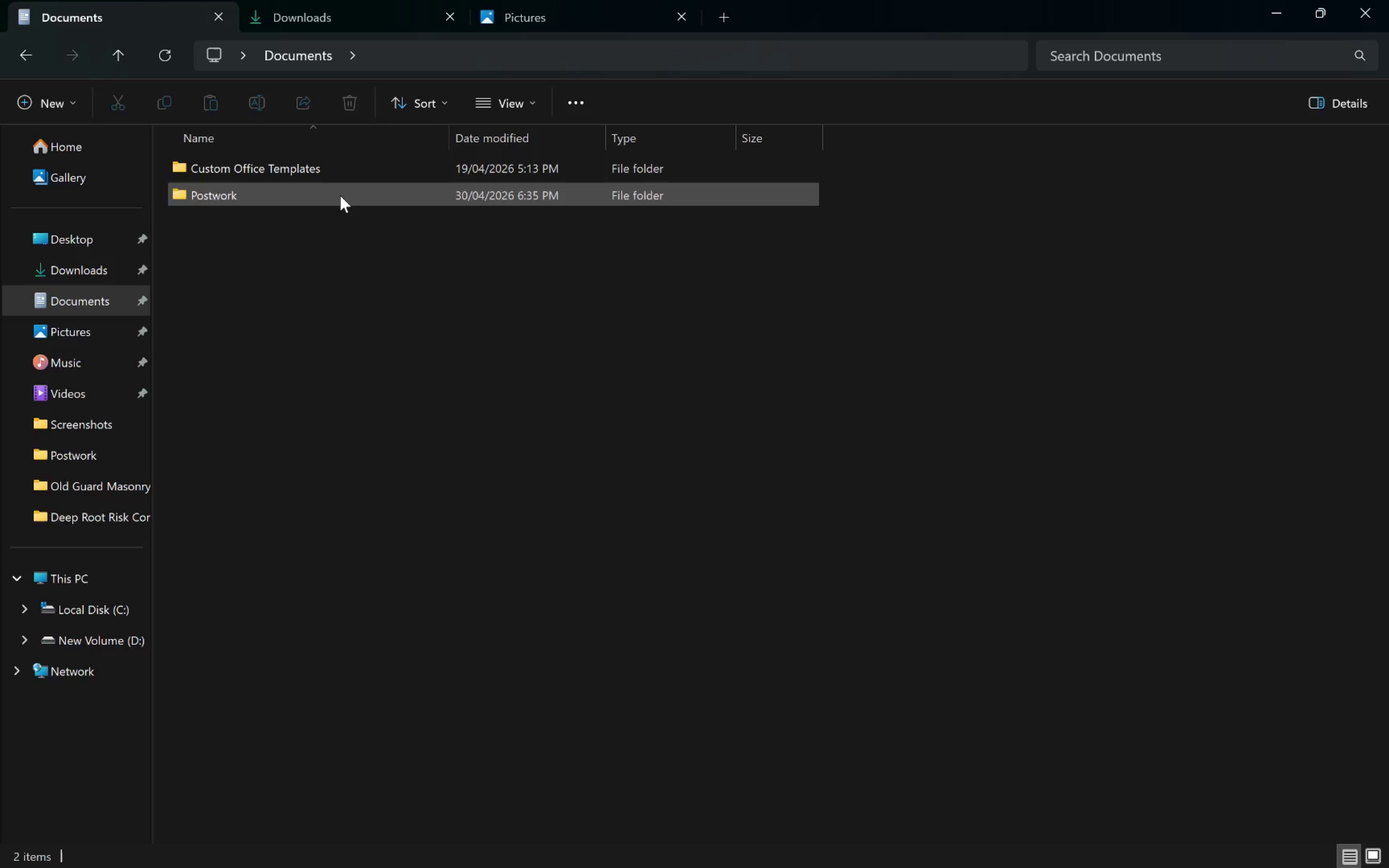 
double_click([337, 194])
 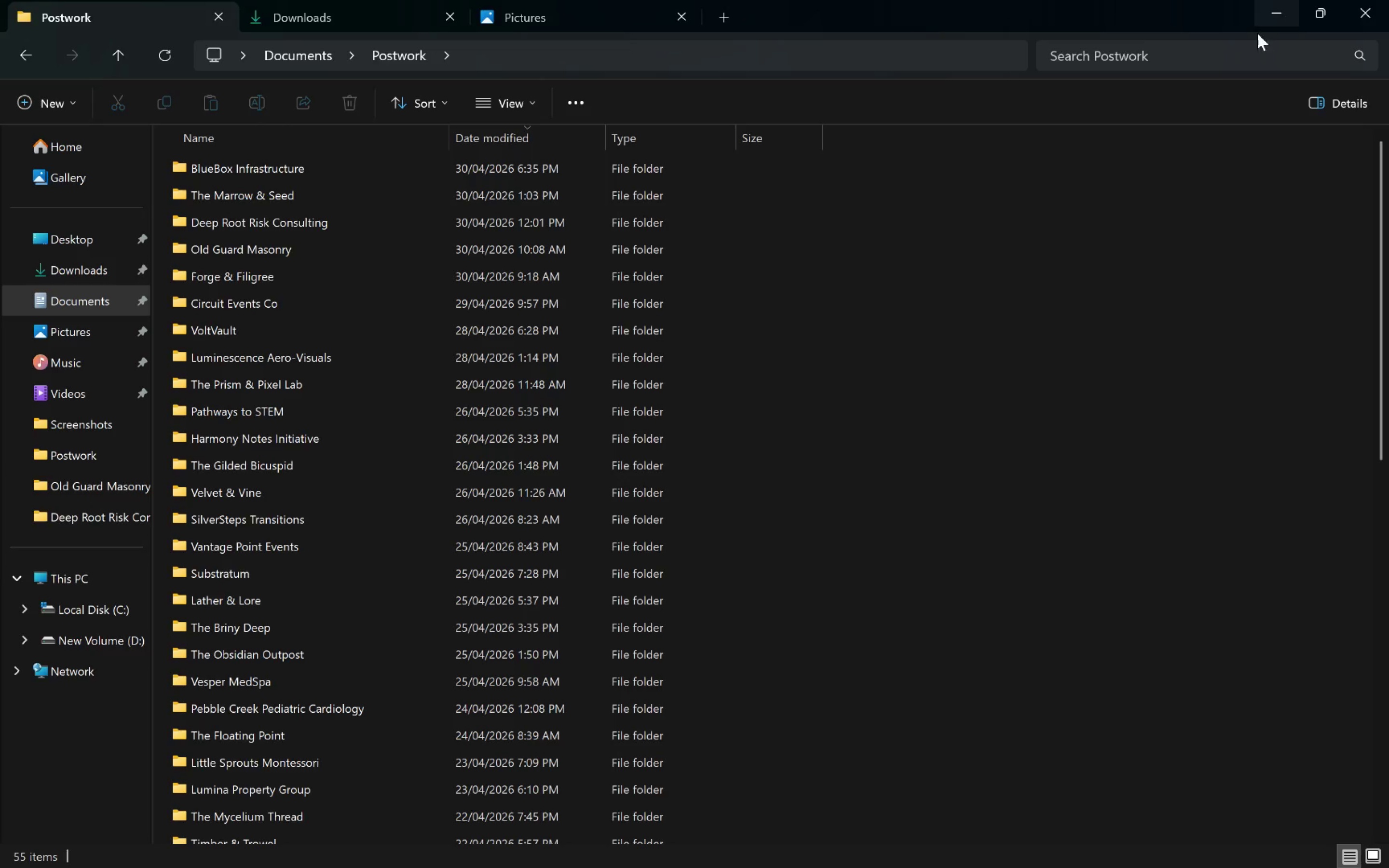 
left_click([1218, 54])
 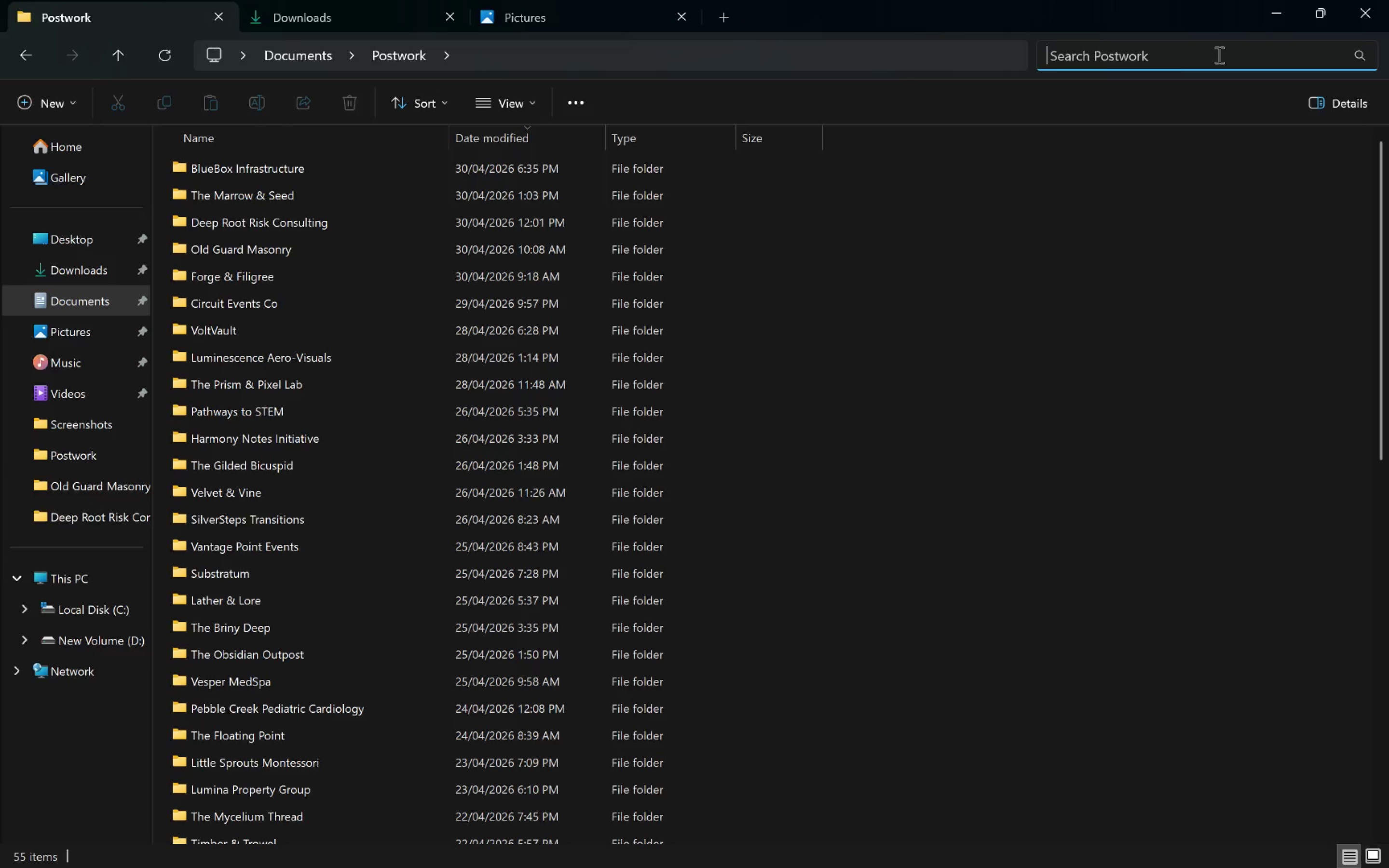 
type(twitter)
 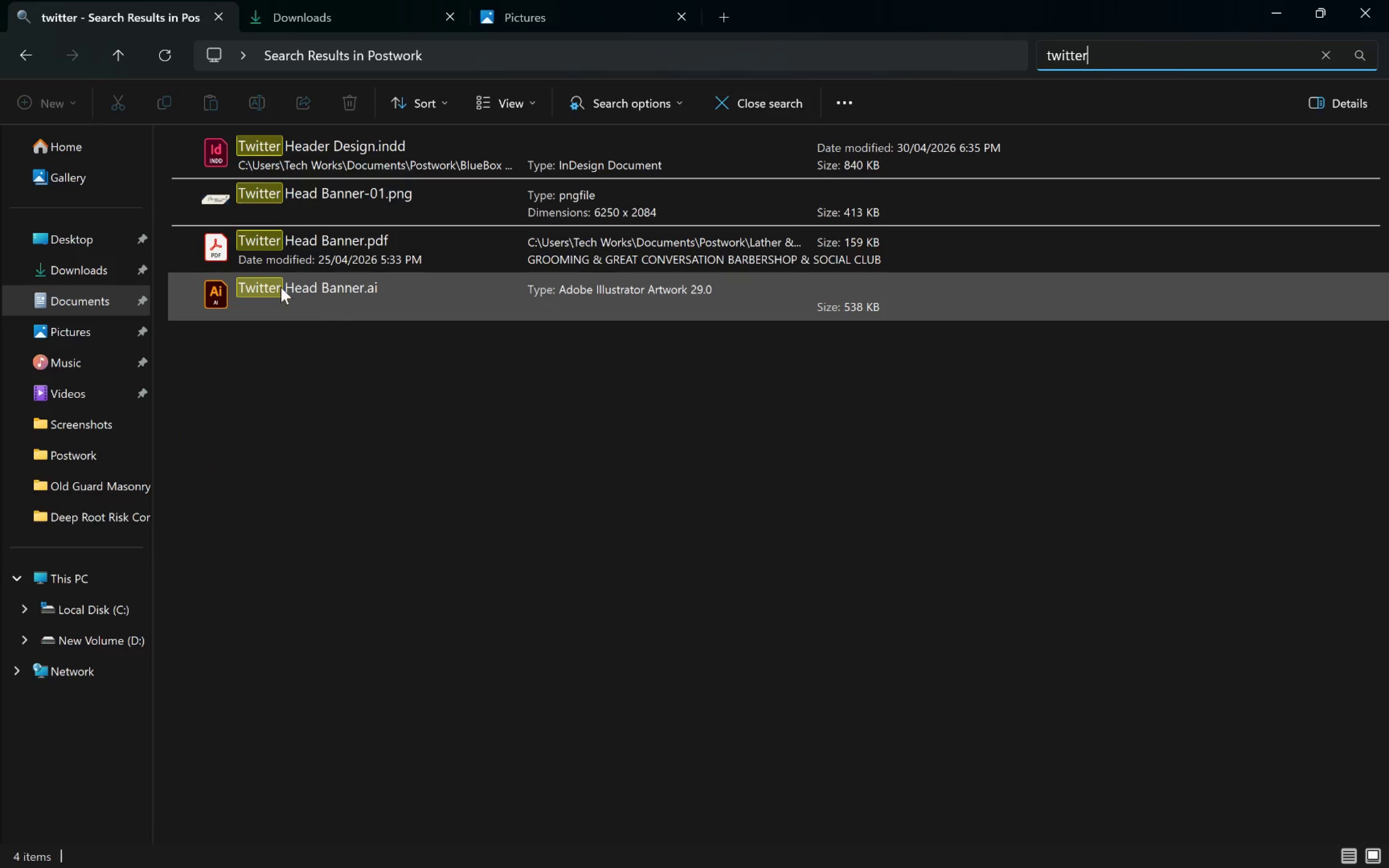 
wait(7.66)
 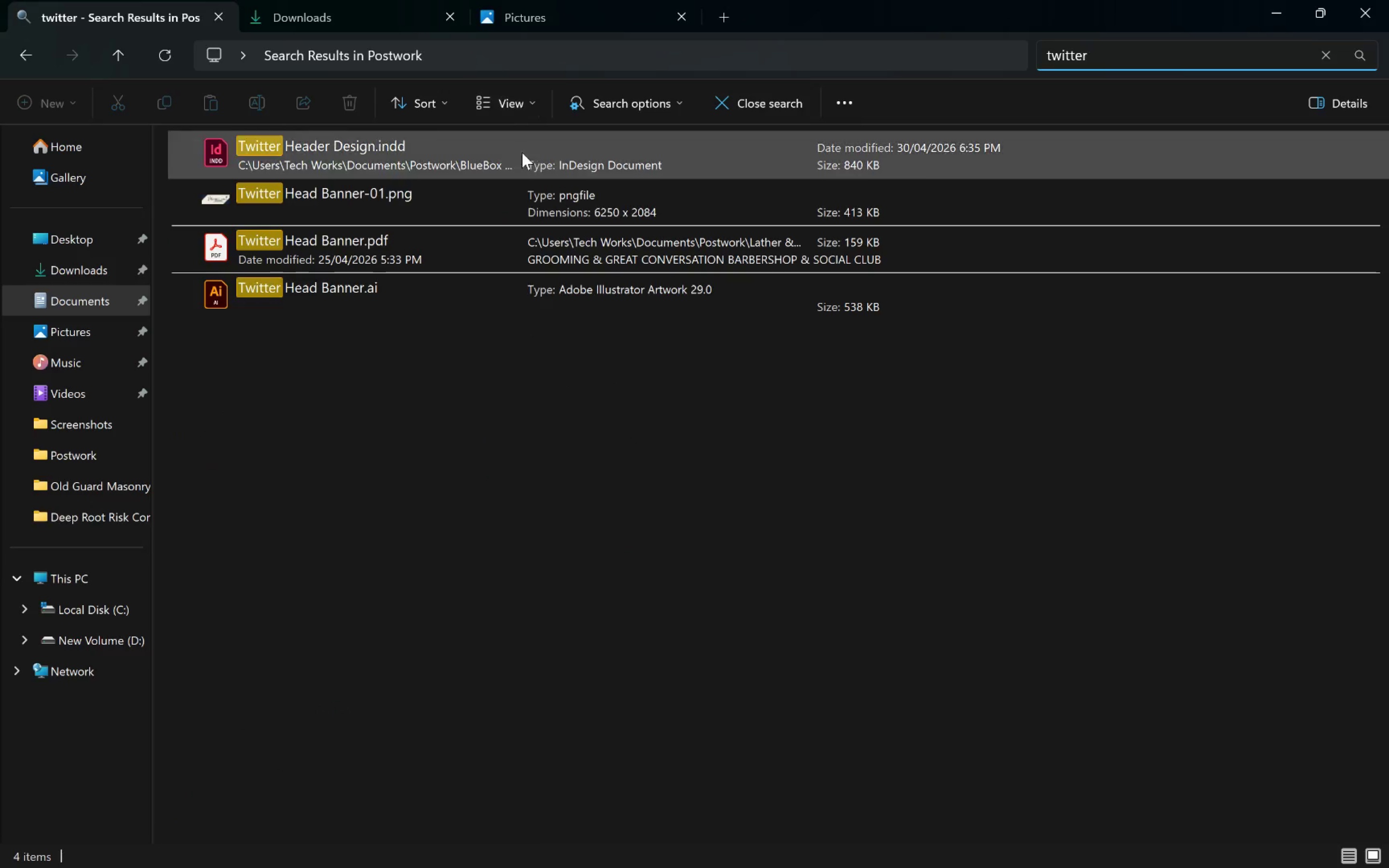 
double_click([312, 156])
 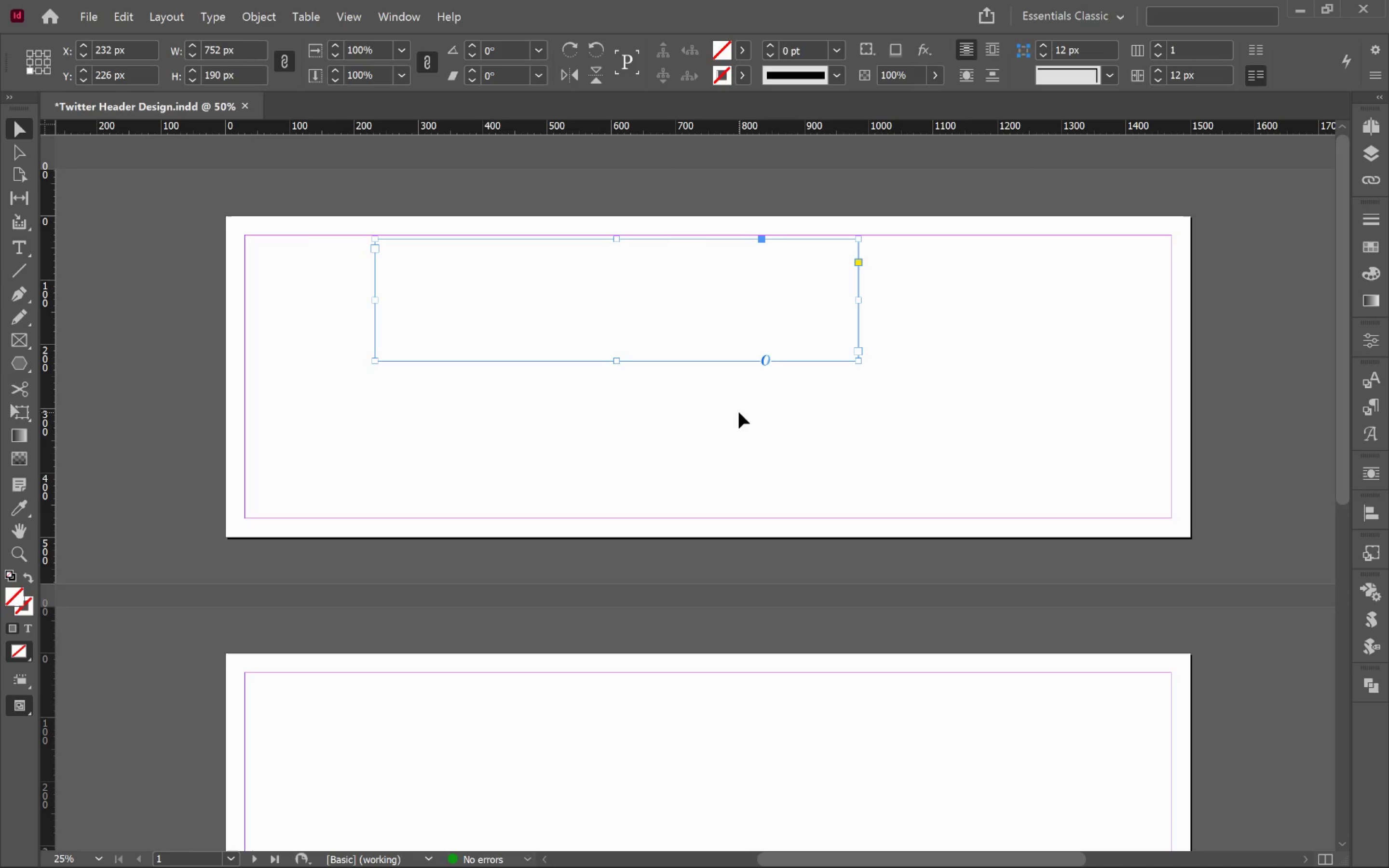 
wait(6.33)
 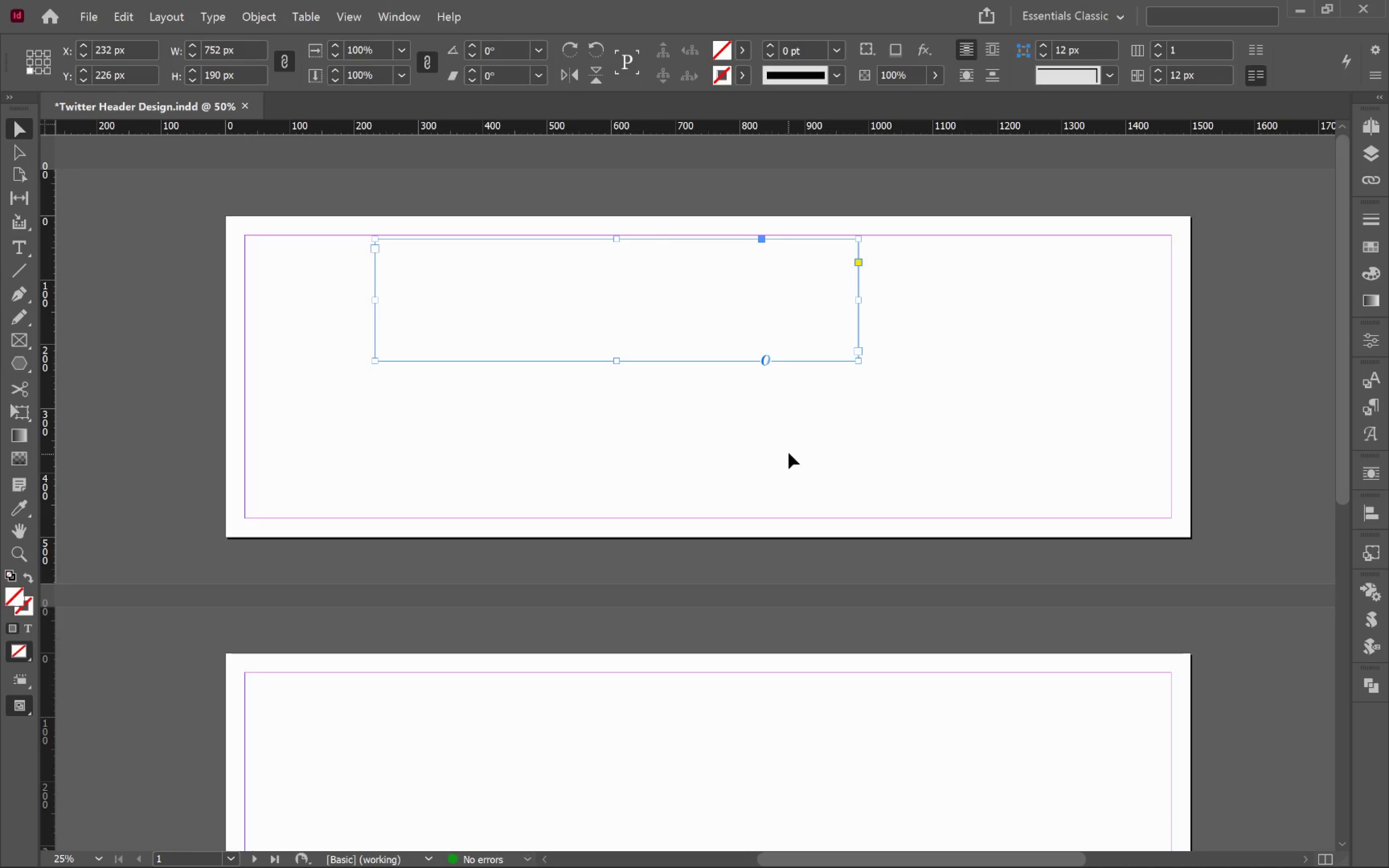 
key(Alt+AltLeft)
 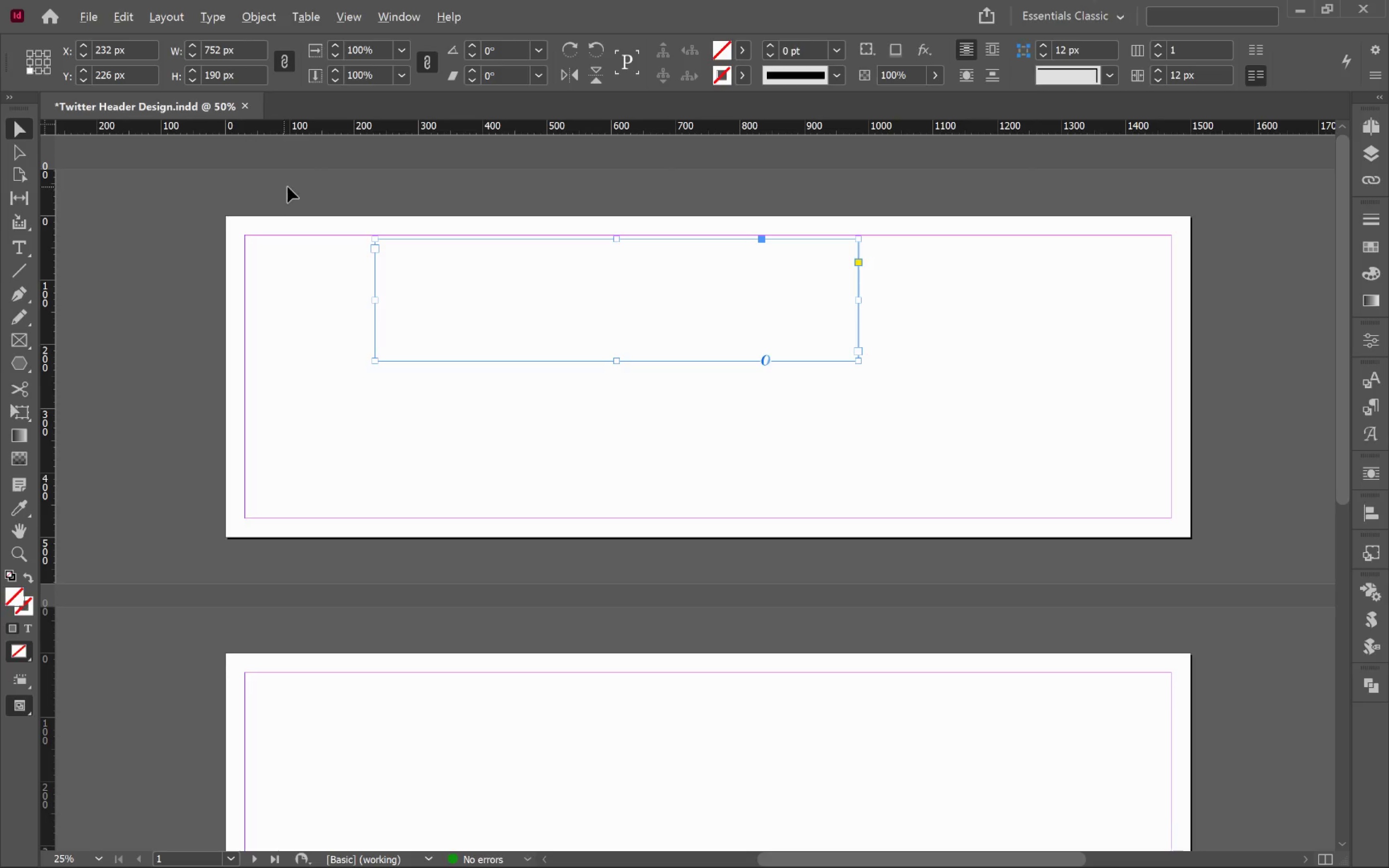 
key(Alt+Tab)
 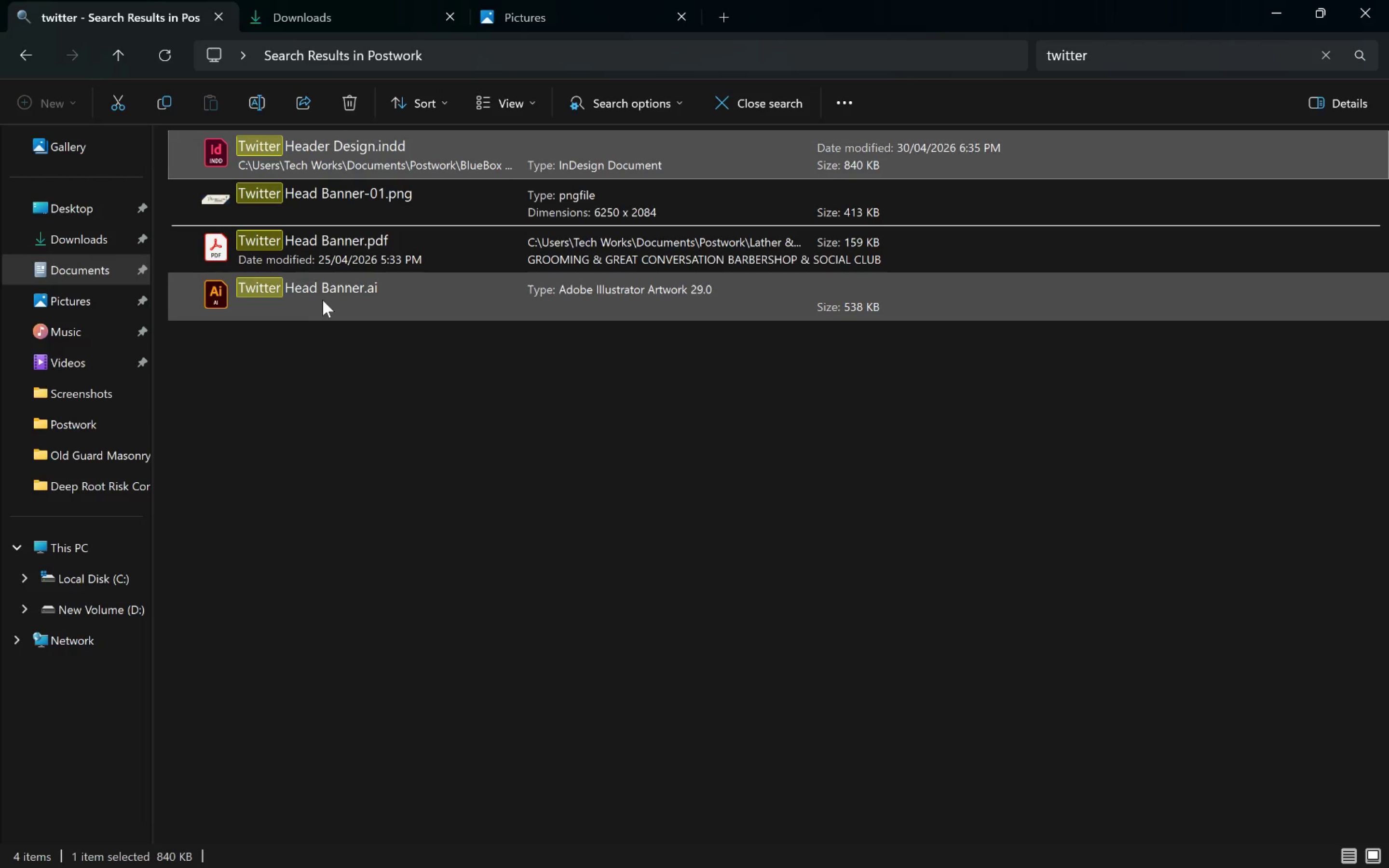 
double_click([318, 297])
 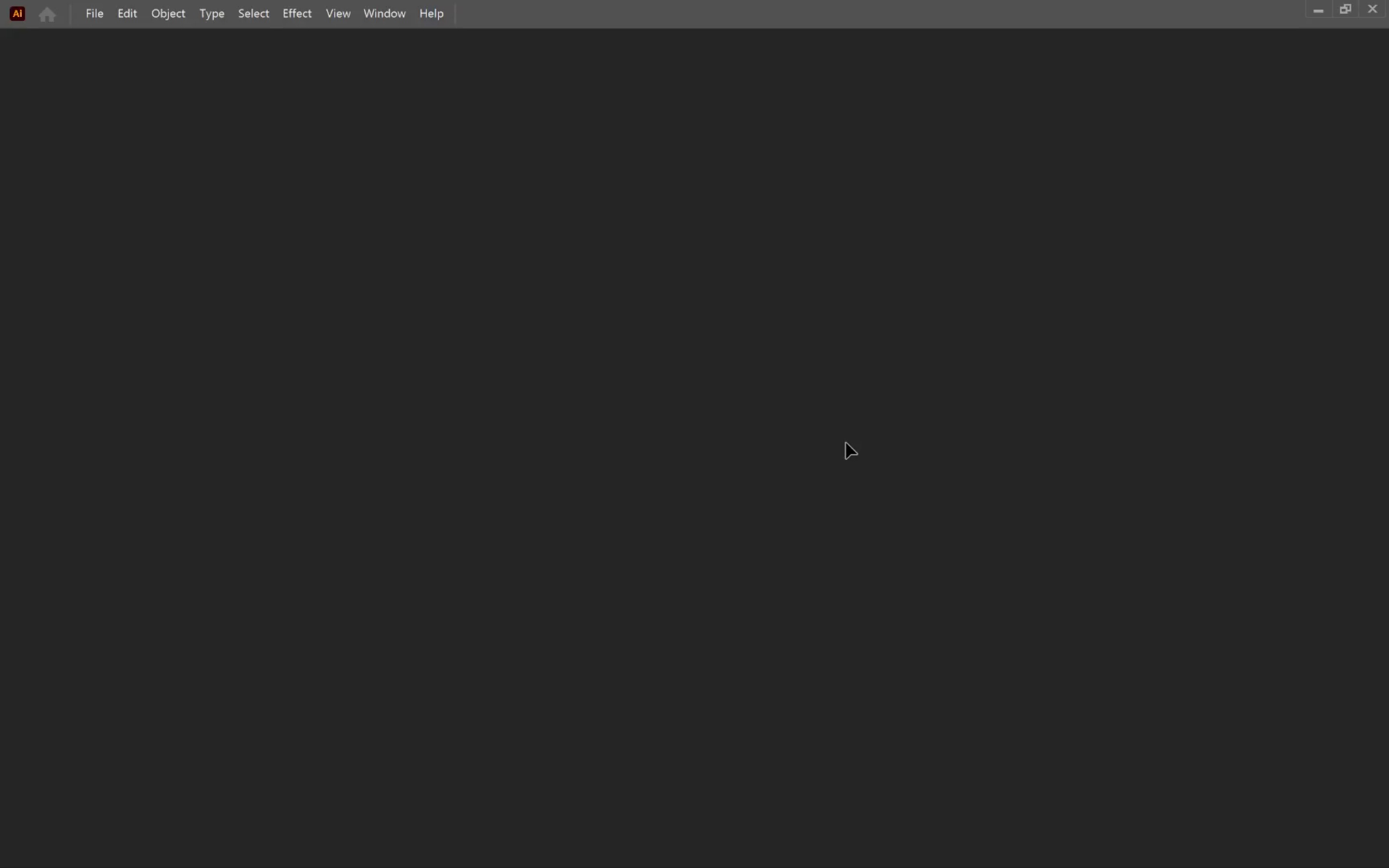 
wait(14.86)
 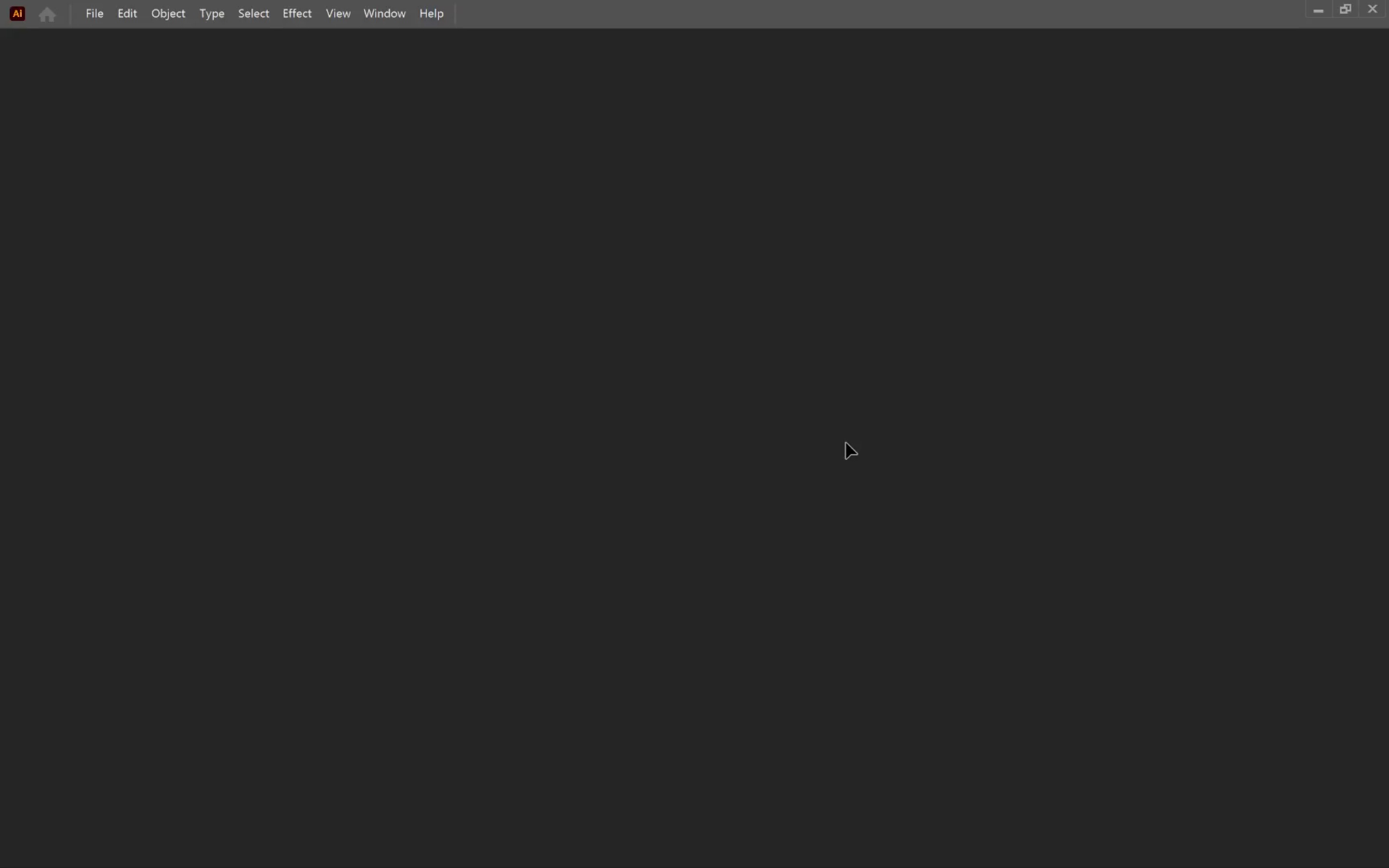 
hold_key(key=AltLeft, duration=0.52)
 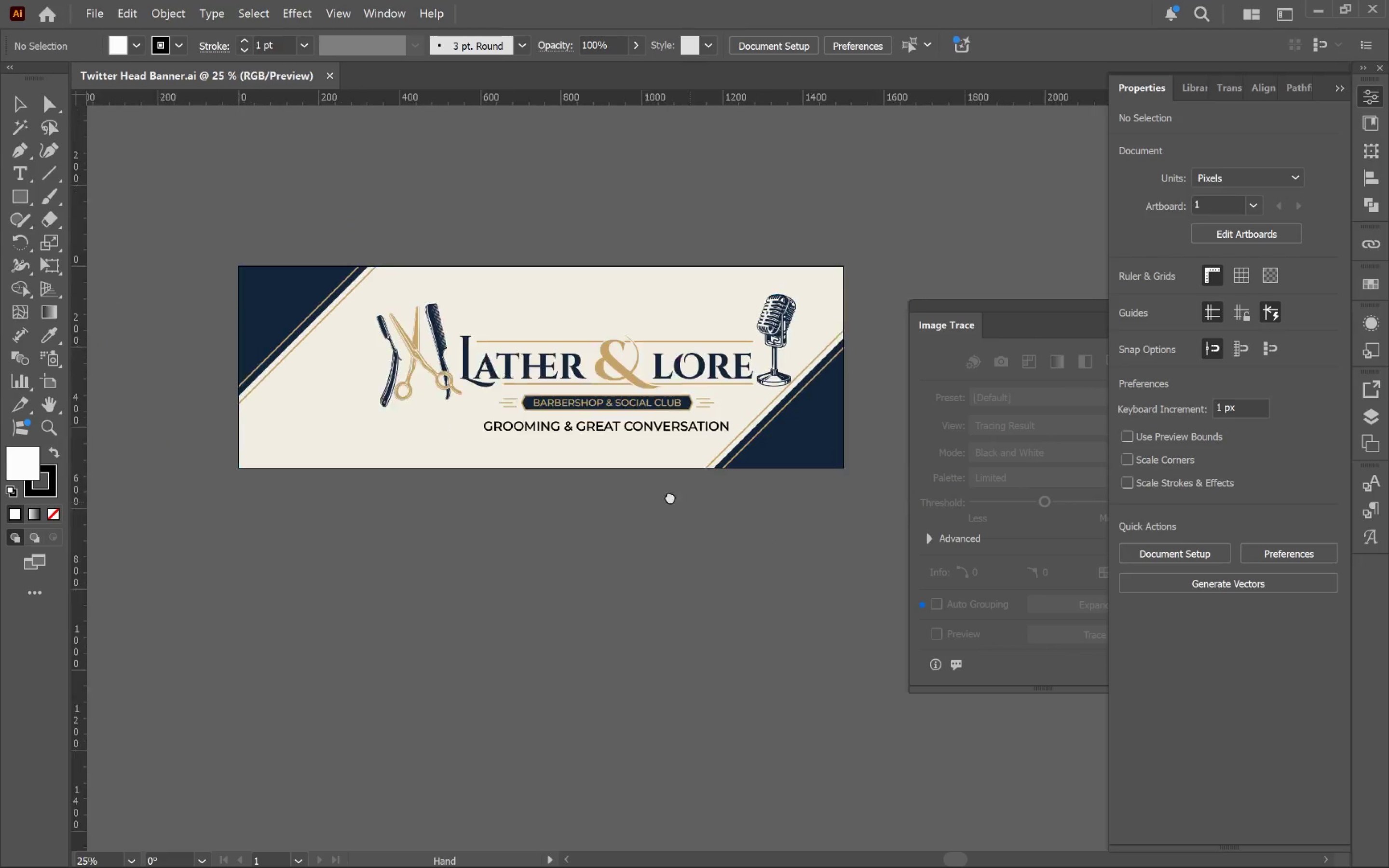 
hold_key(key=Space, duration=1.5)
 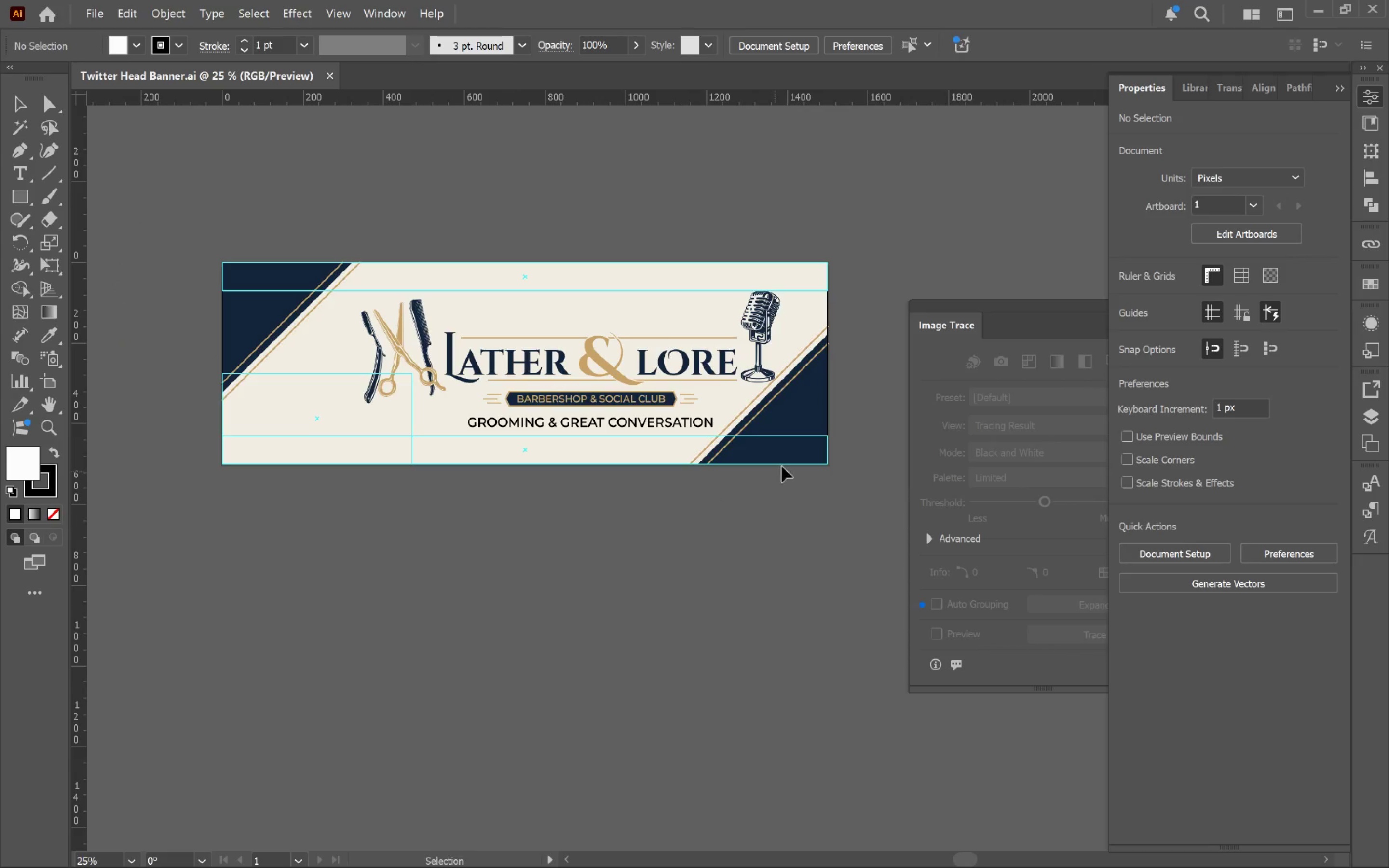 
scroll: coordinate [760, 517], scroll_direction: down, amount: 1.0
 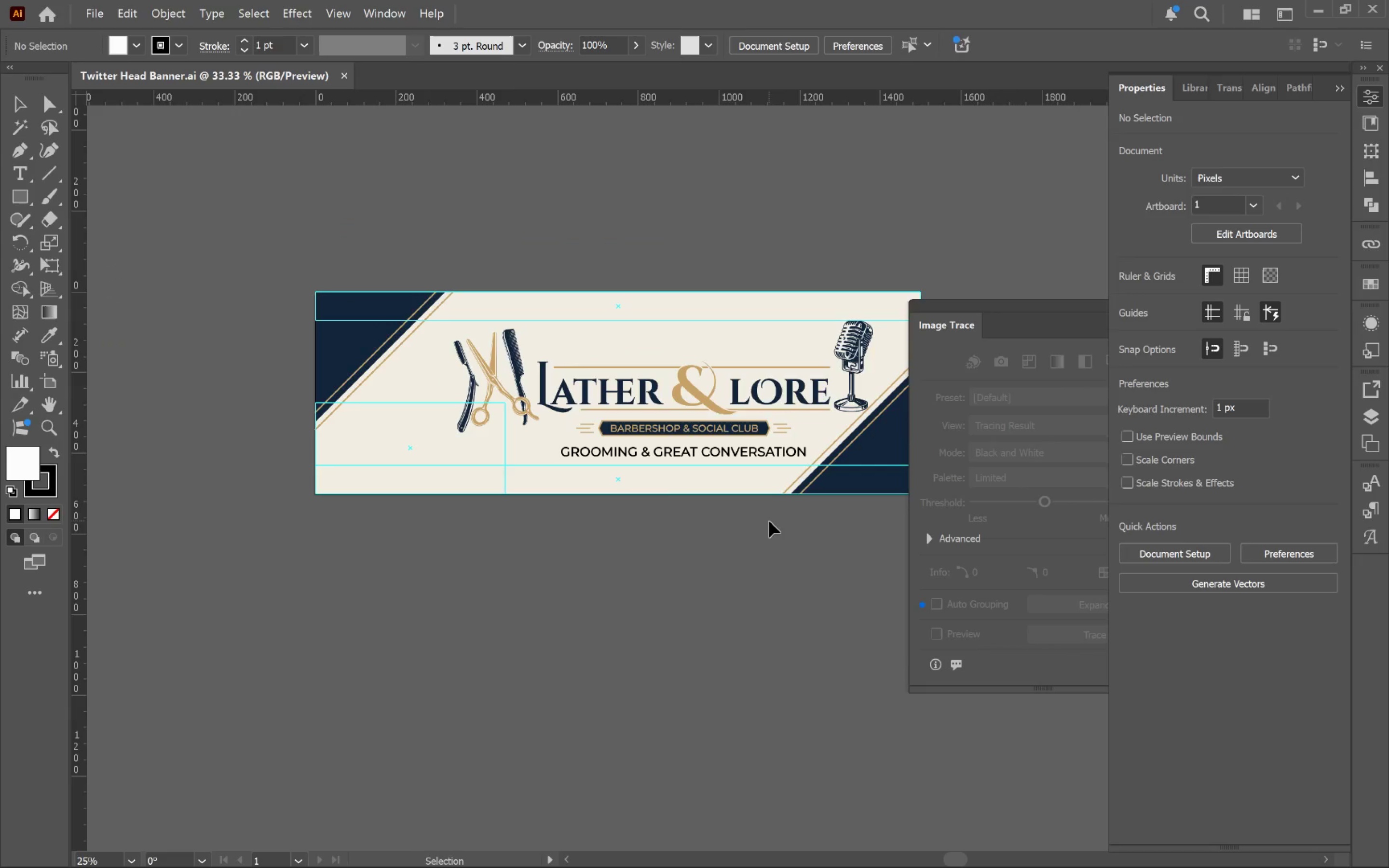 
left_click_drag(start_coordinate=[767, 529], to_coordinate=[665, 468])
 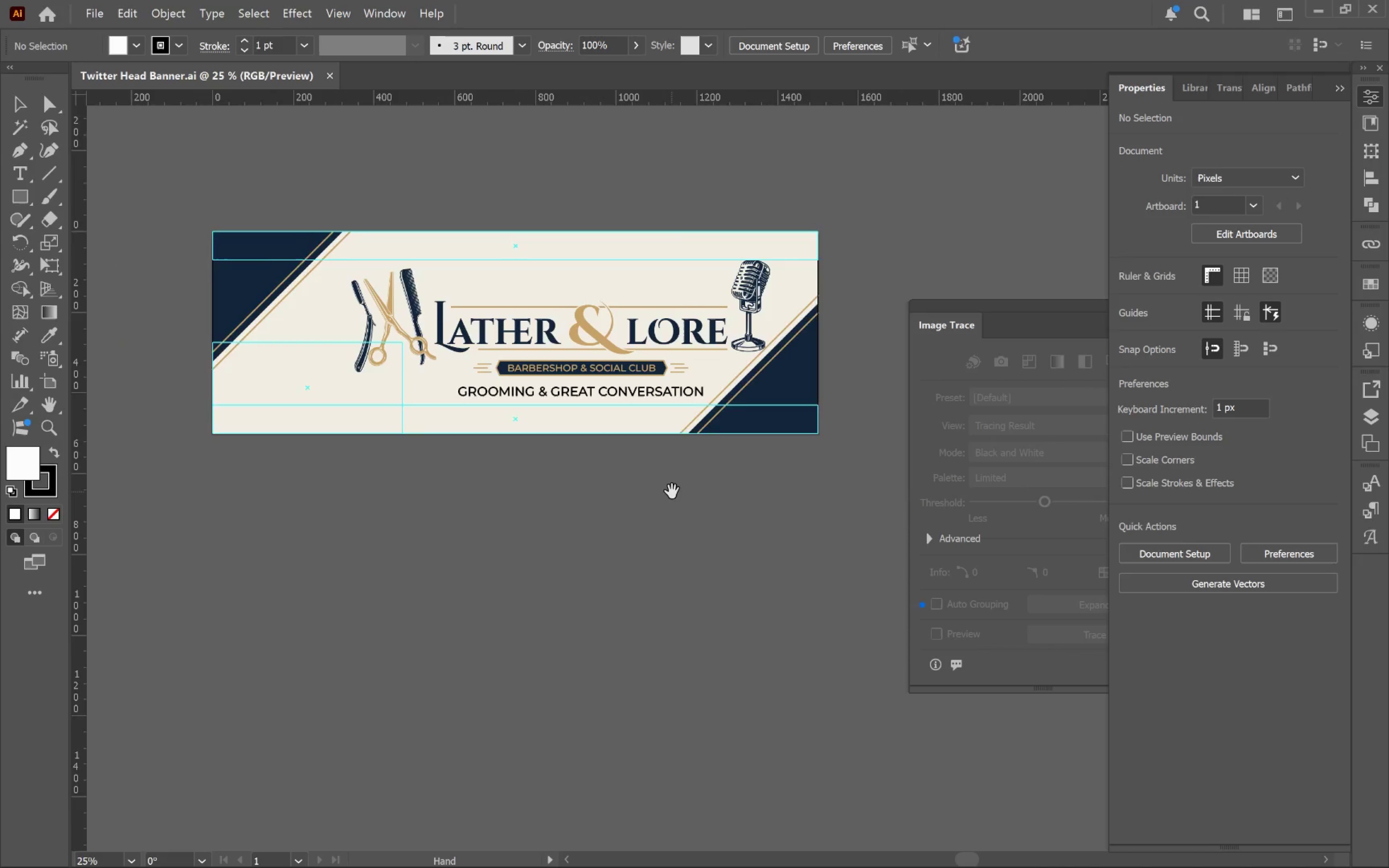 
left_click_drag(start_coordinate=[672, 491], to_coordinate=[681, 522])
 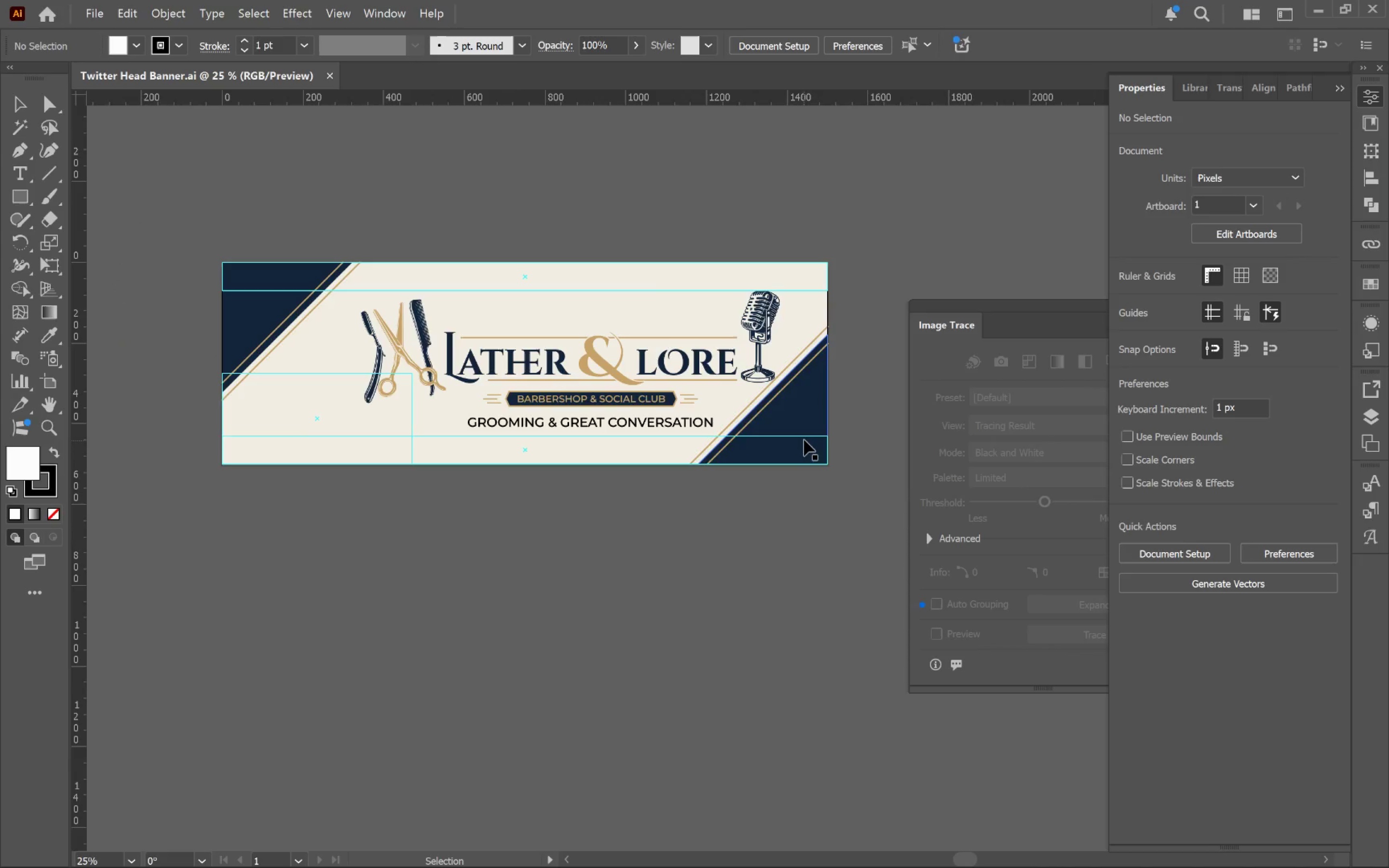 
hold_key(key=Space, duration=0.42)
 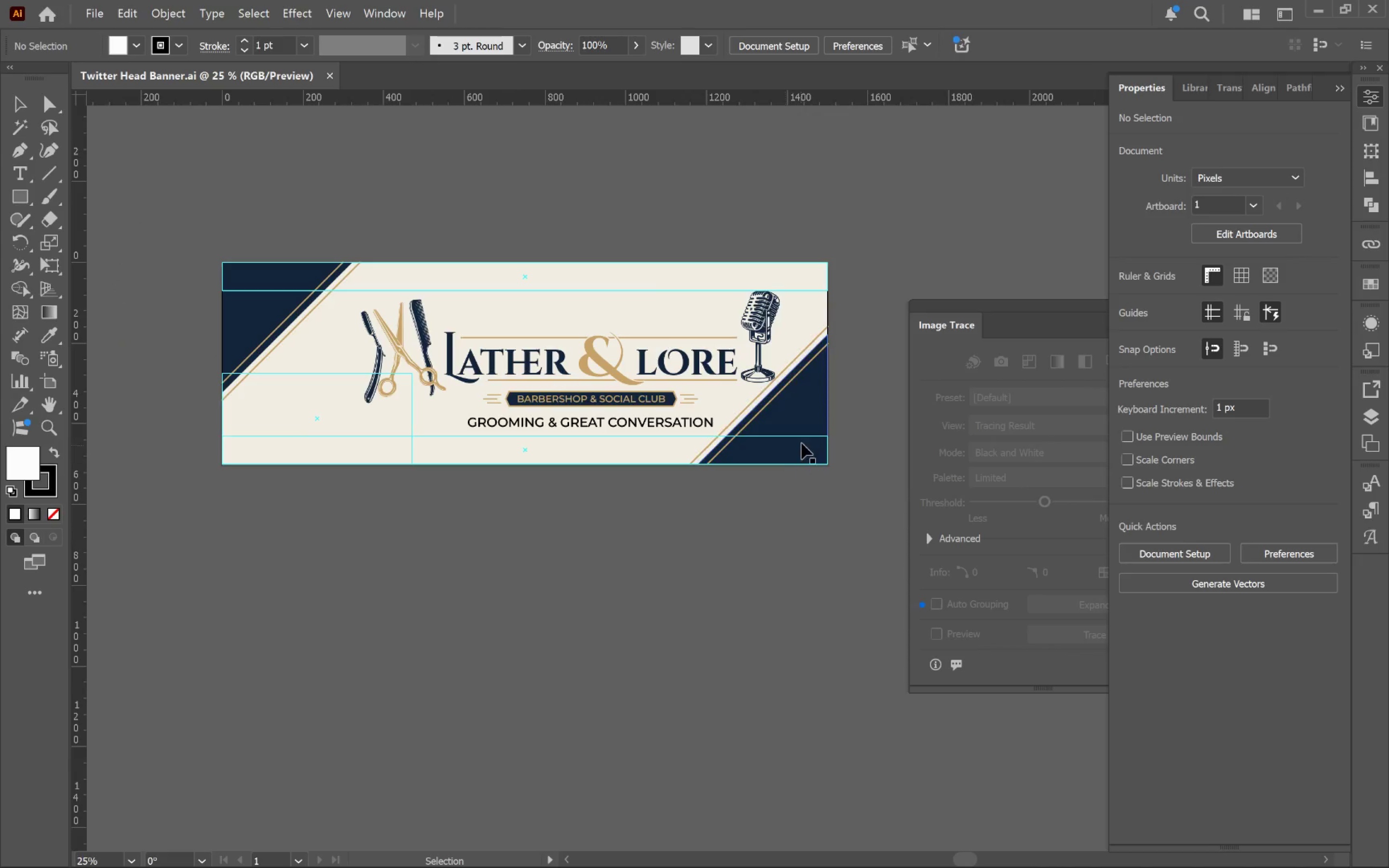 
left_click([804, 439])
 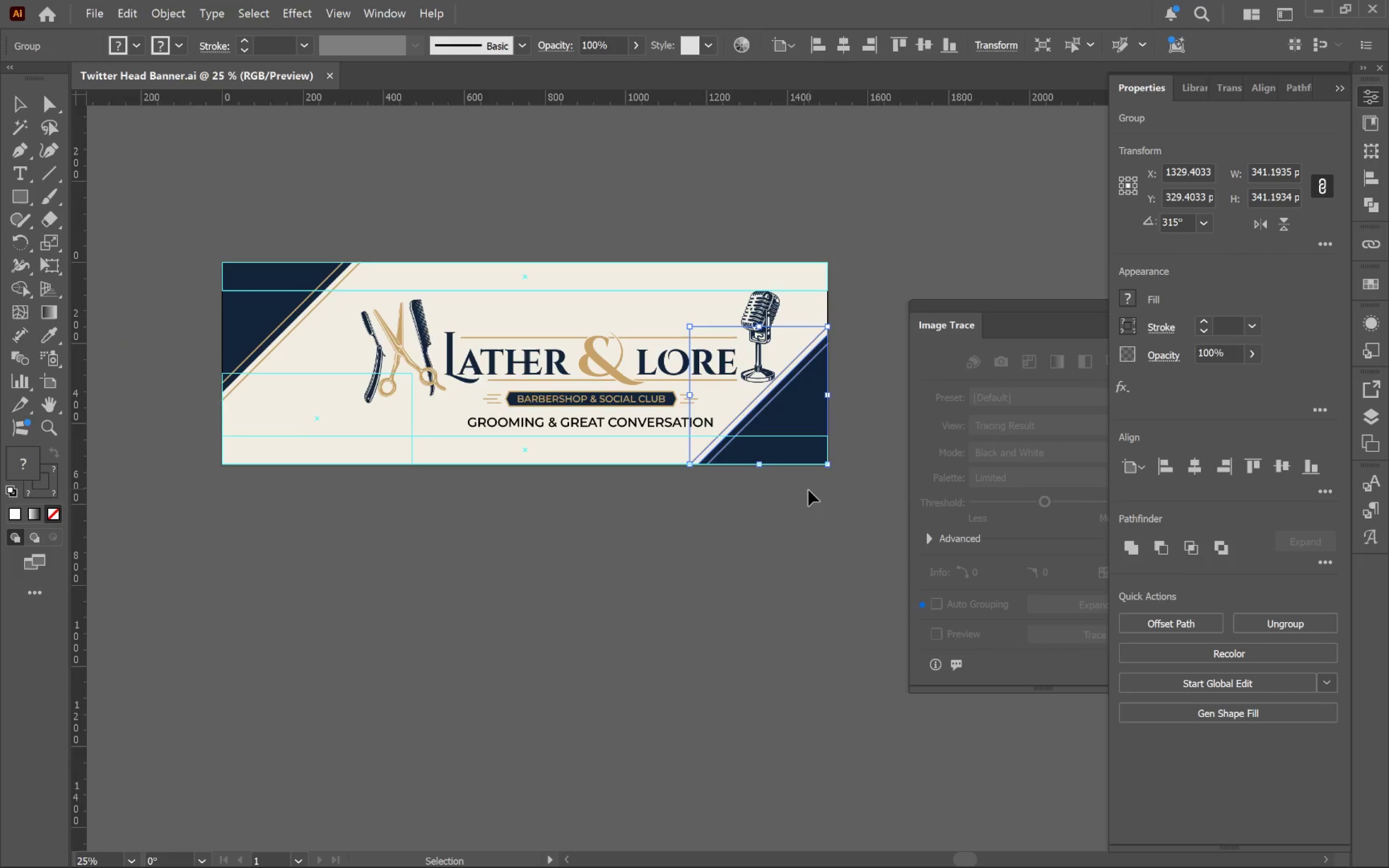 
left_click([808, 492])
 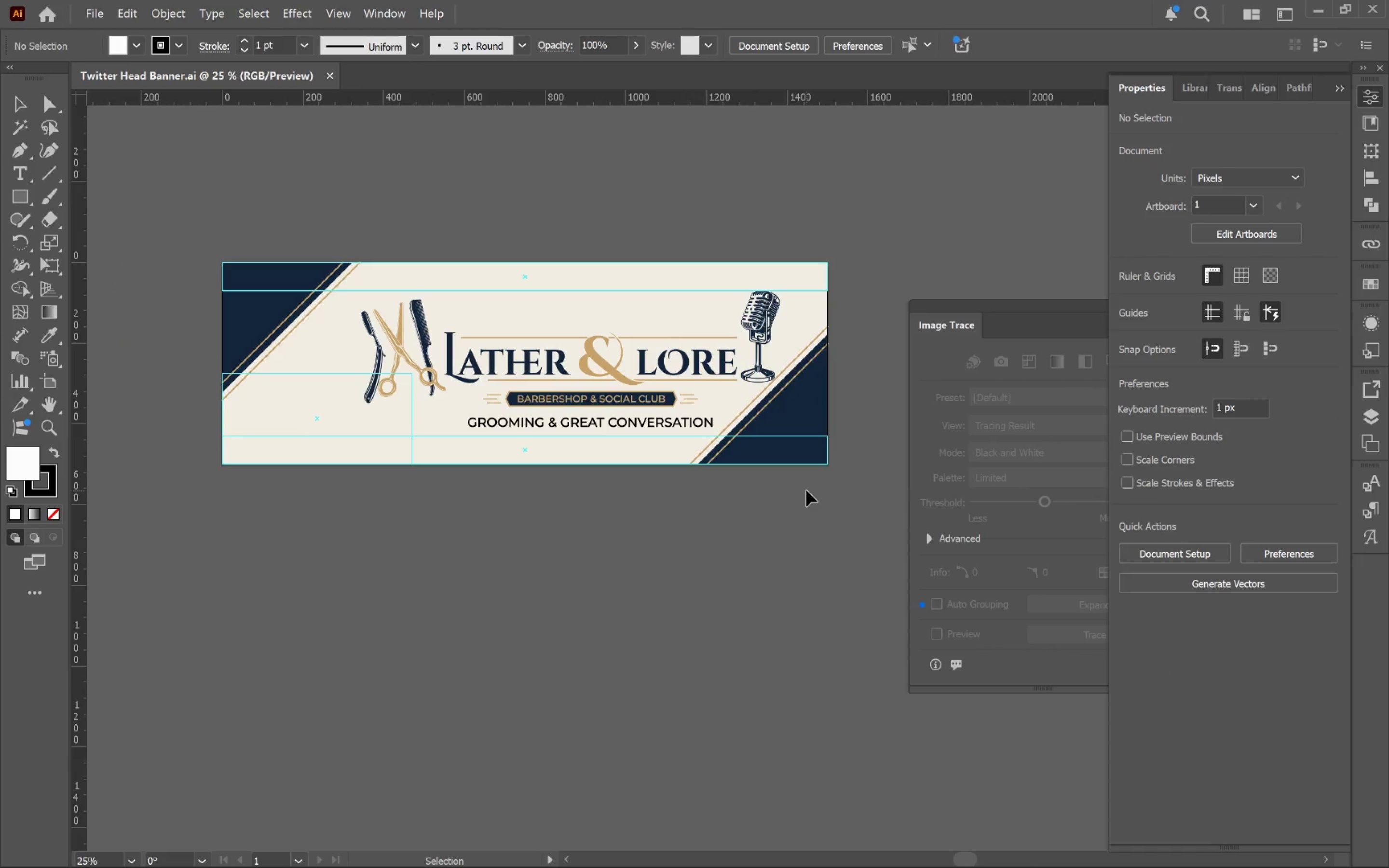 
key(Shift+O)
 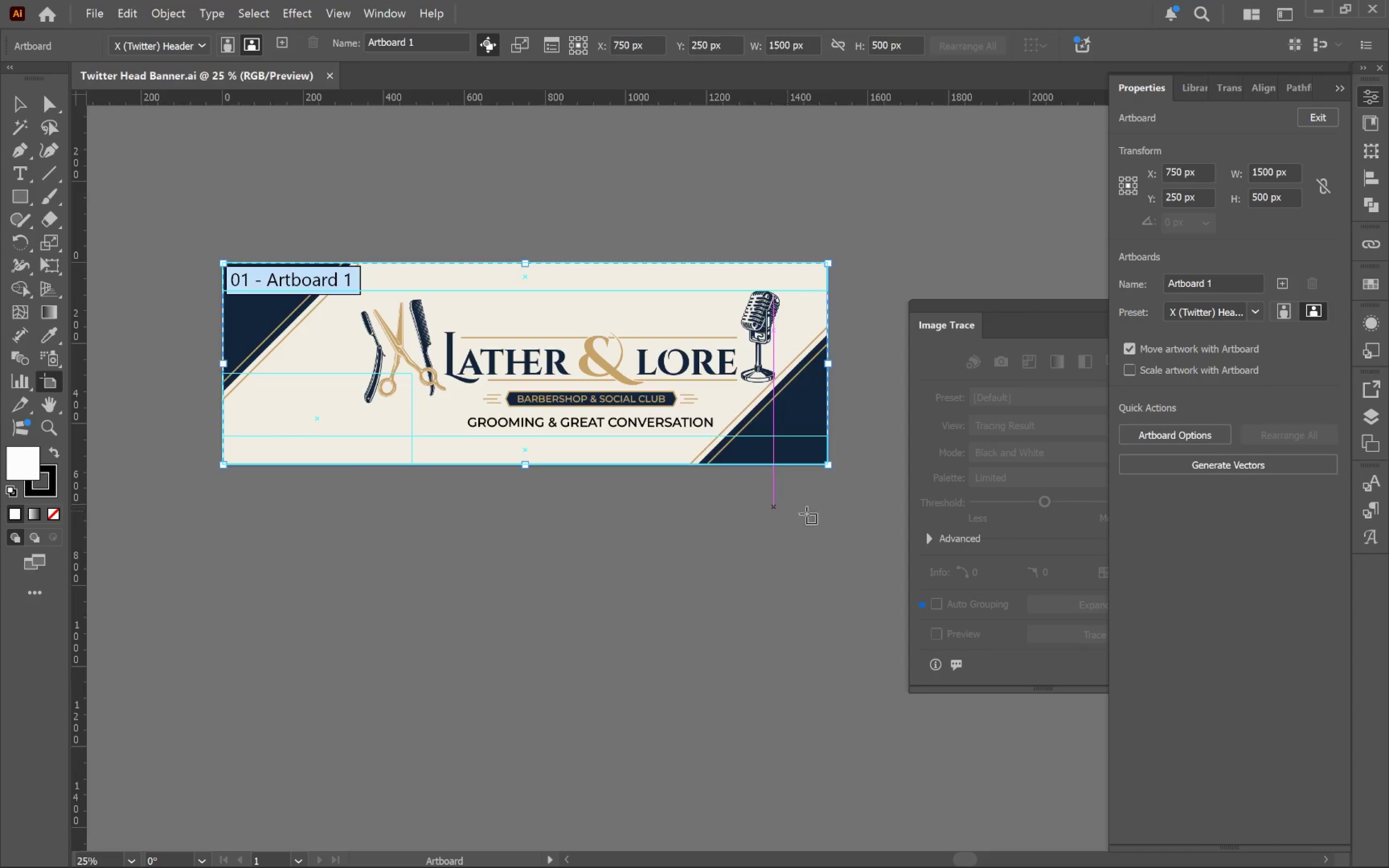 
key(V)
 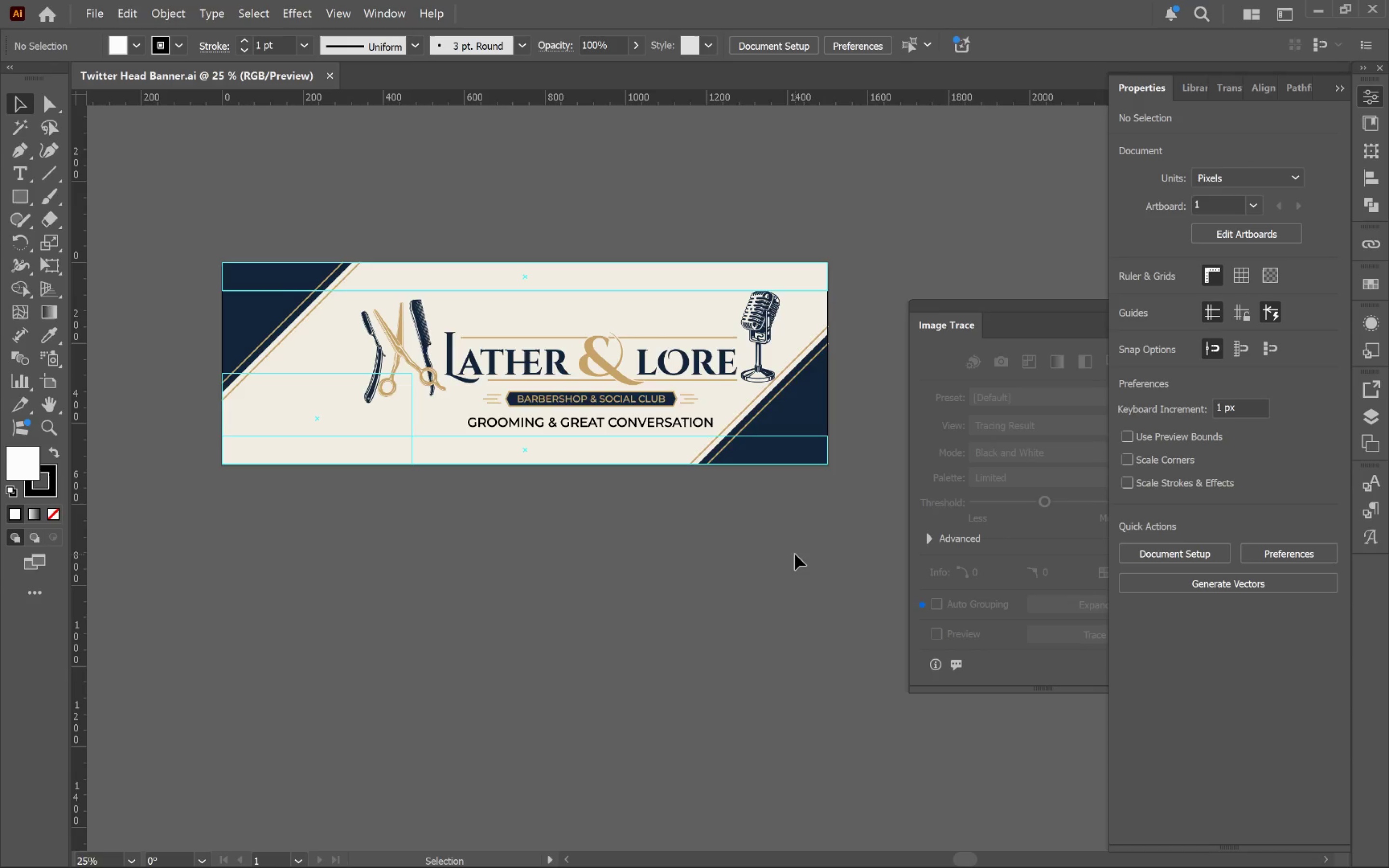 
left_click([795, 553])
 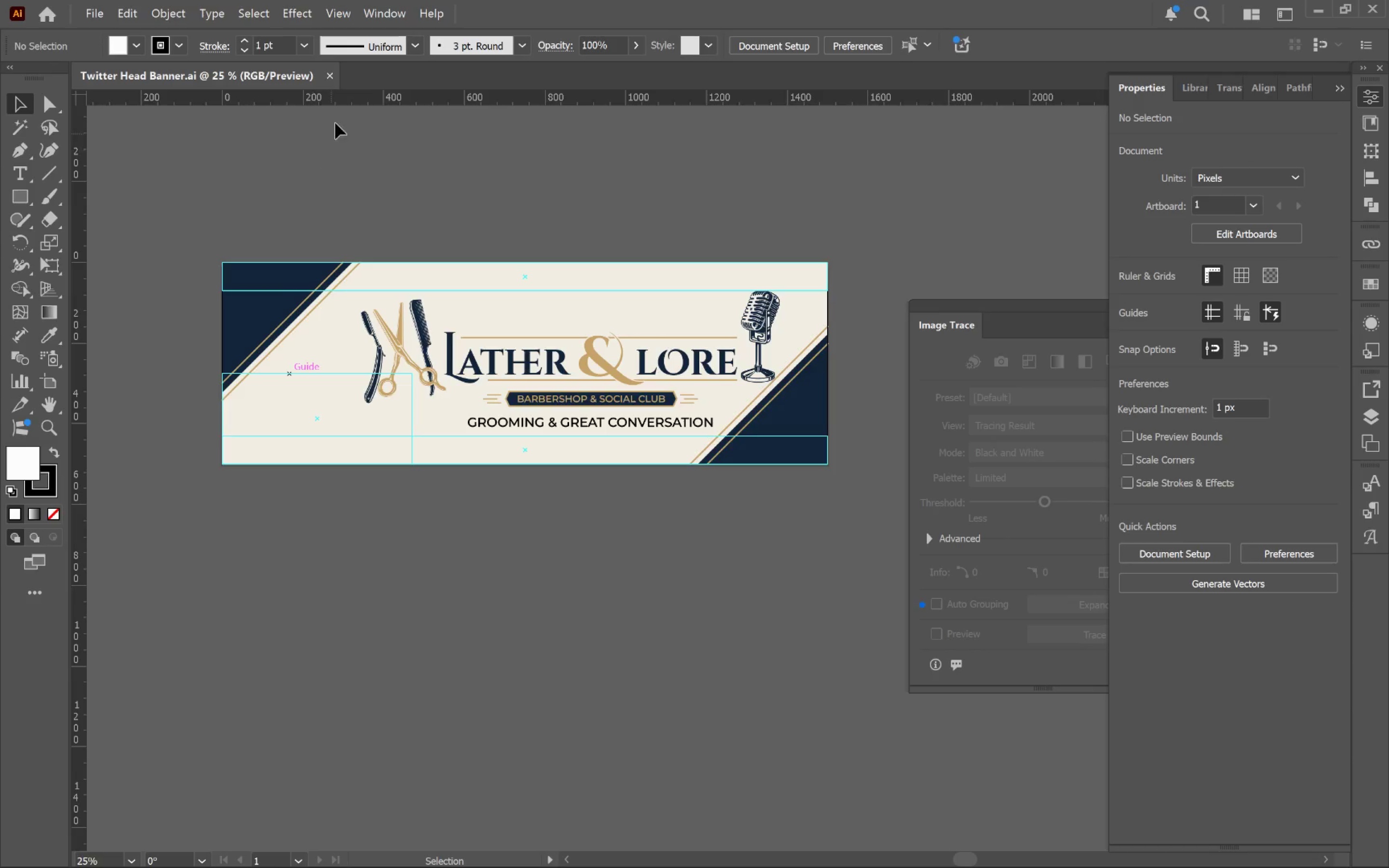 
left_click([342, 12])
 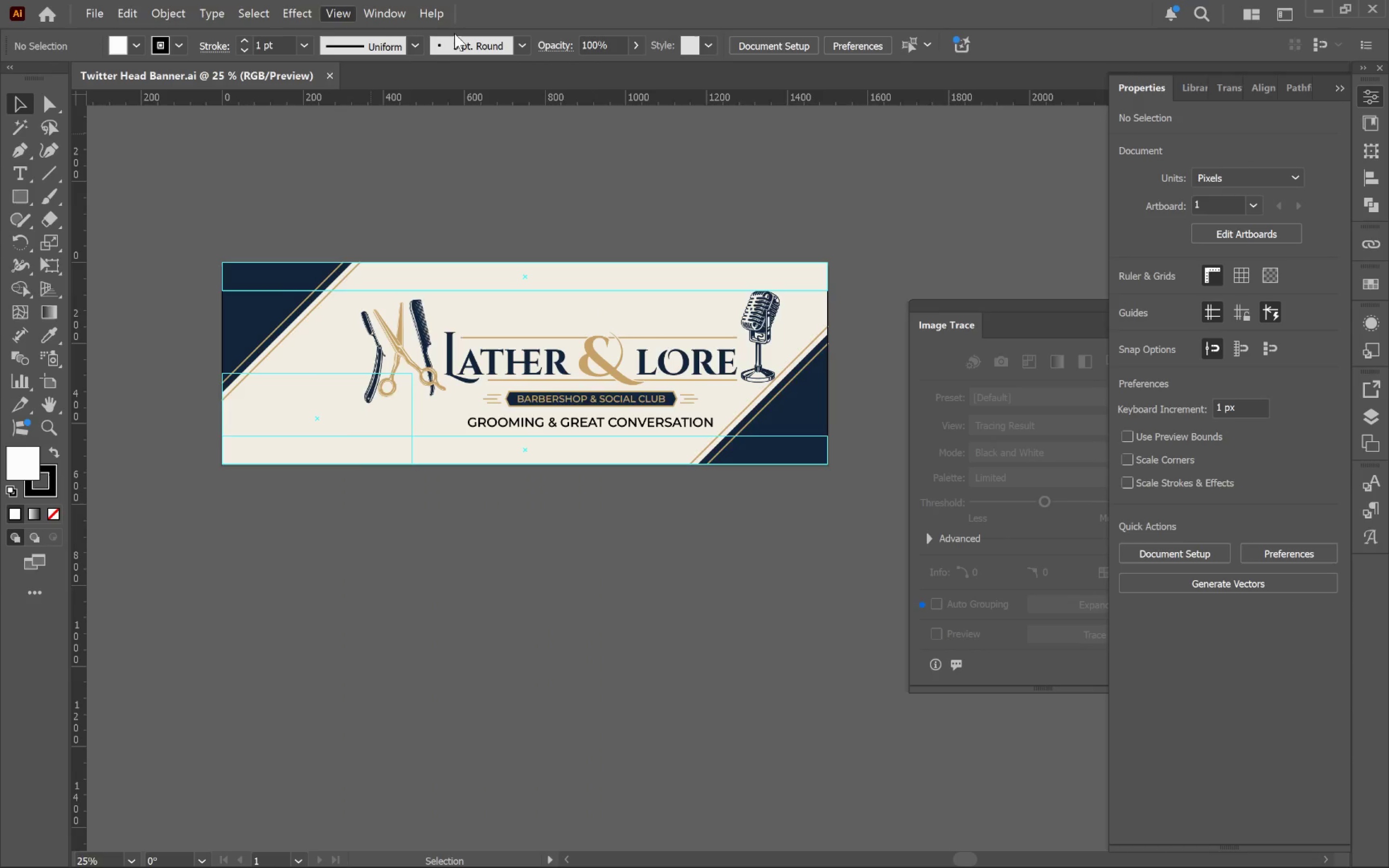 
left_click([347, 15])
 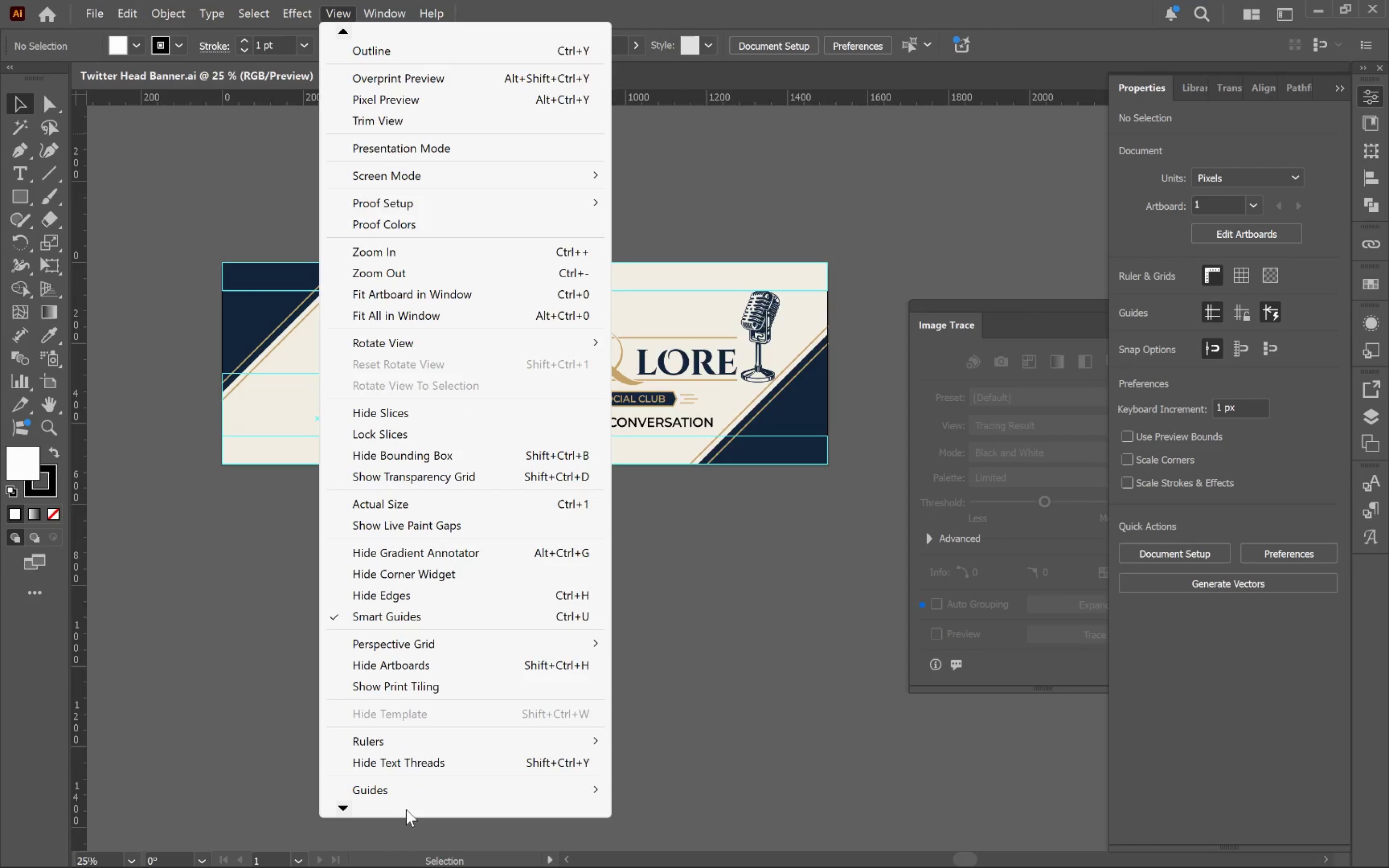 
left_click([406, 809])
 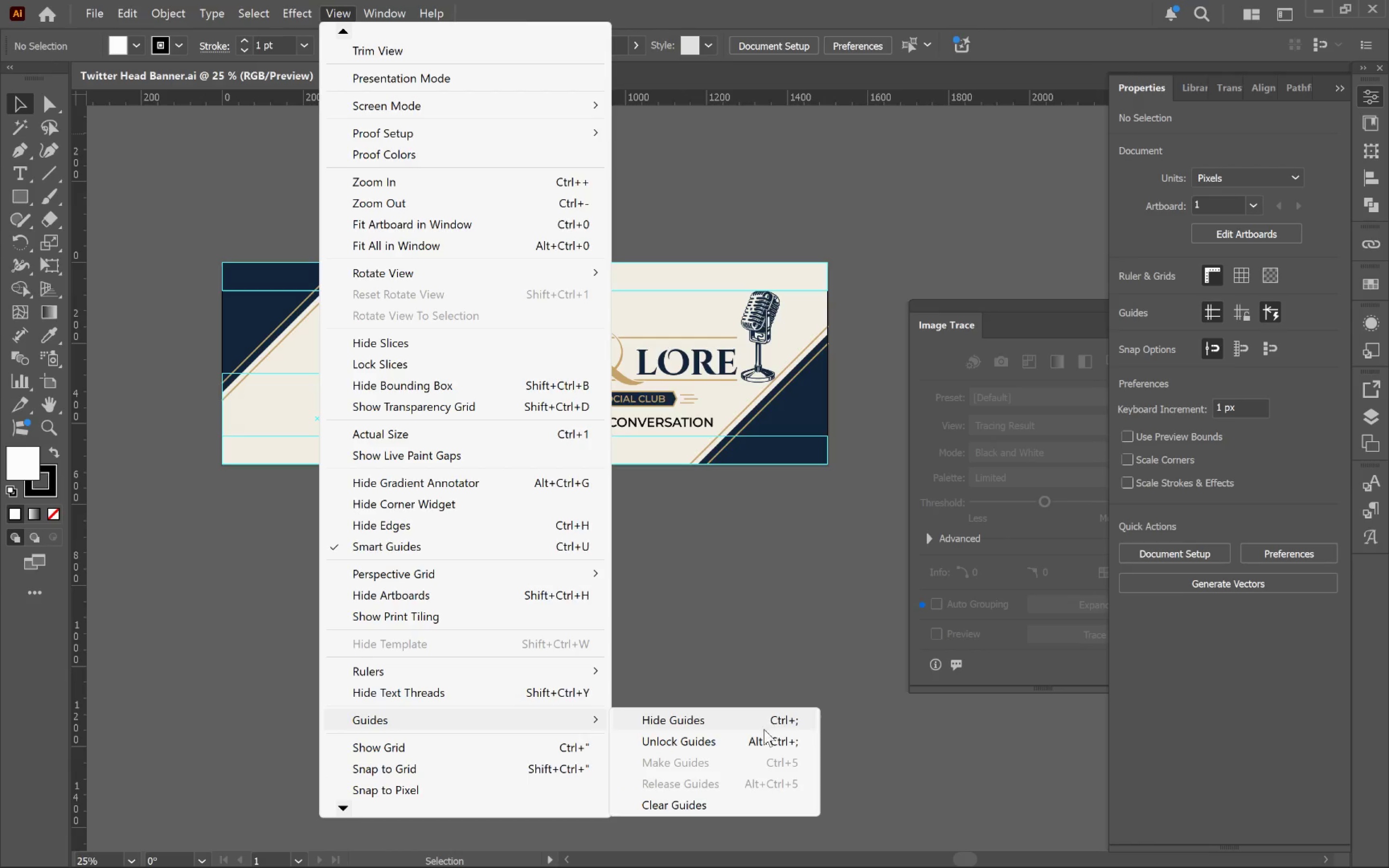 
left_click([749, 741])
 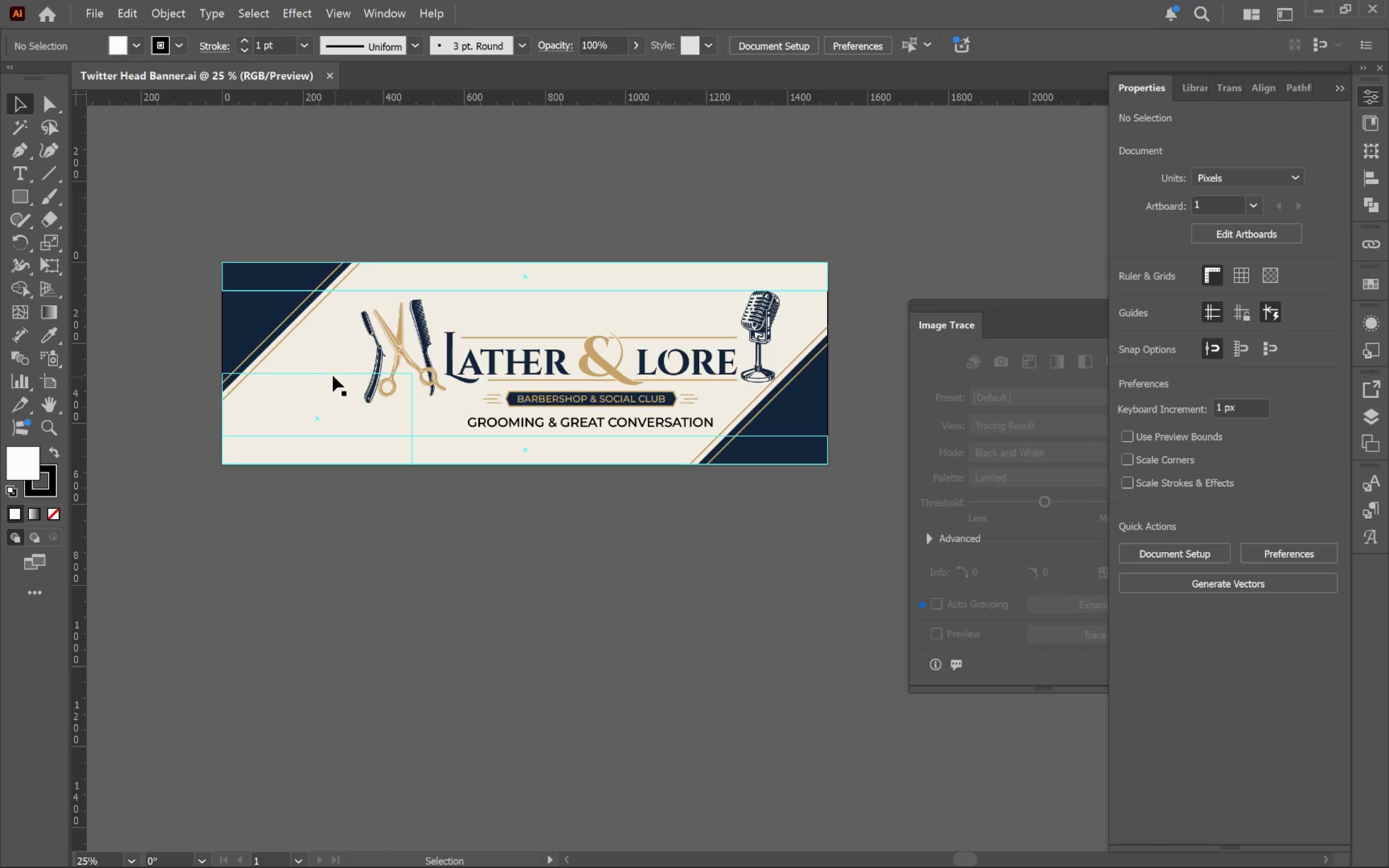 
left_click([324, 374])
 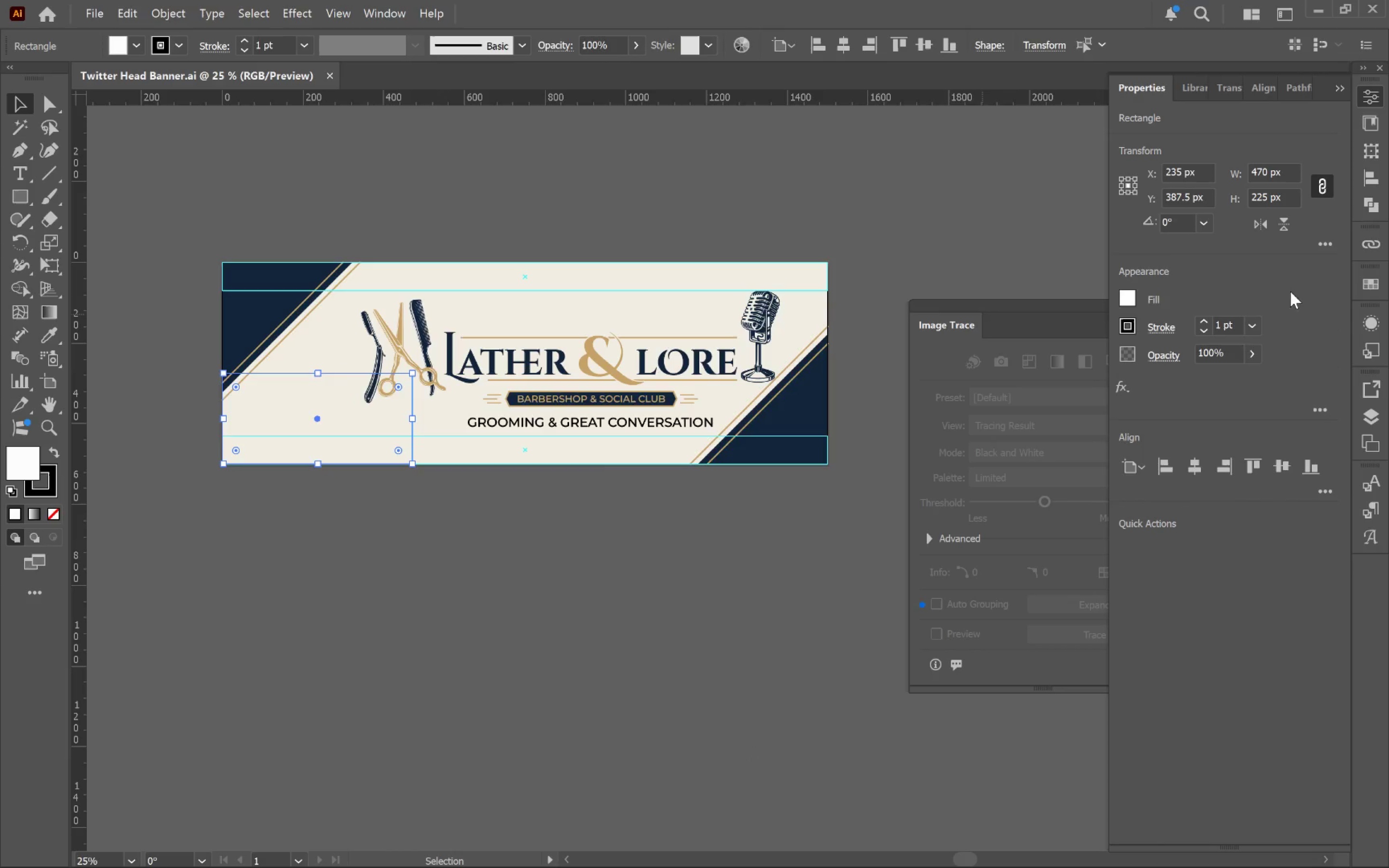 
key(Alt+Tab)
 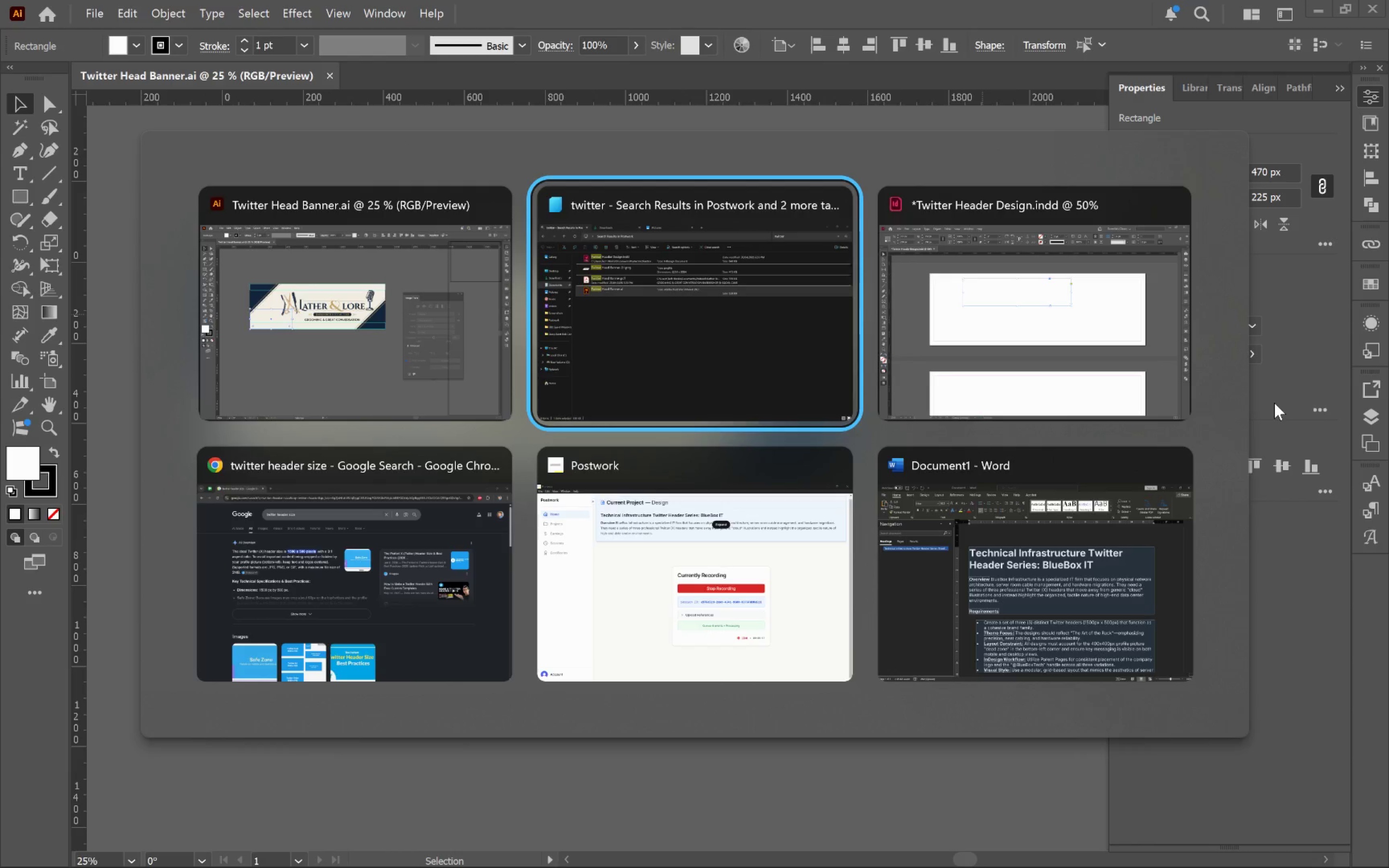 
key(Alt+Tab)
 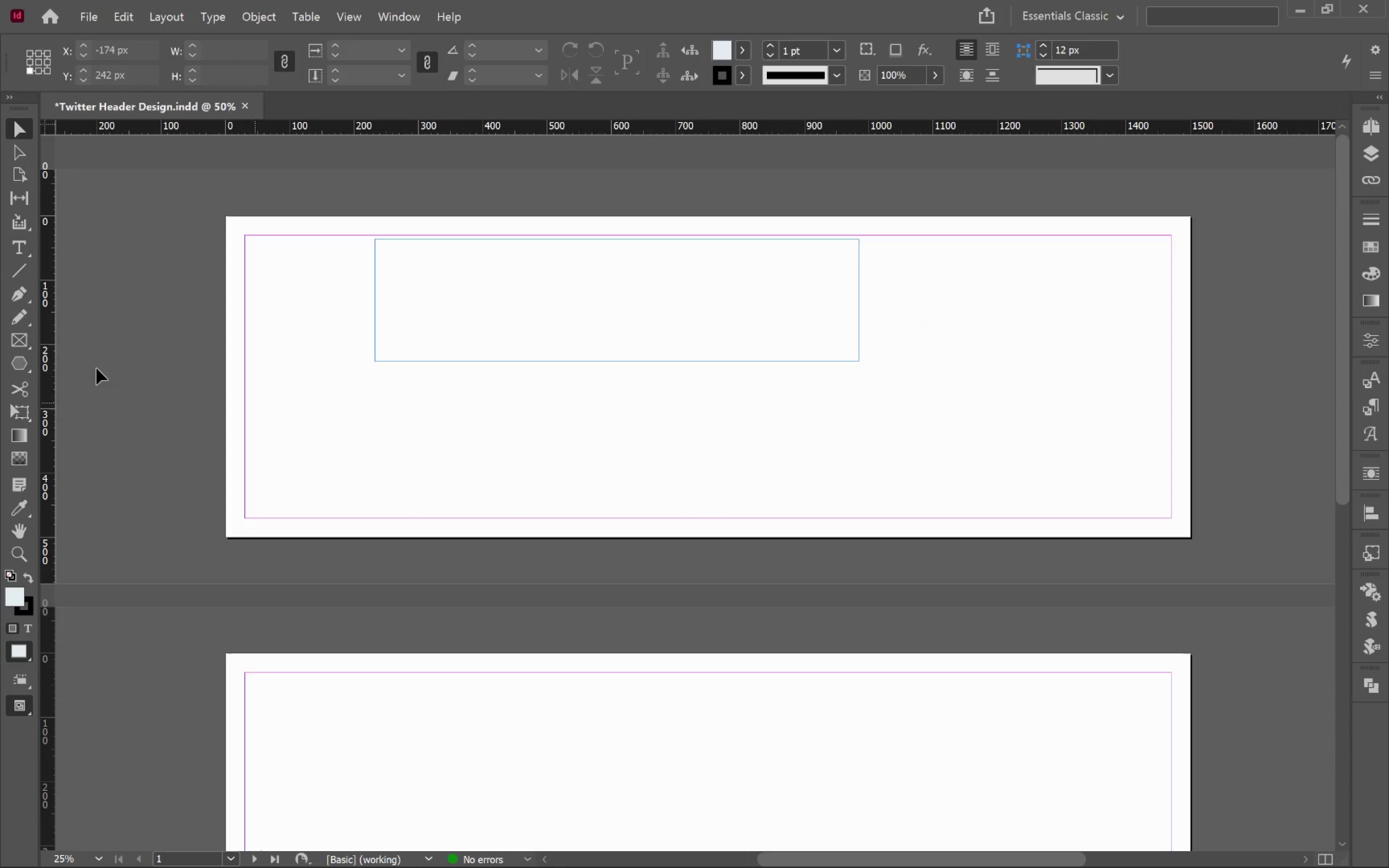 
left_click([15, 339])
 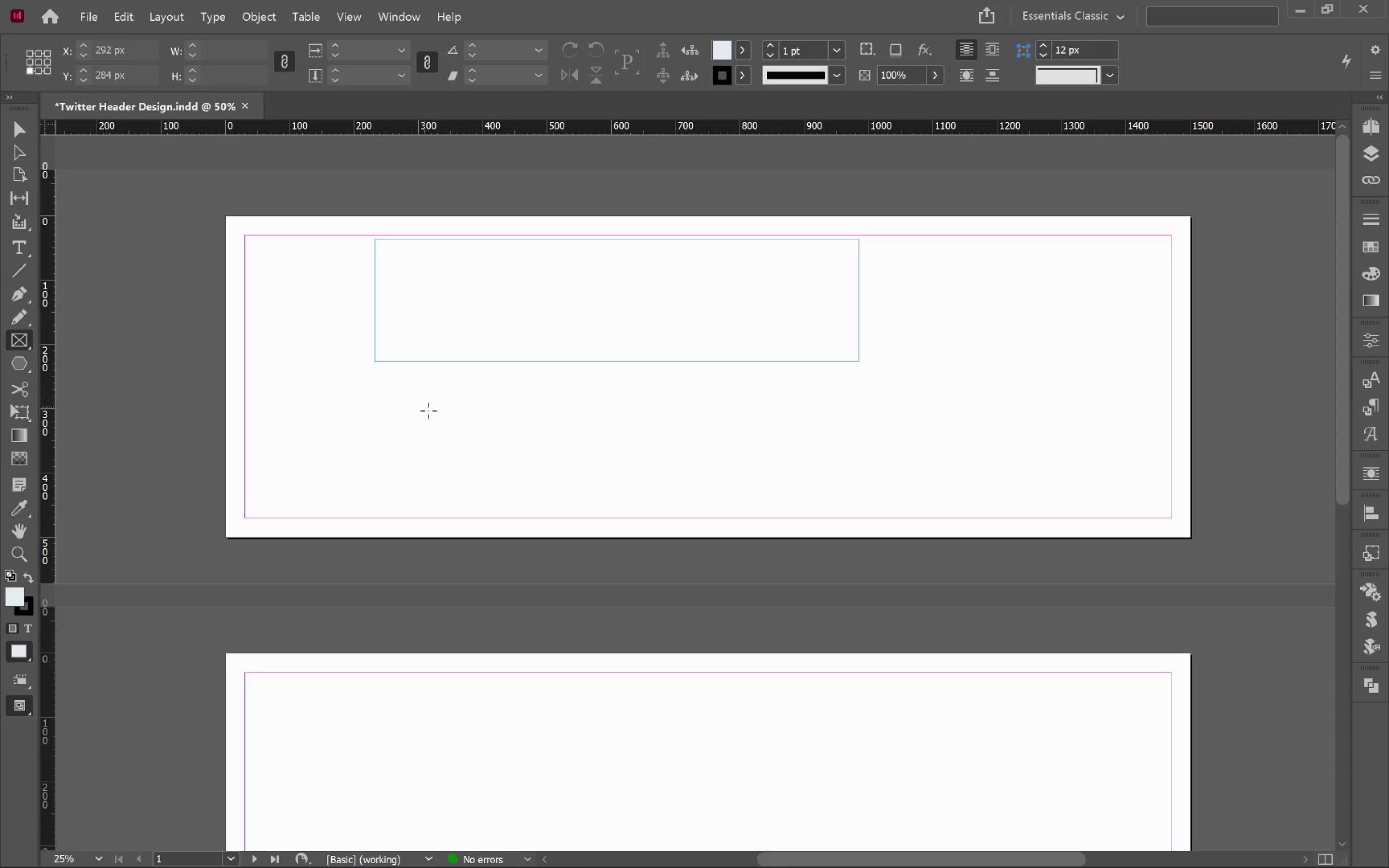 
left_click([430, 411])
 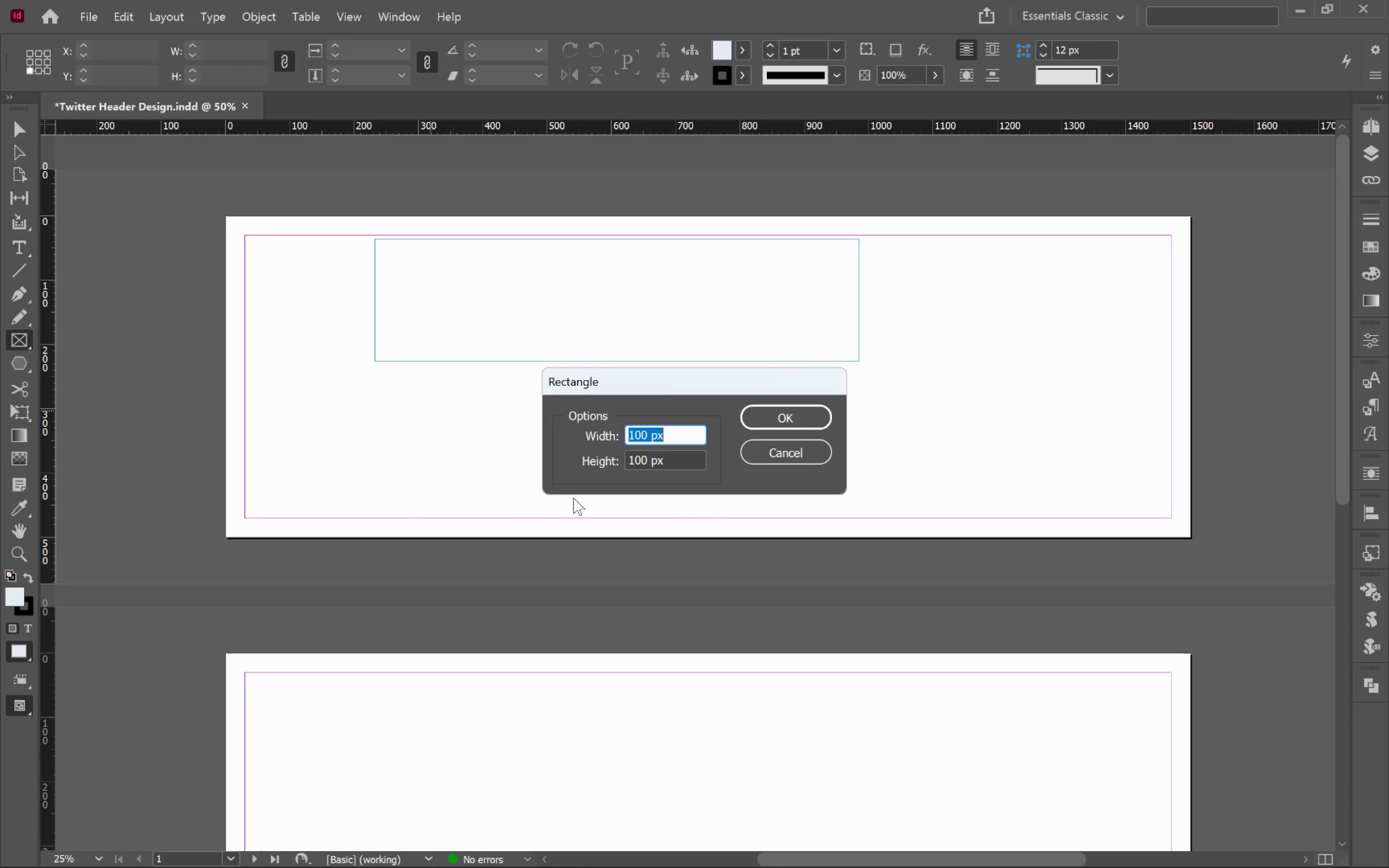 
type(470)
key(Tab)
type(225)
key(Tab)
 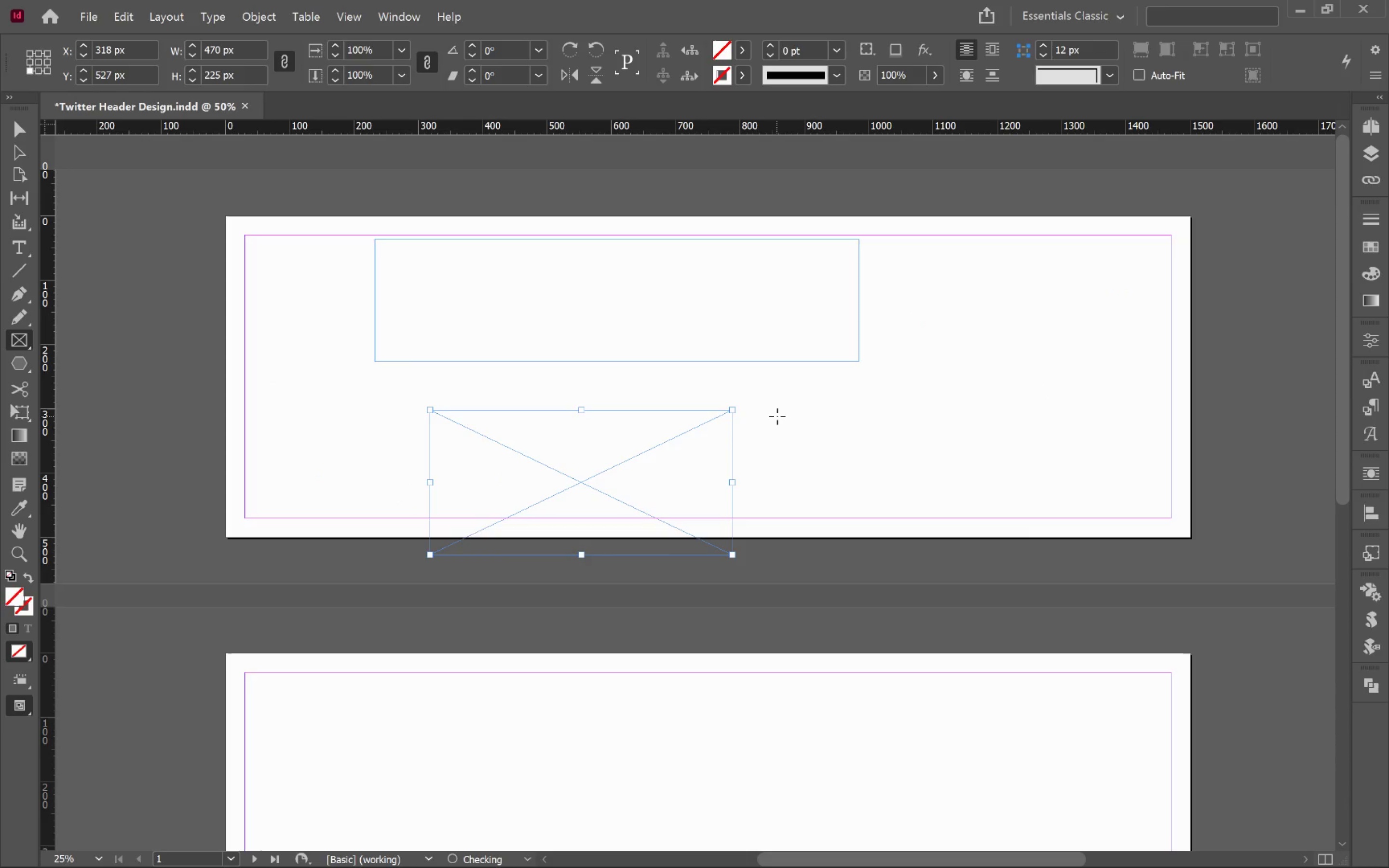 
key(V)
 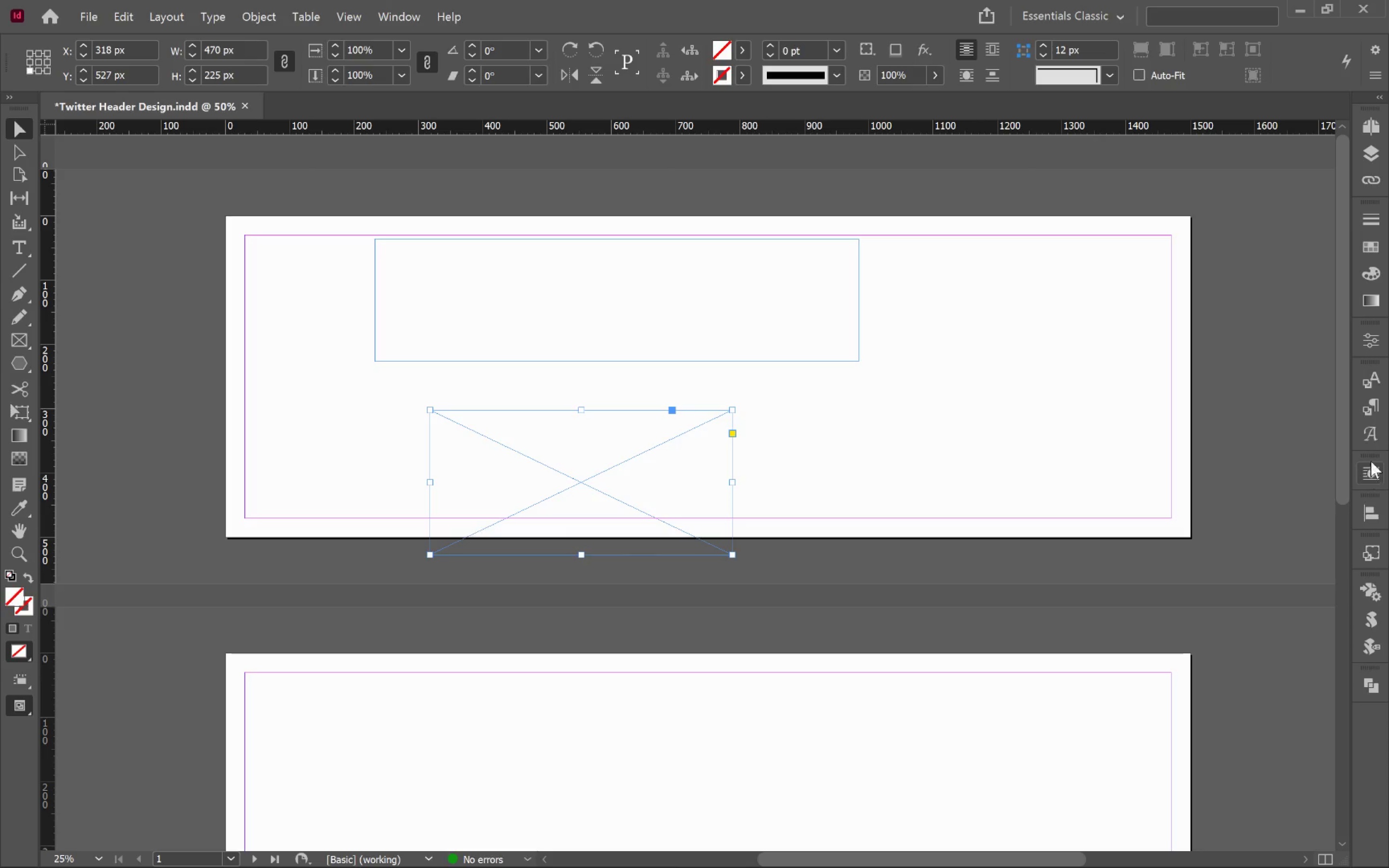 
wait(5.06)
 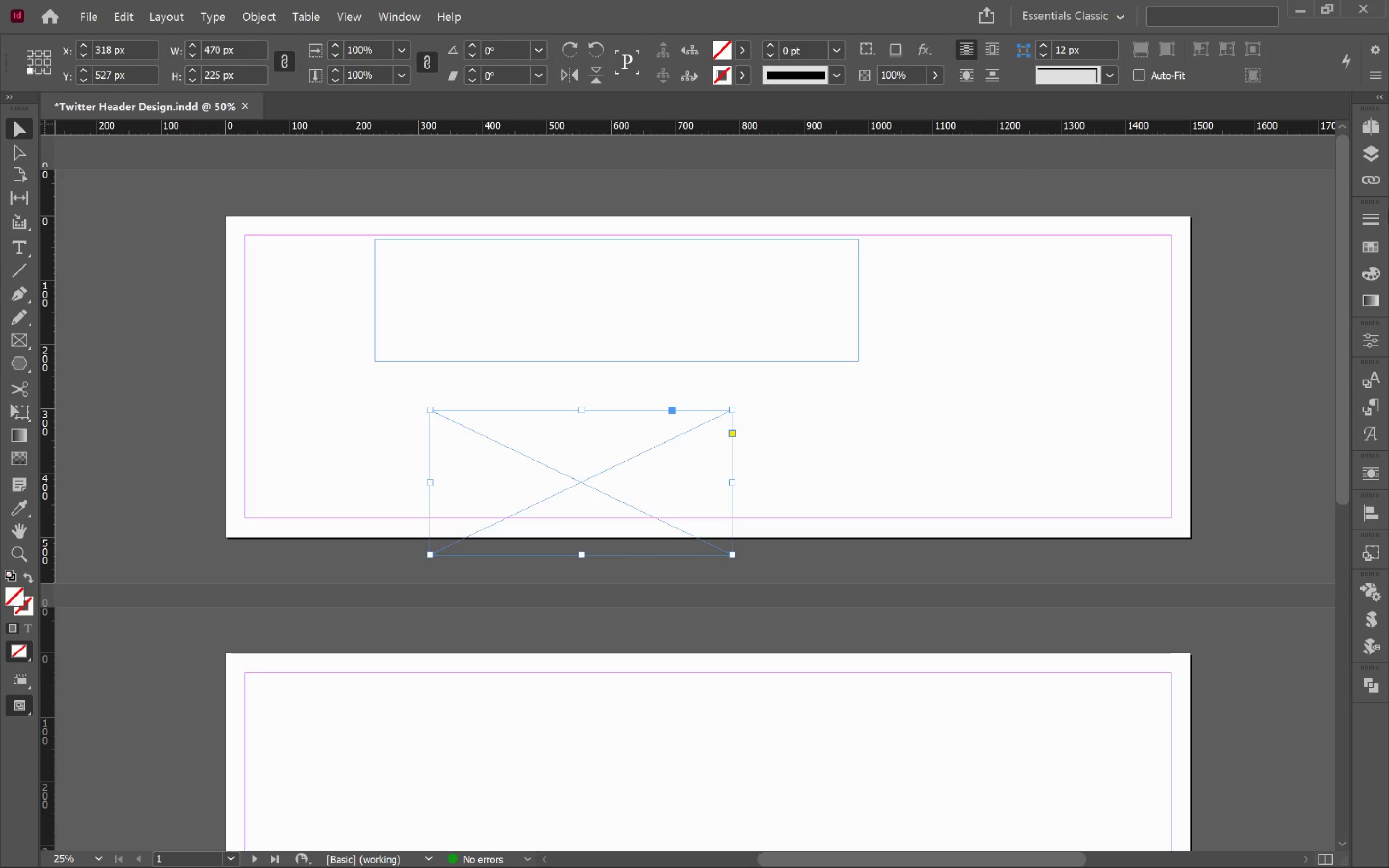 
left_click([1367, 511])
 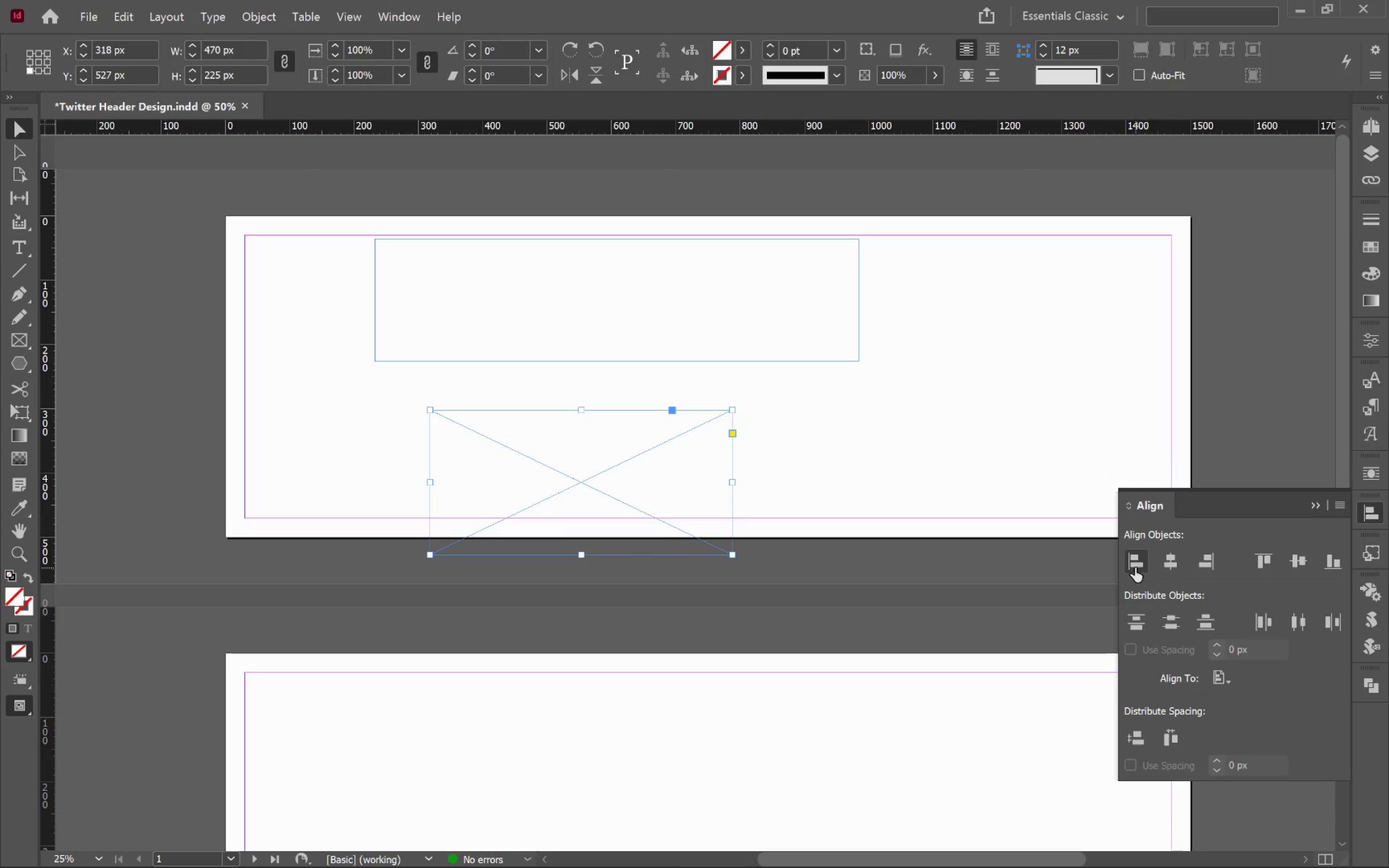 
left_click([1139, 559])
 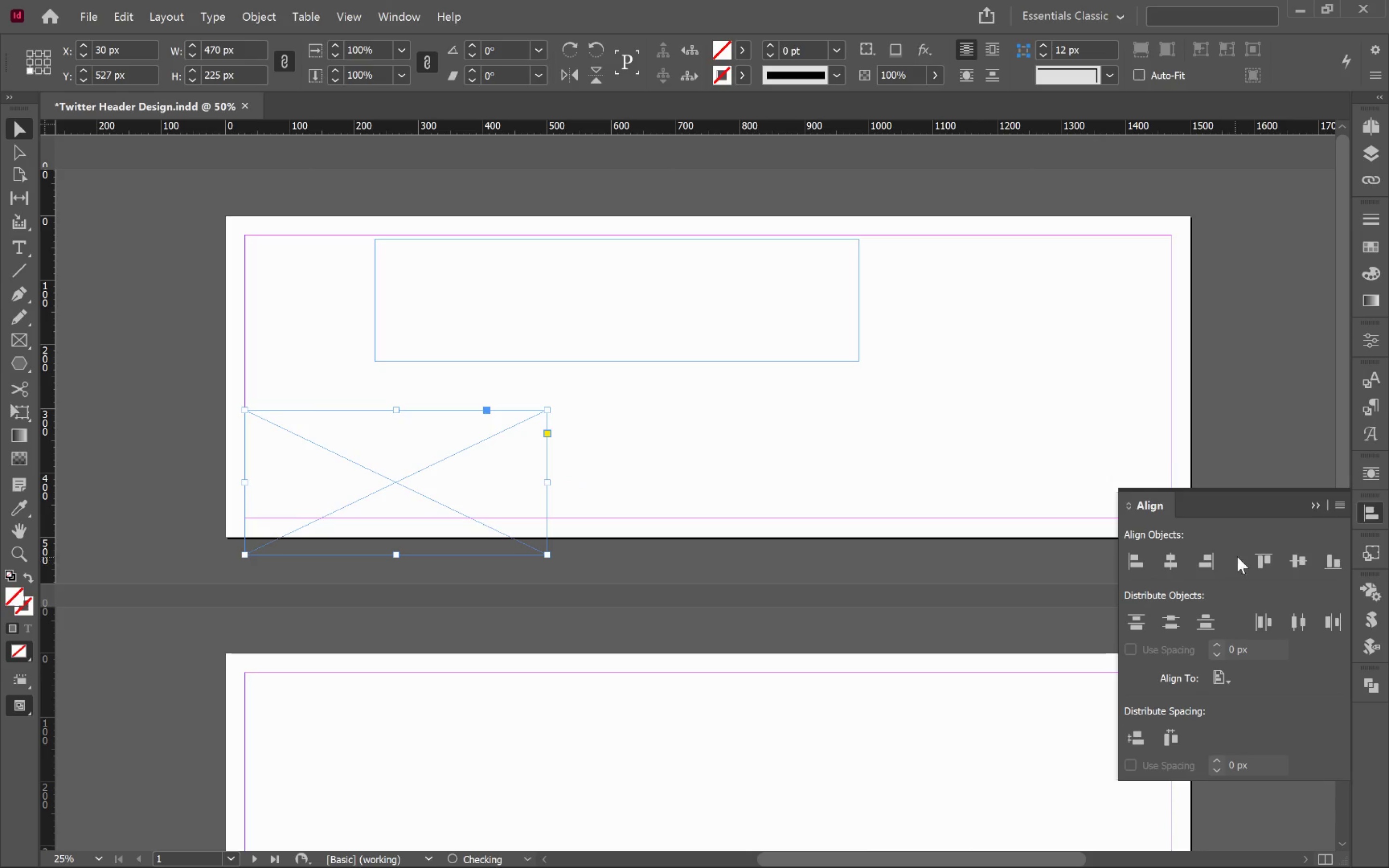 
mouse_move([1265, 572])
 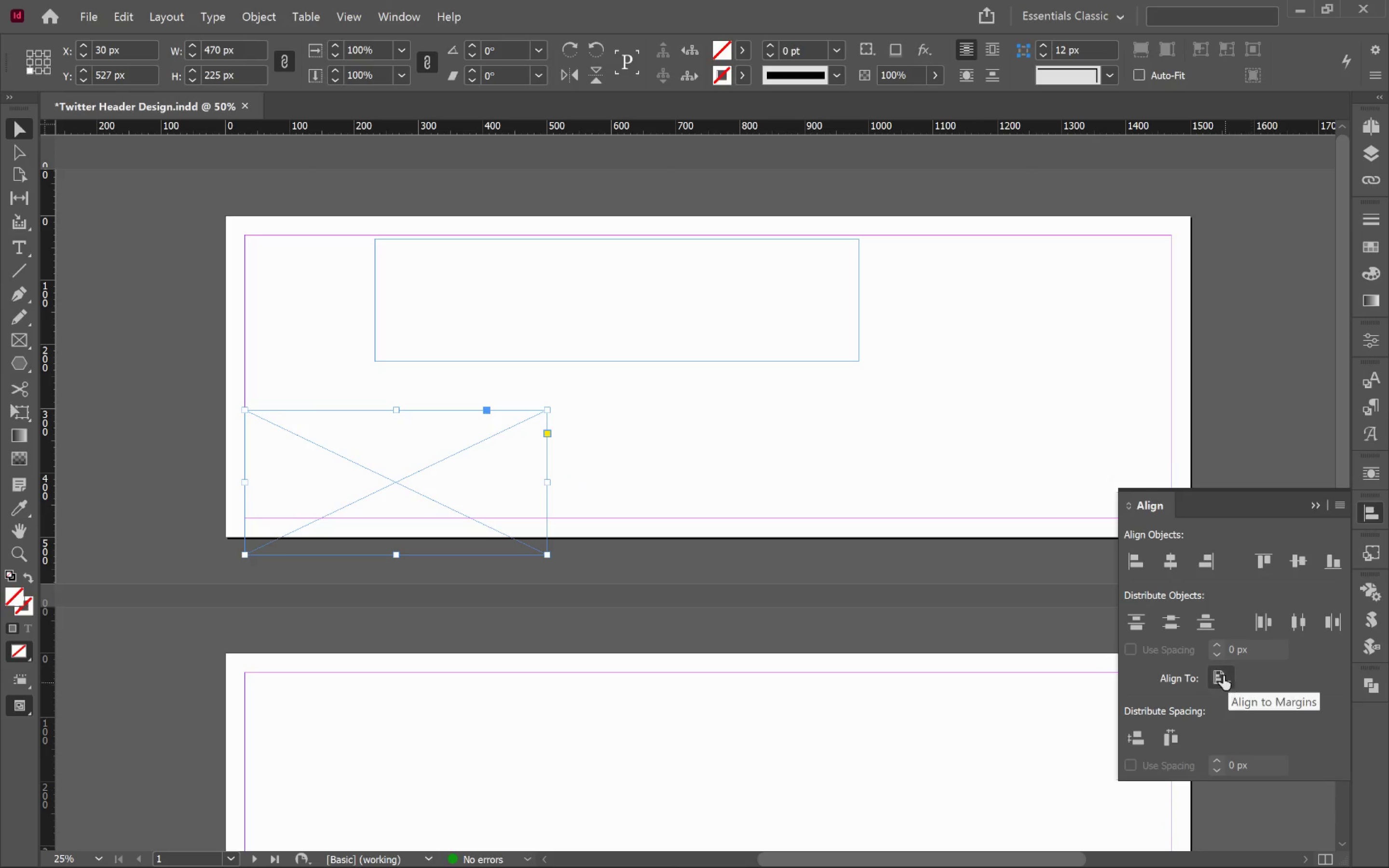 
left_click([1220, 668])
 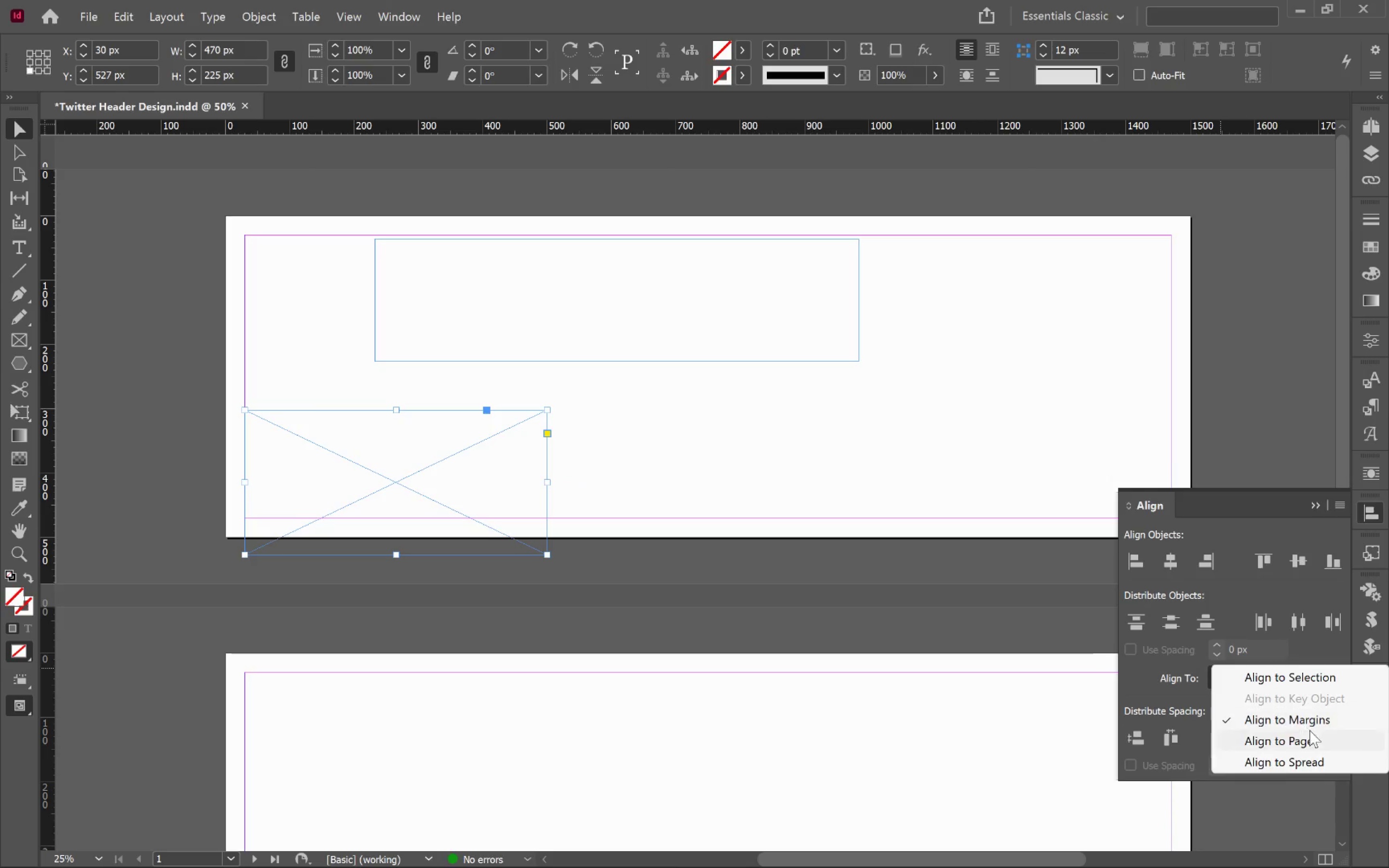 
left_click([1312, 734])
 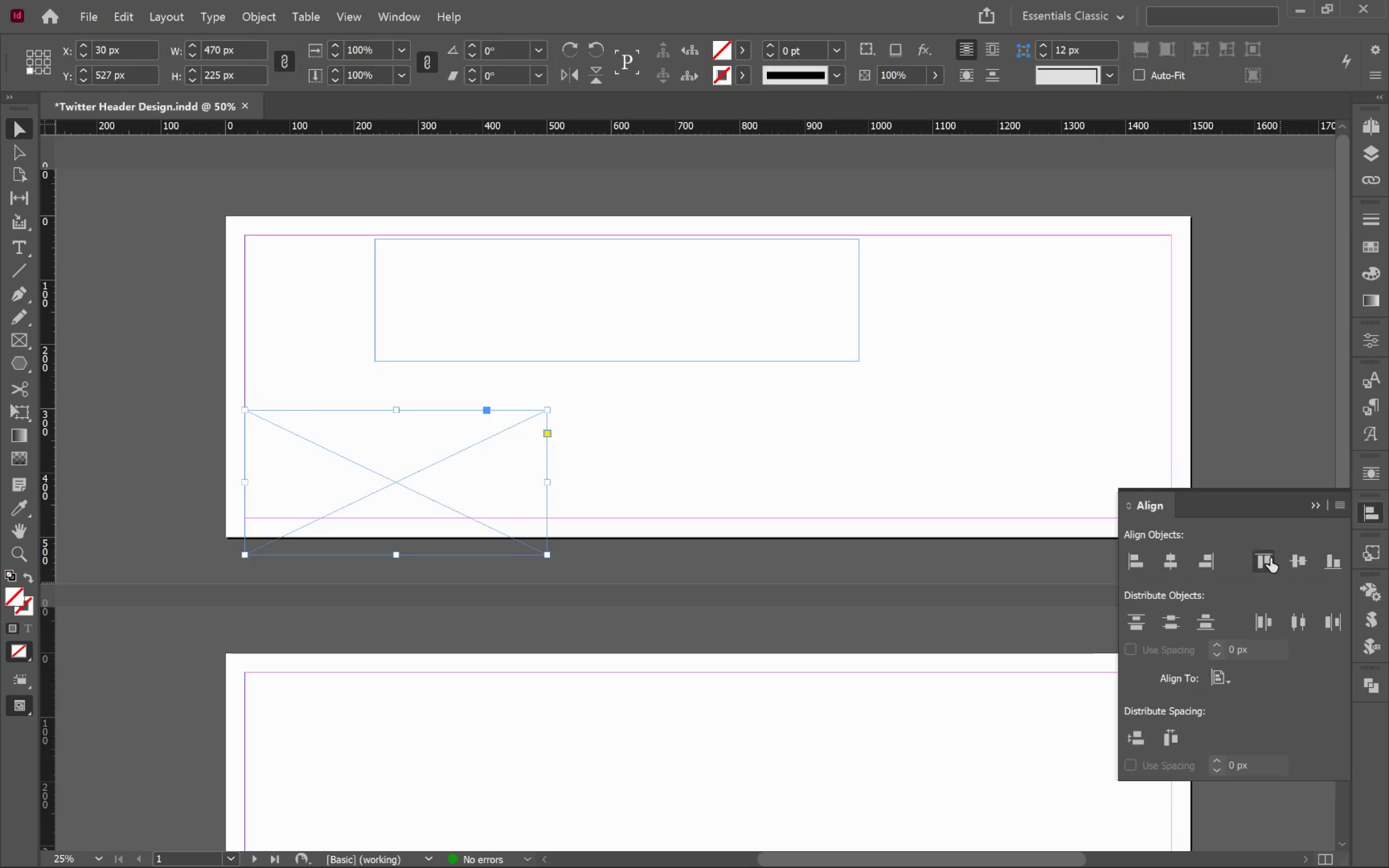 
left_click([1261, 544])
 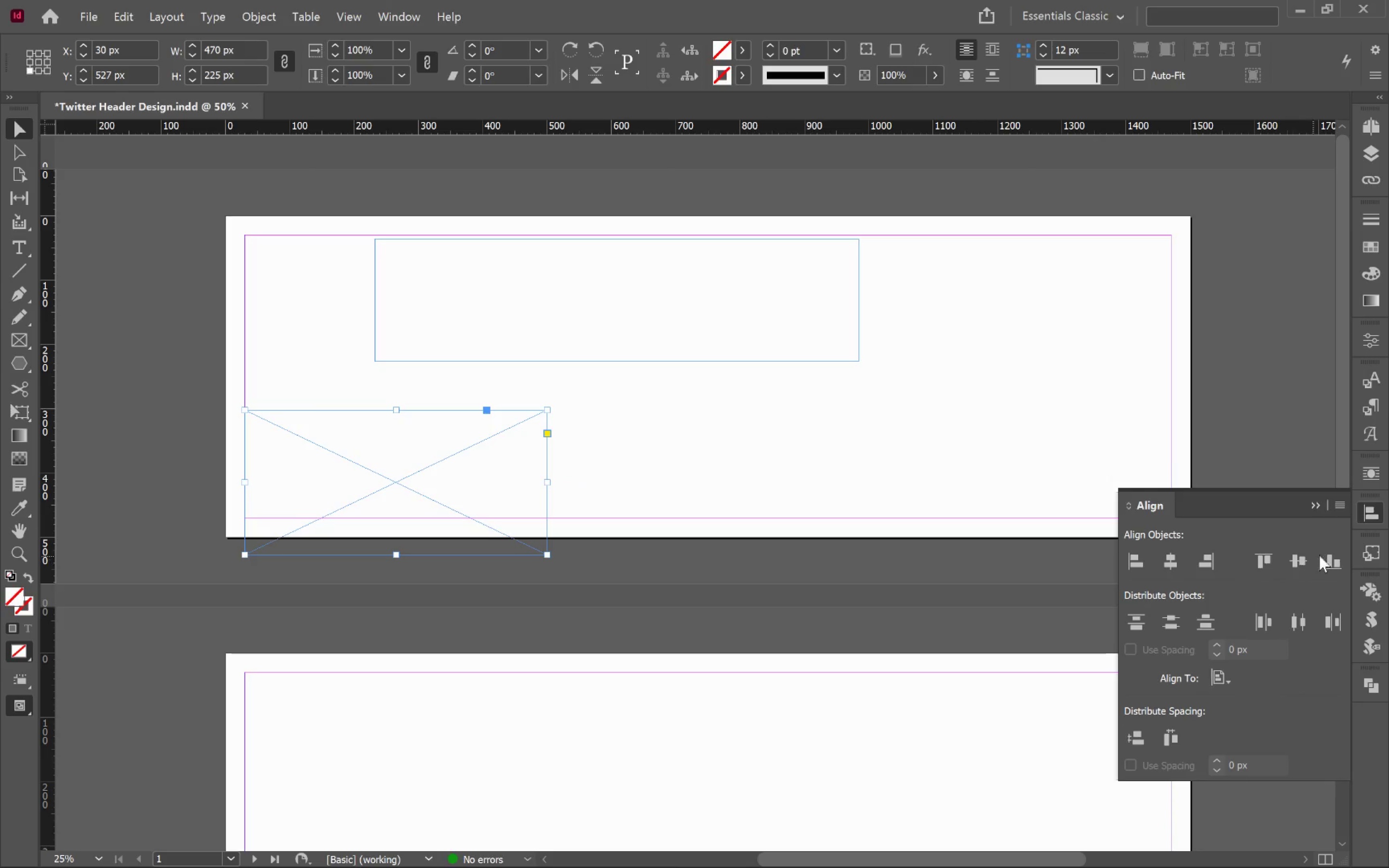 
left_click([1327, 555])
 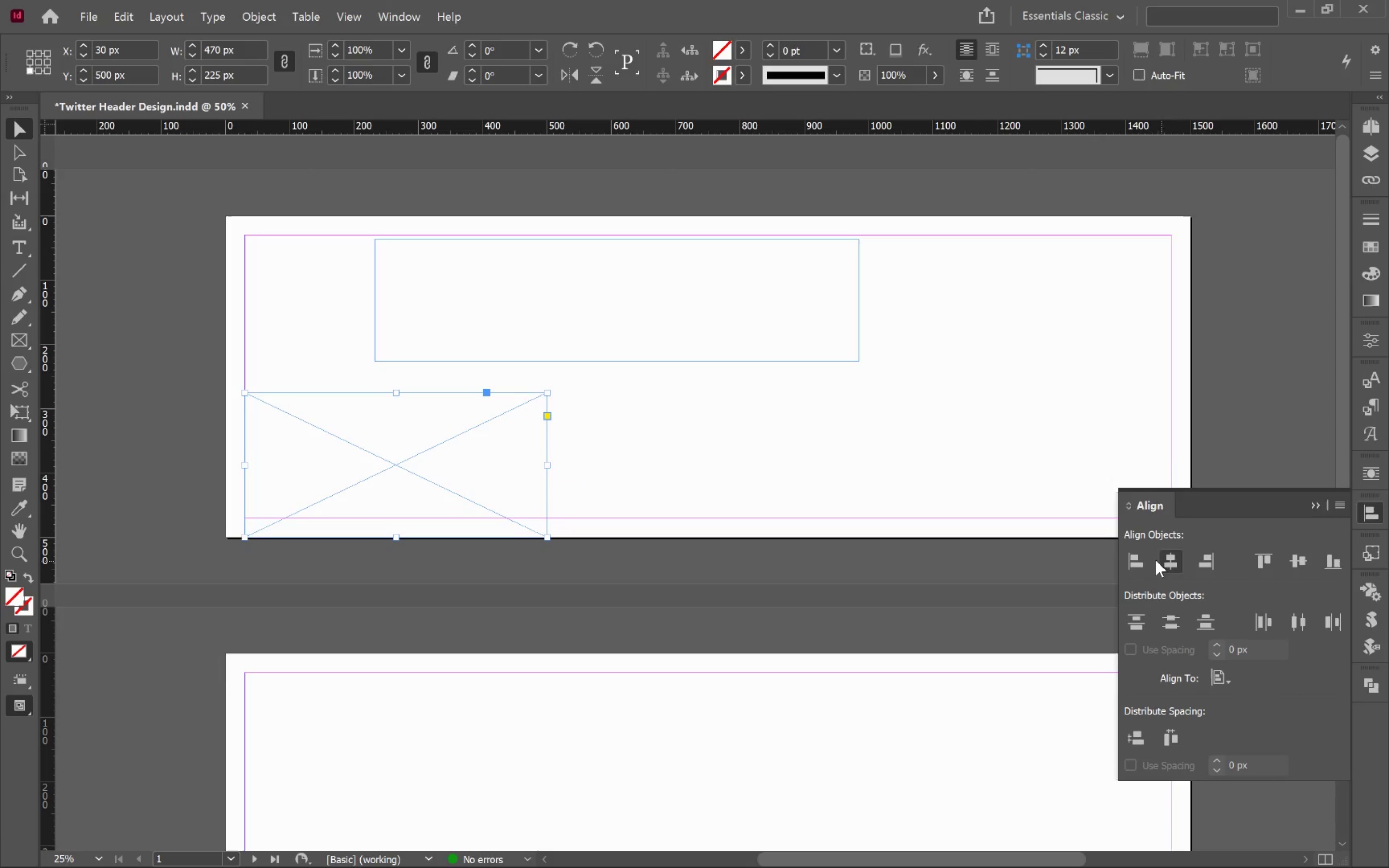 
left_click([1132, 557])
 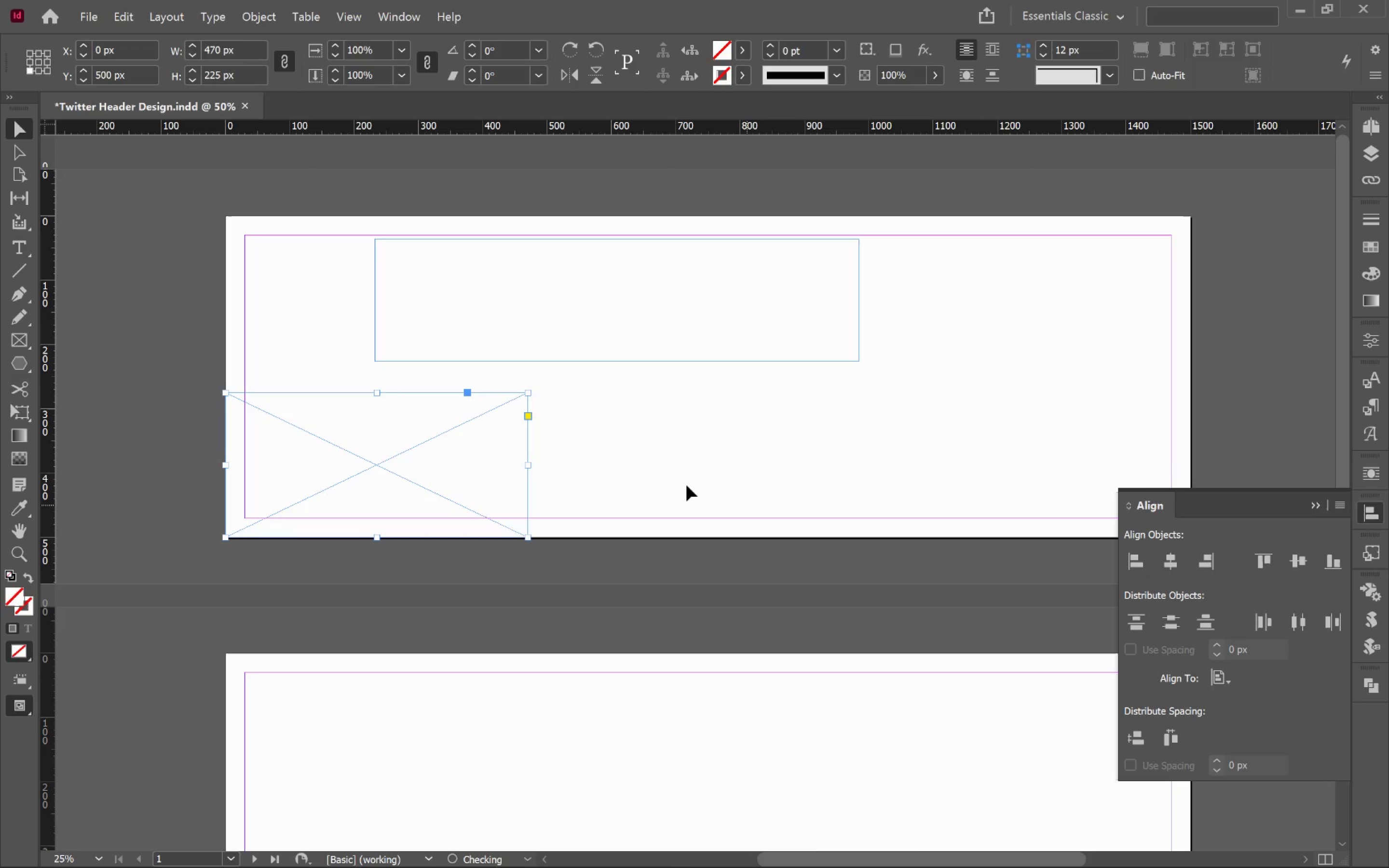 
left_click([646, 455])
 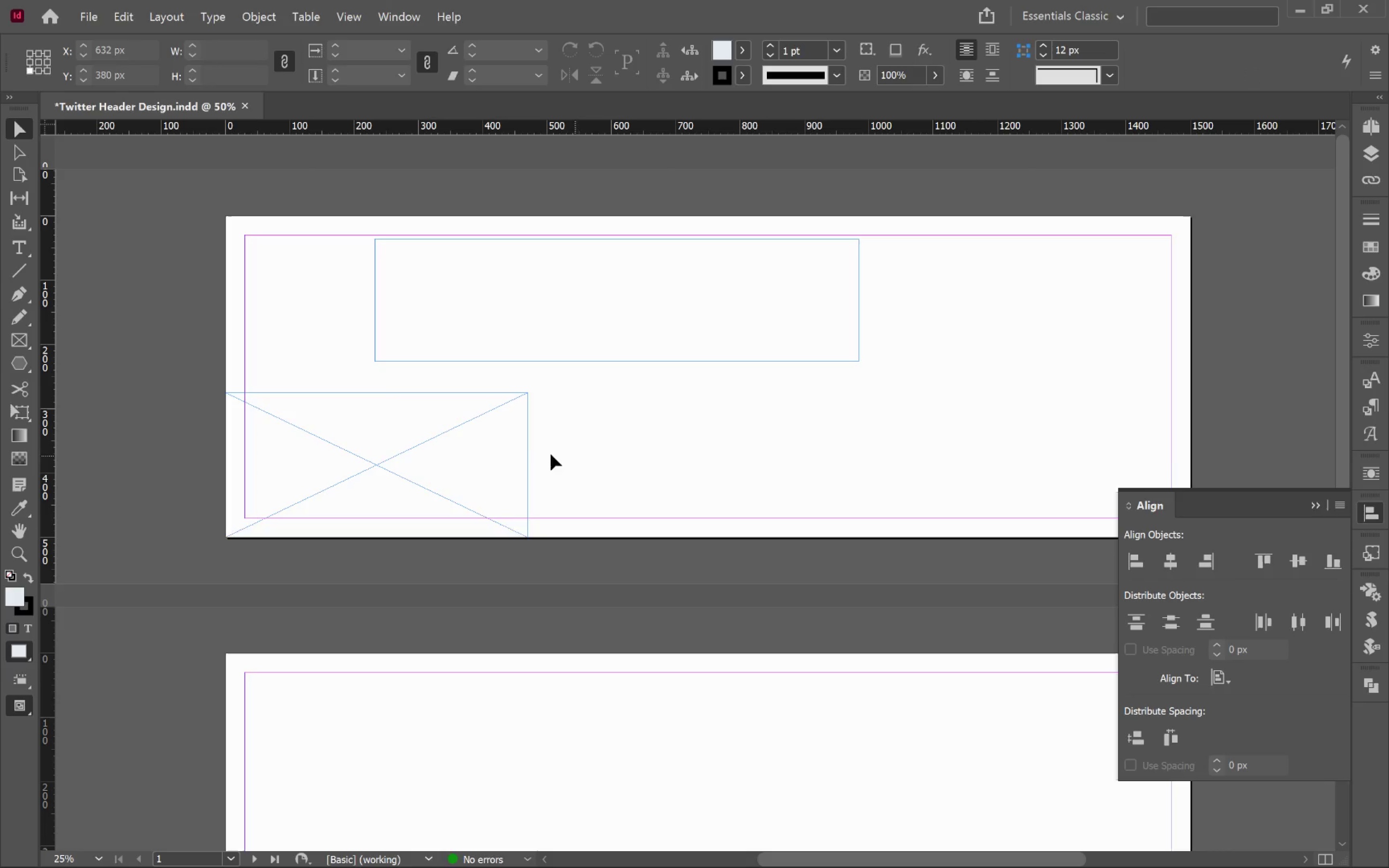 
left_click([424, 460])
 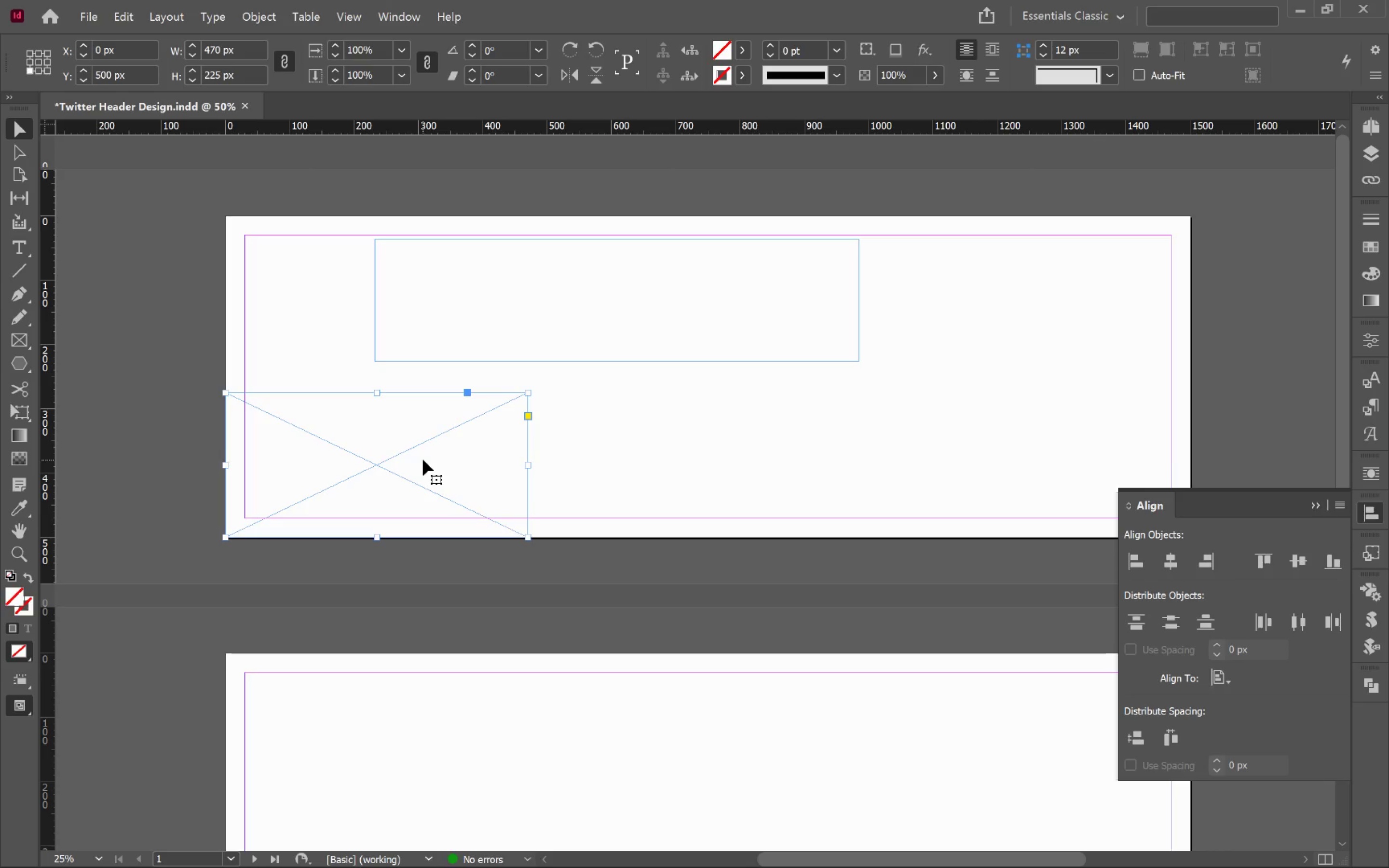 
key(Control+X)
 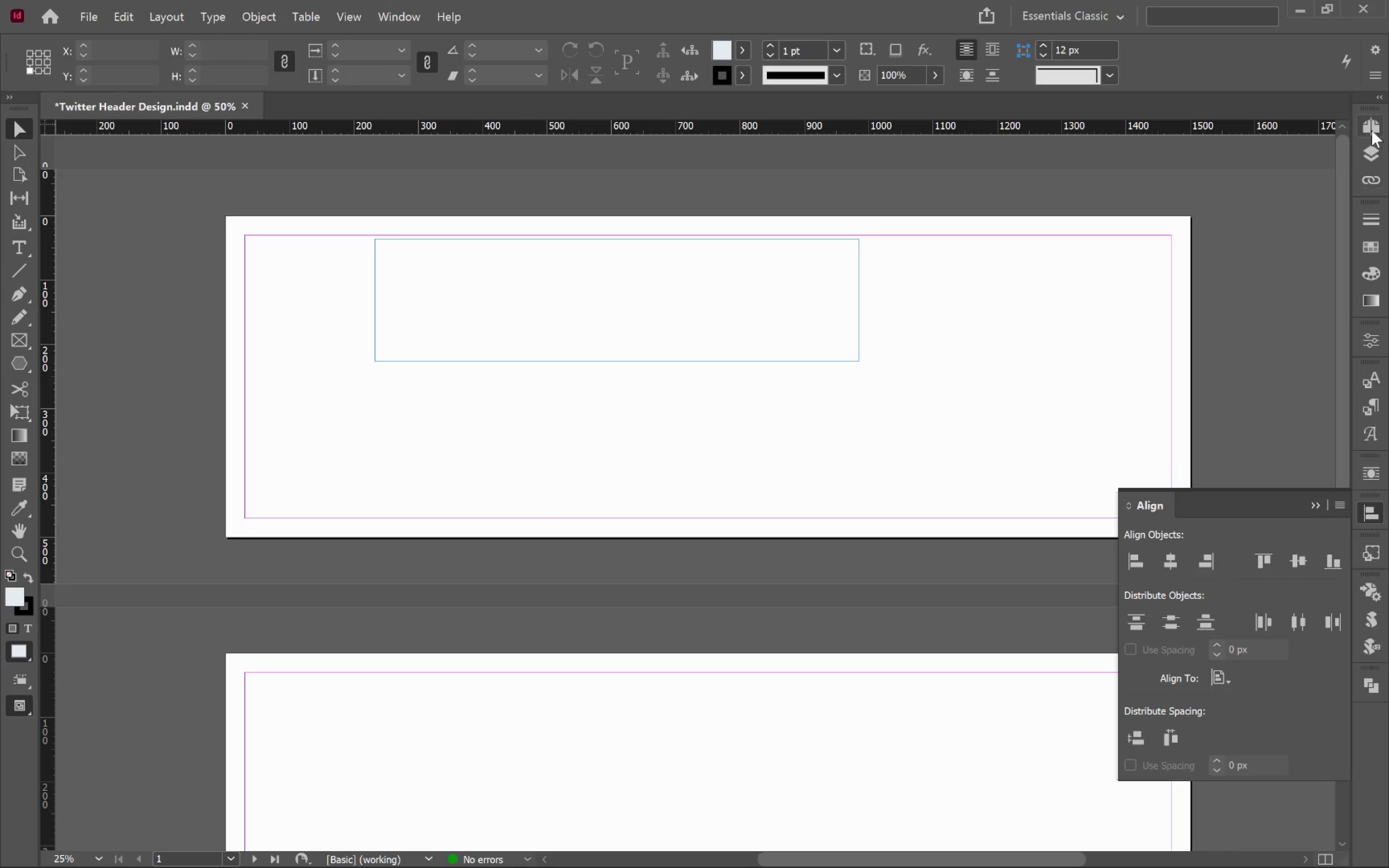 
left_click([1372, 129])
 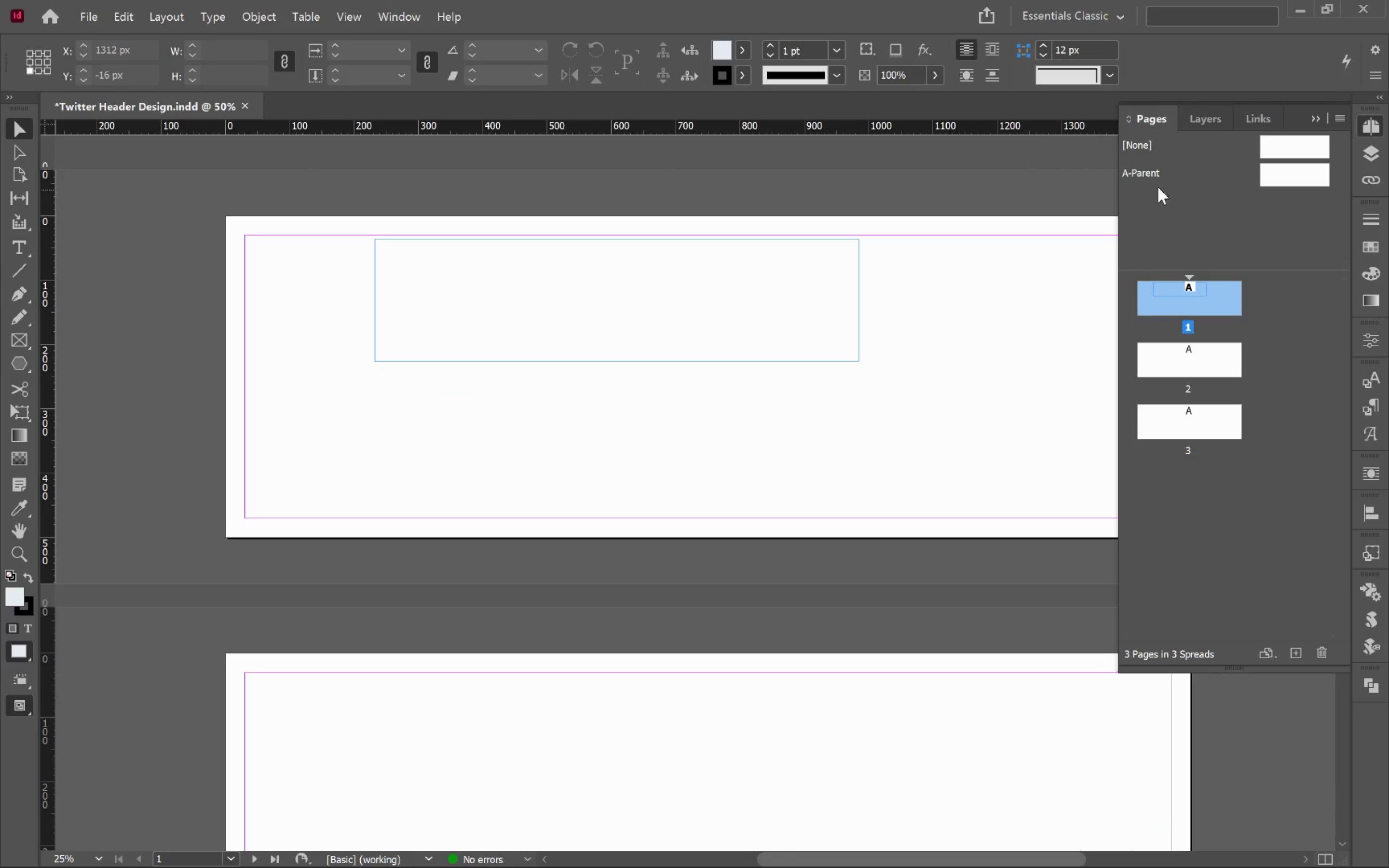 
double_click([1163, 180])
 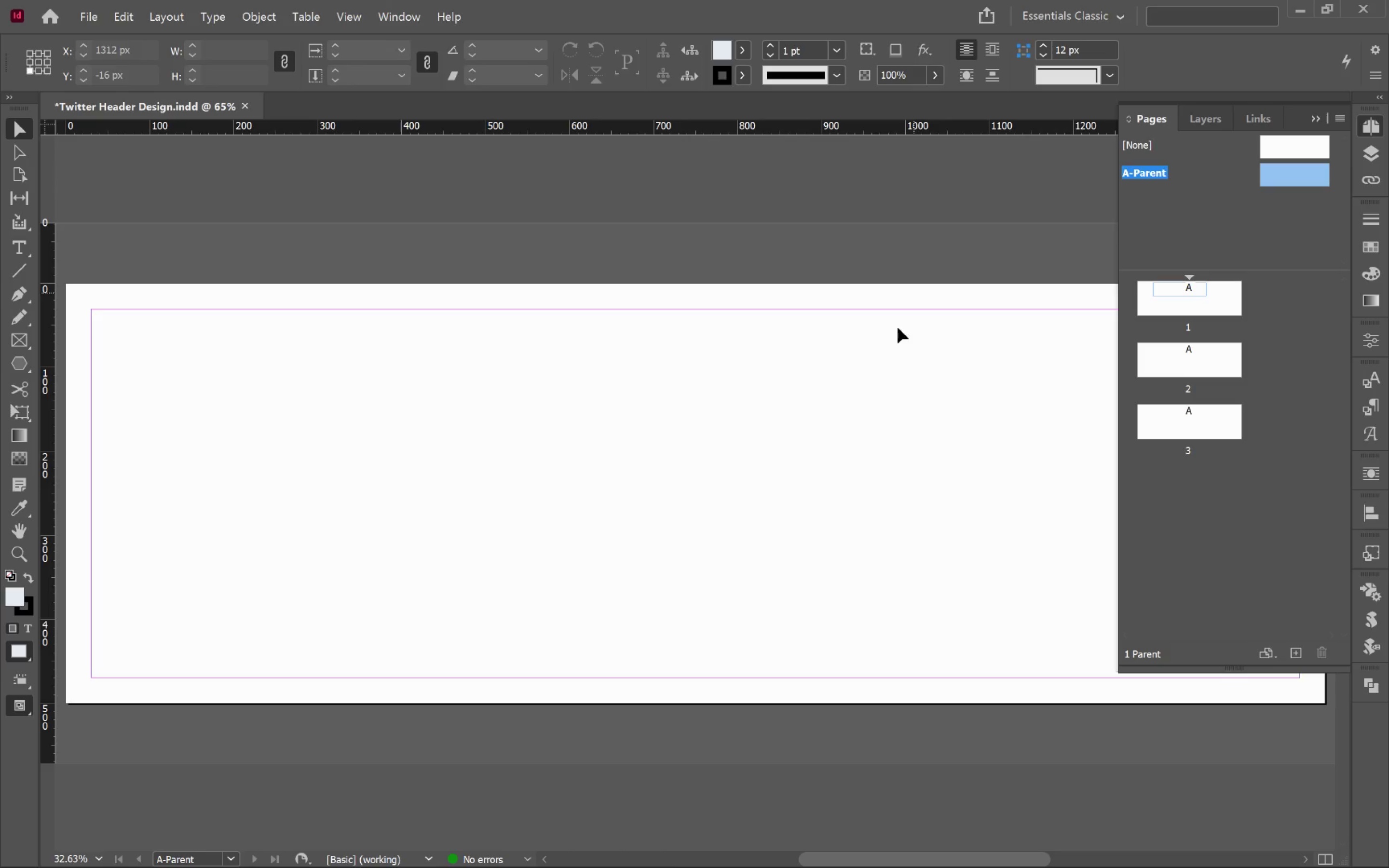 
left_click([904, 379])
 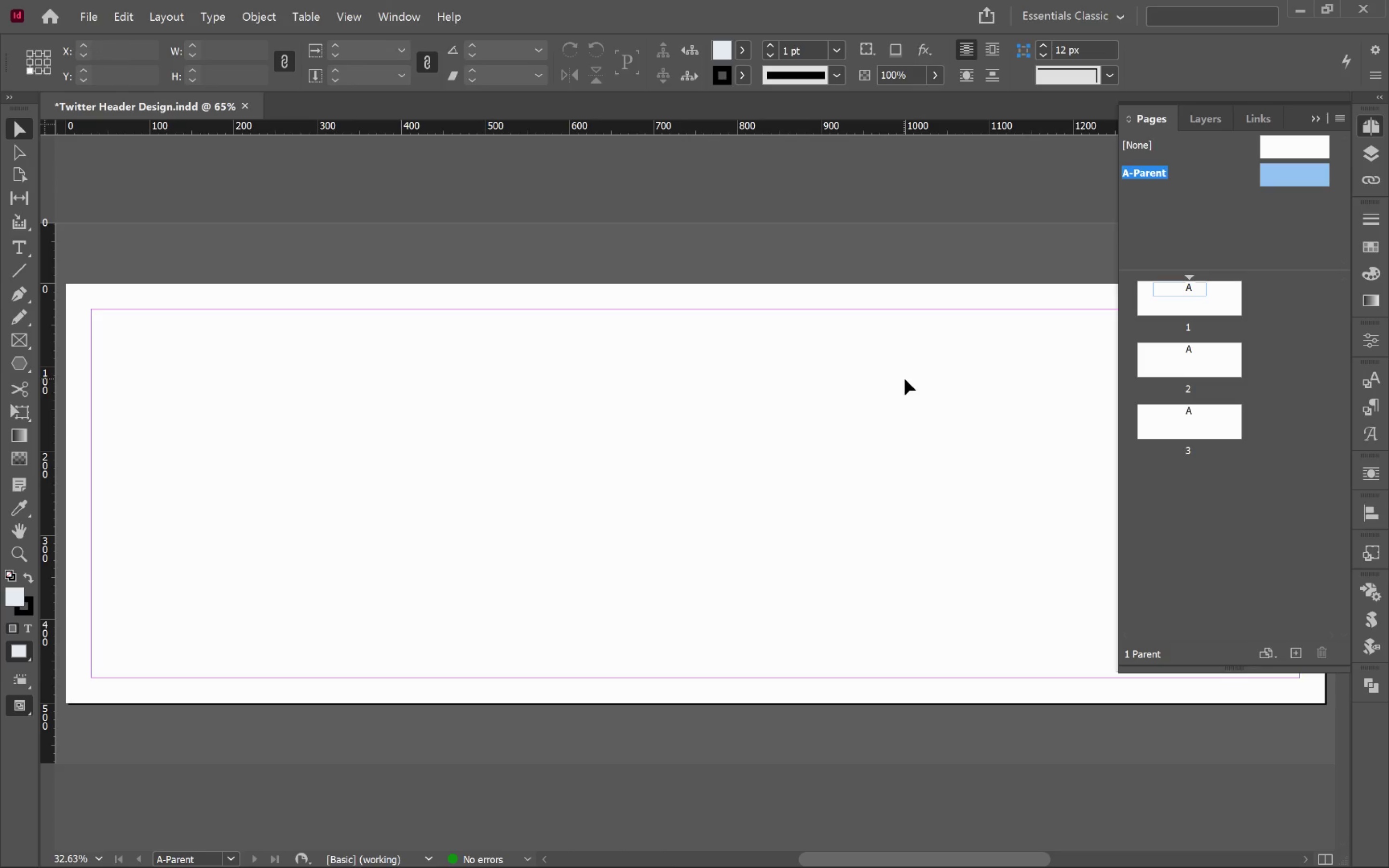 
key(Alt+Control+Shift+V)
 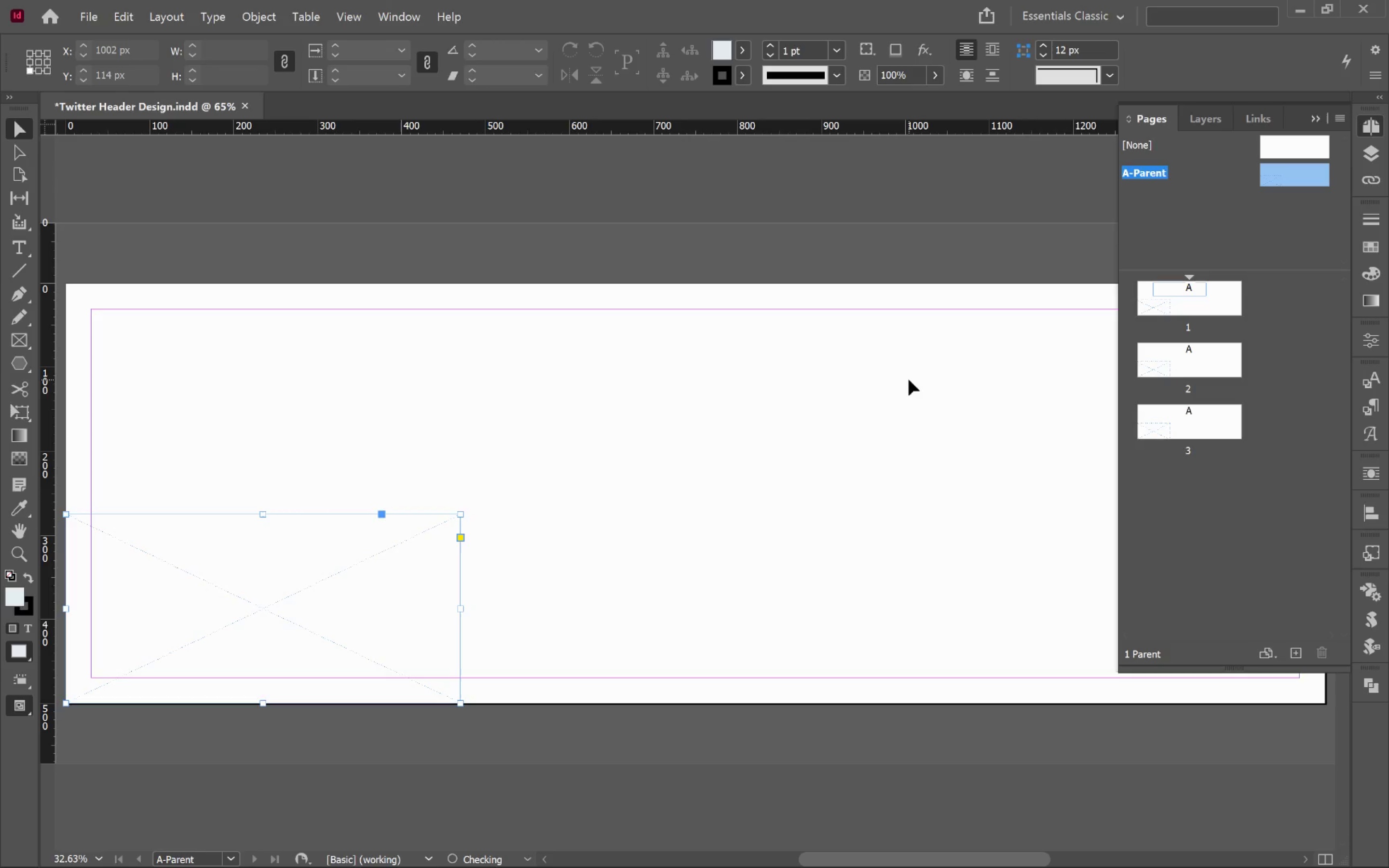 
wait(8.25)
 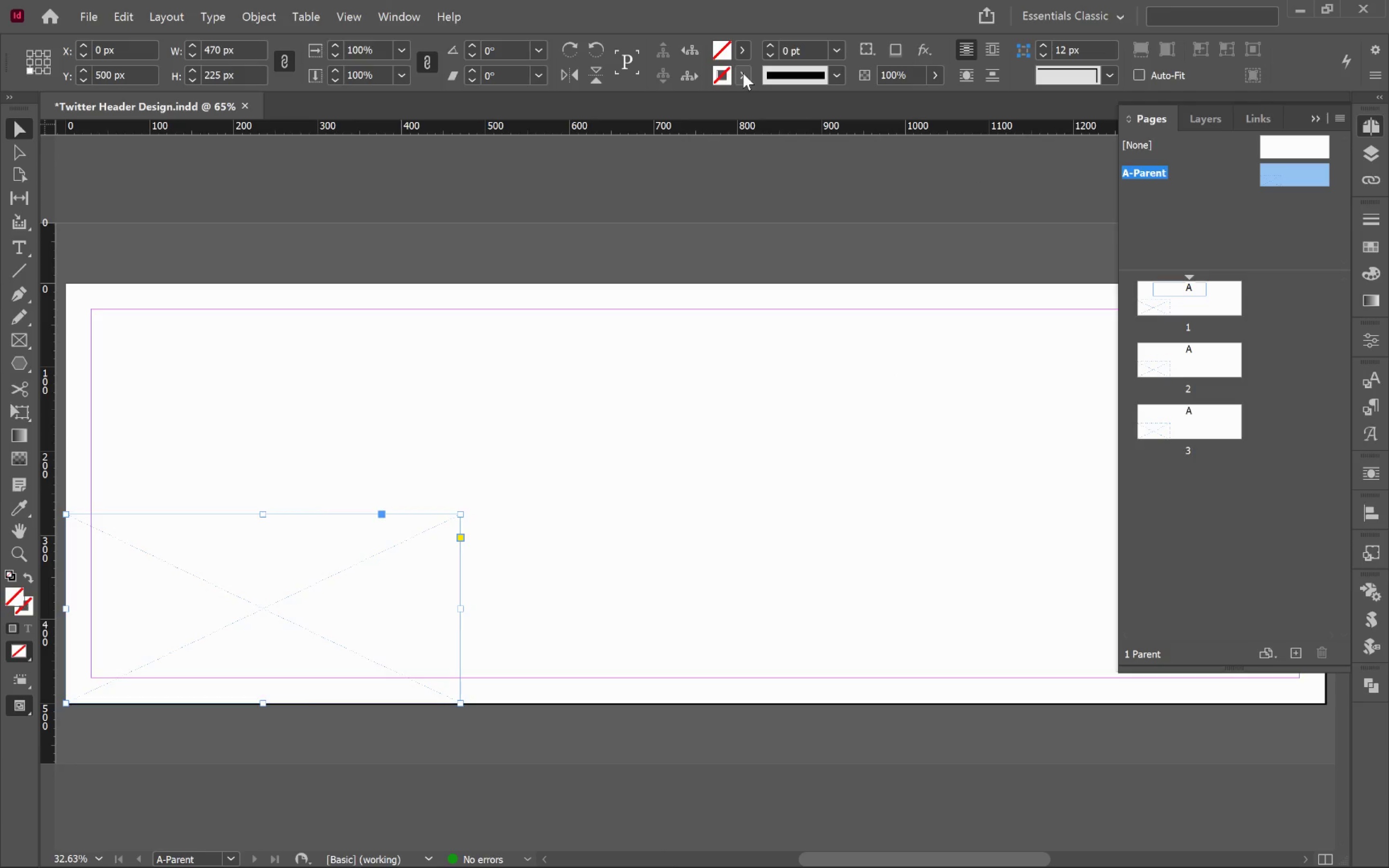 
double_click([1301, 655])
 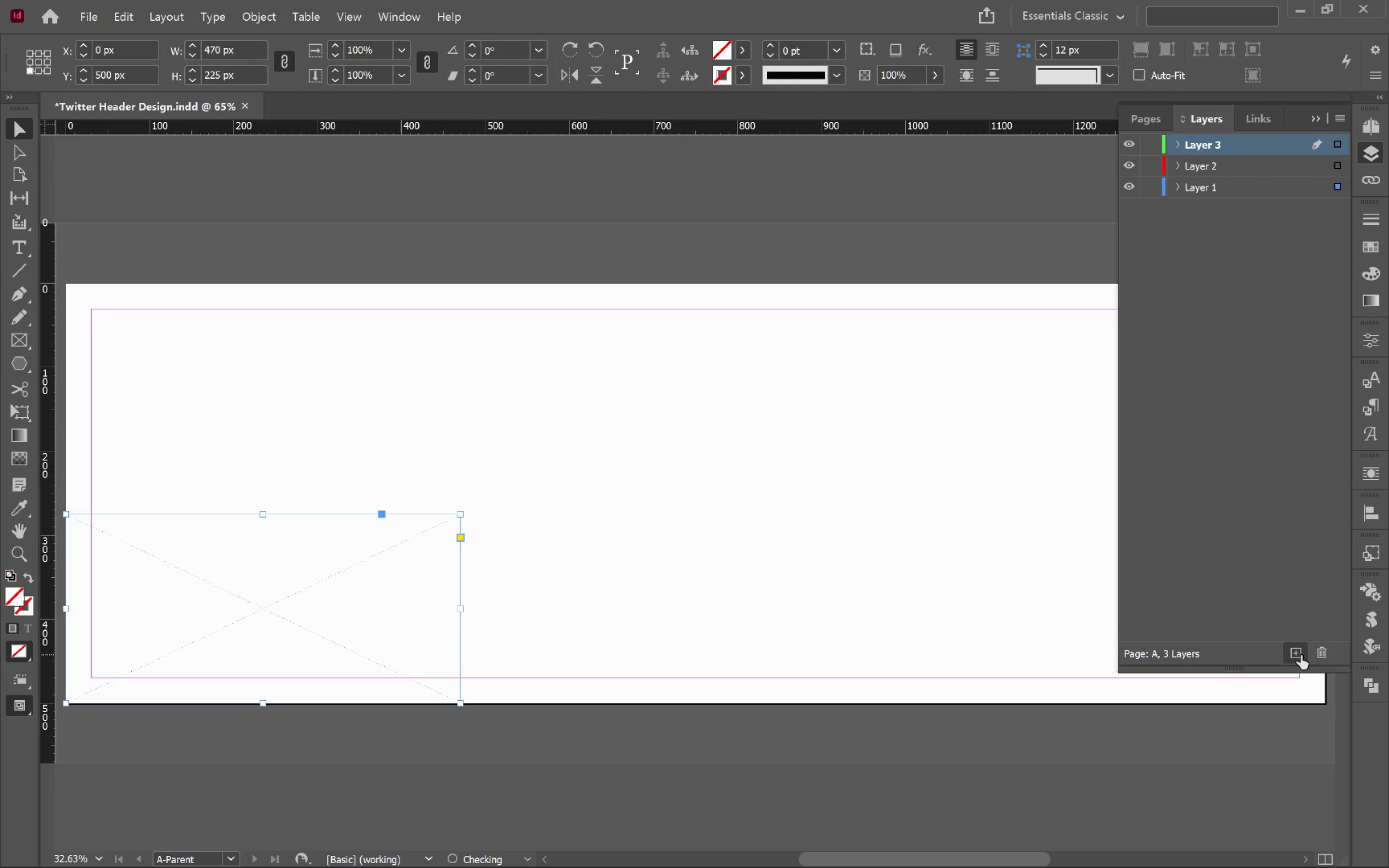 
triple_click([1301, 655])
 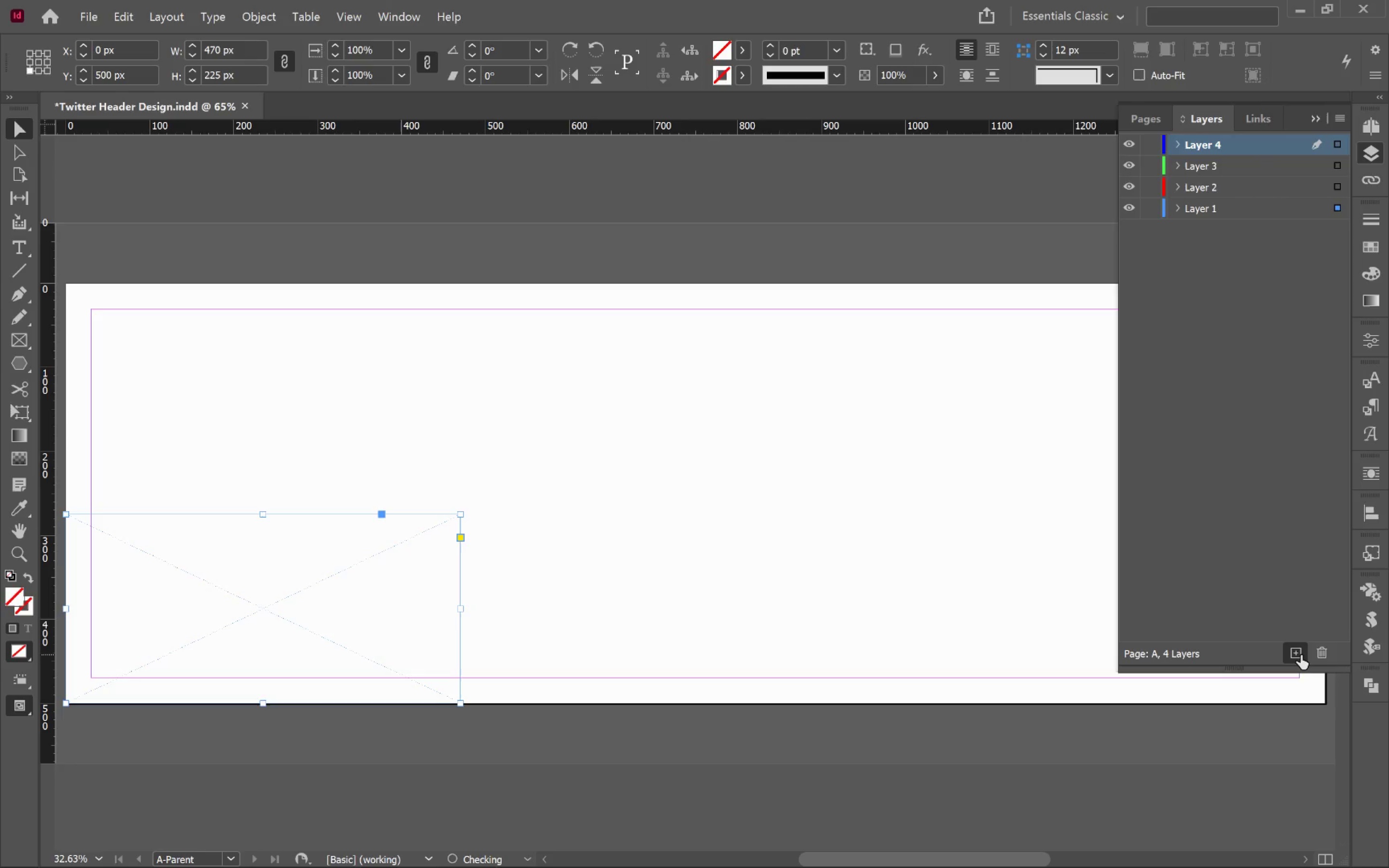 
triple_click([1301, 655])
 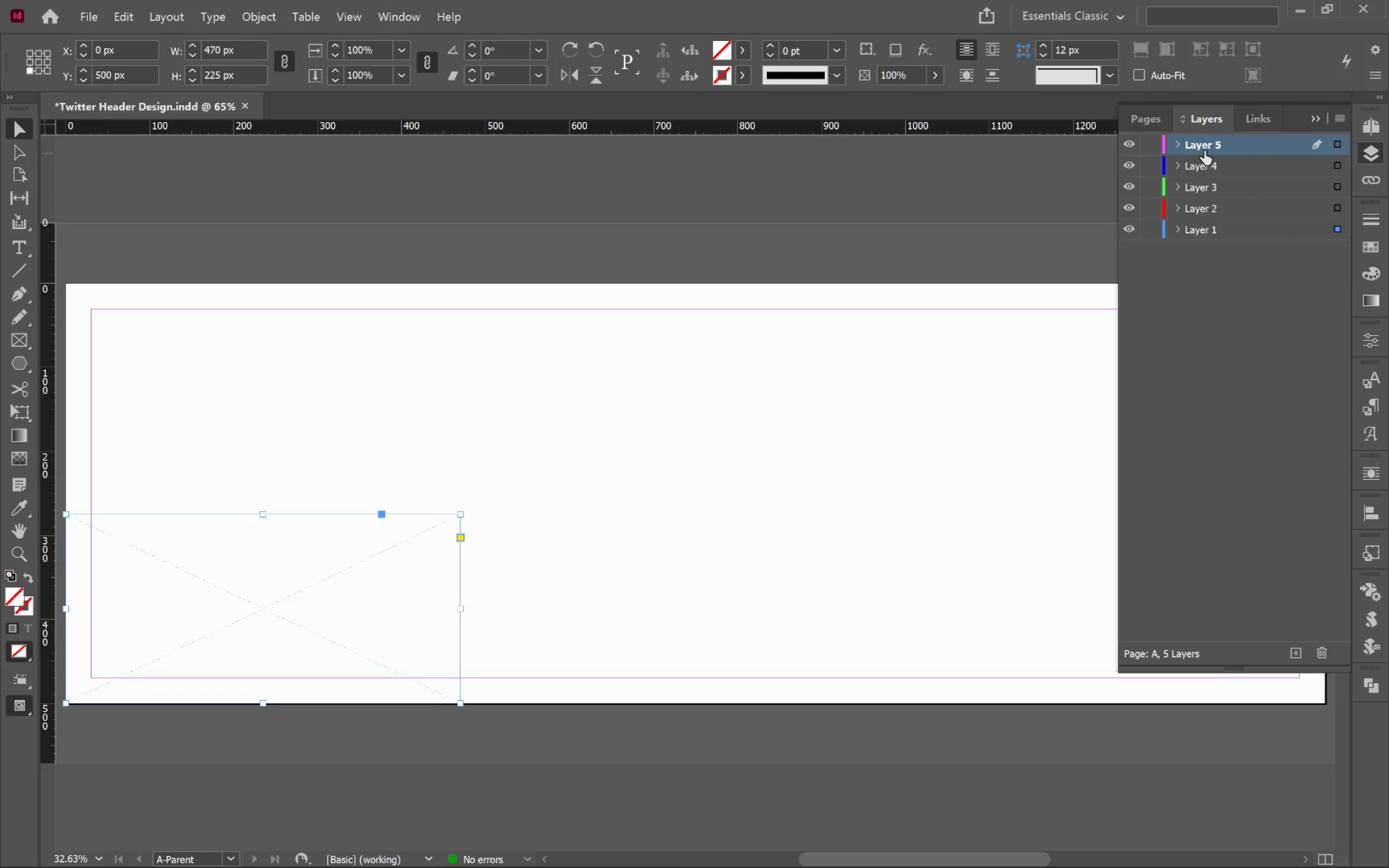 
double_click([1209, 147])
 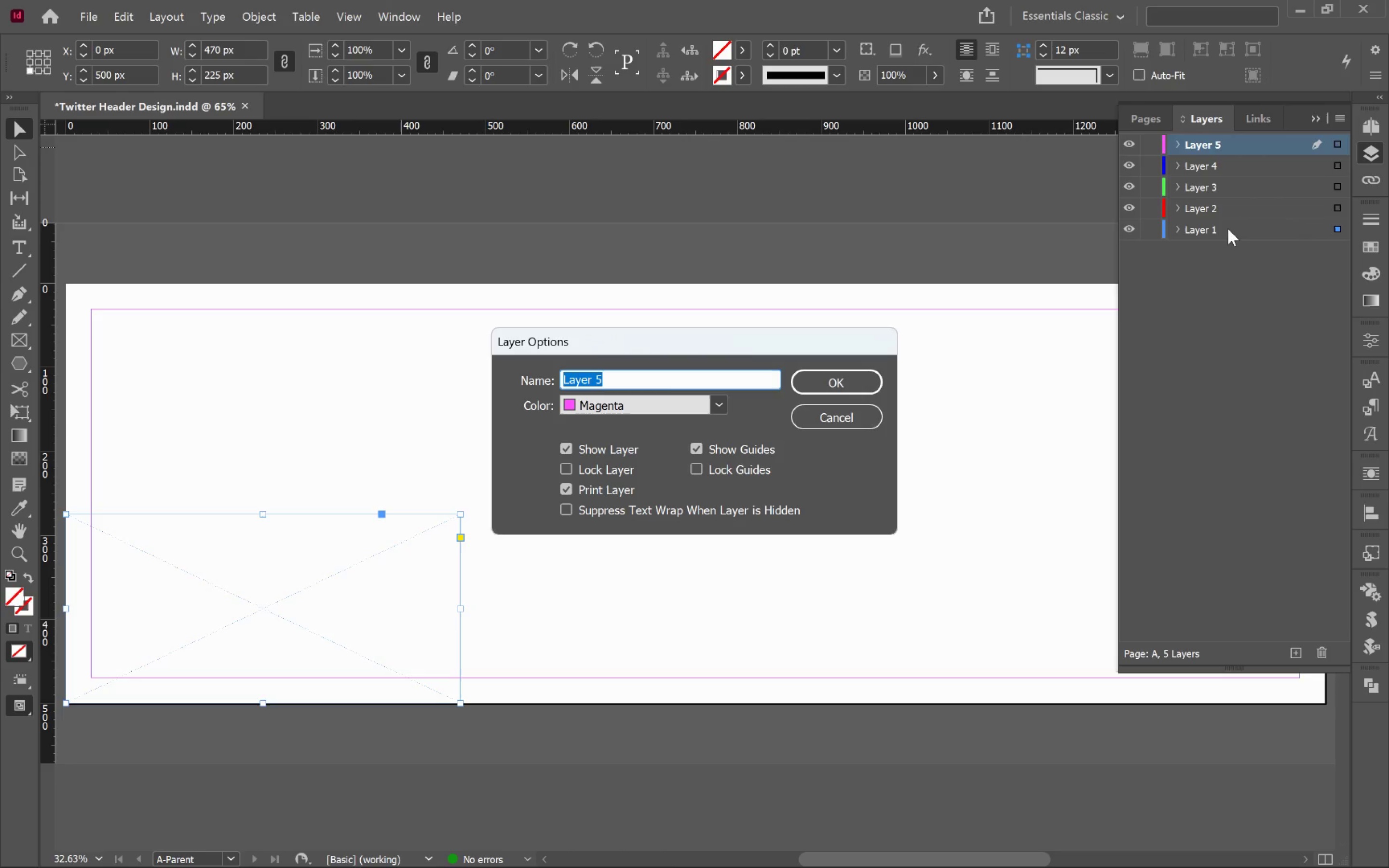 
type(Danger Zone)
 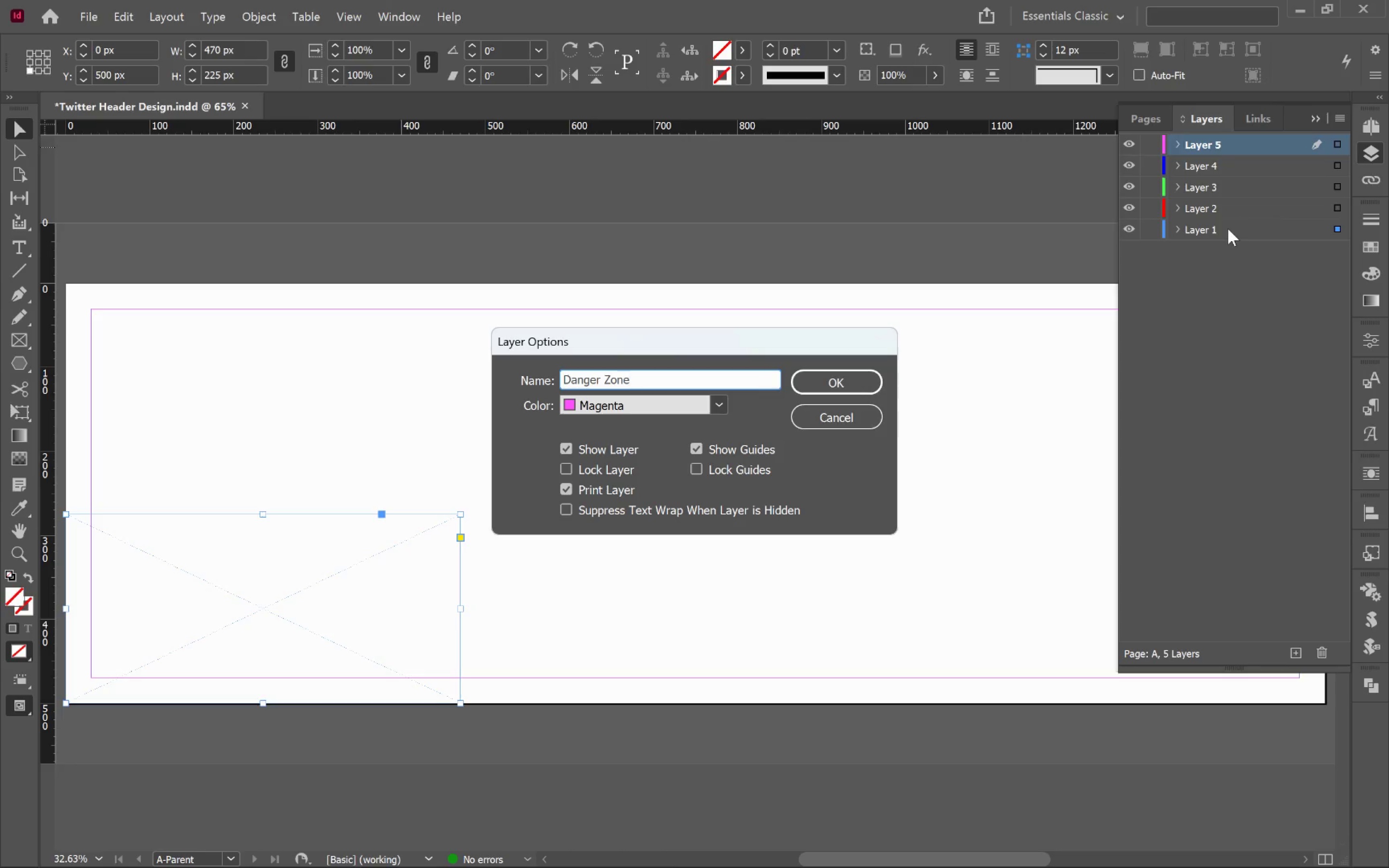 
left_click([846, 378])
 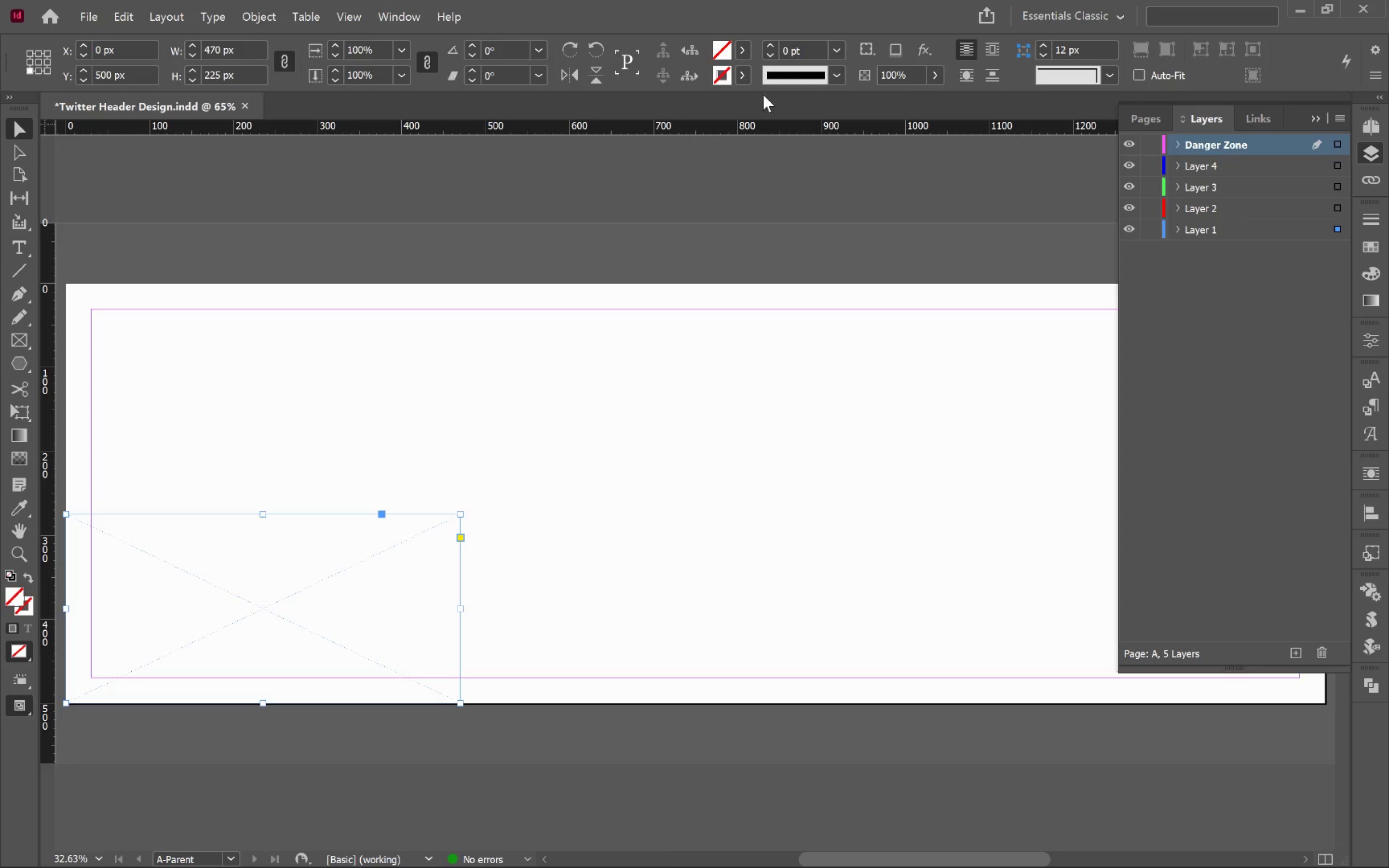 
left_click([739, 74])
 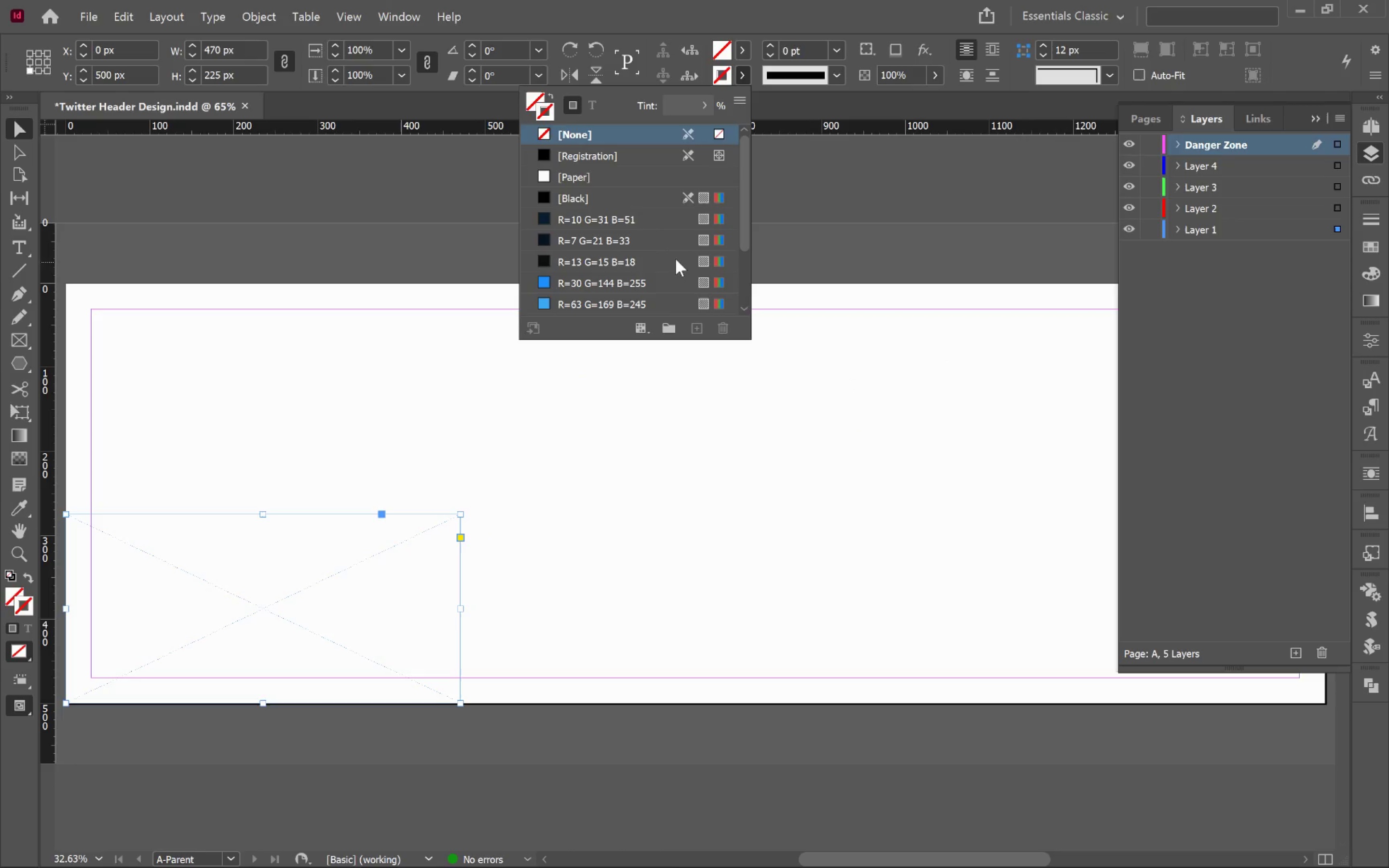 
scroll: coordinate [670, 242], scroll_direction: down, amount: 19.0
 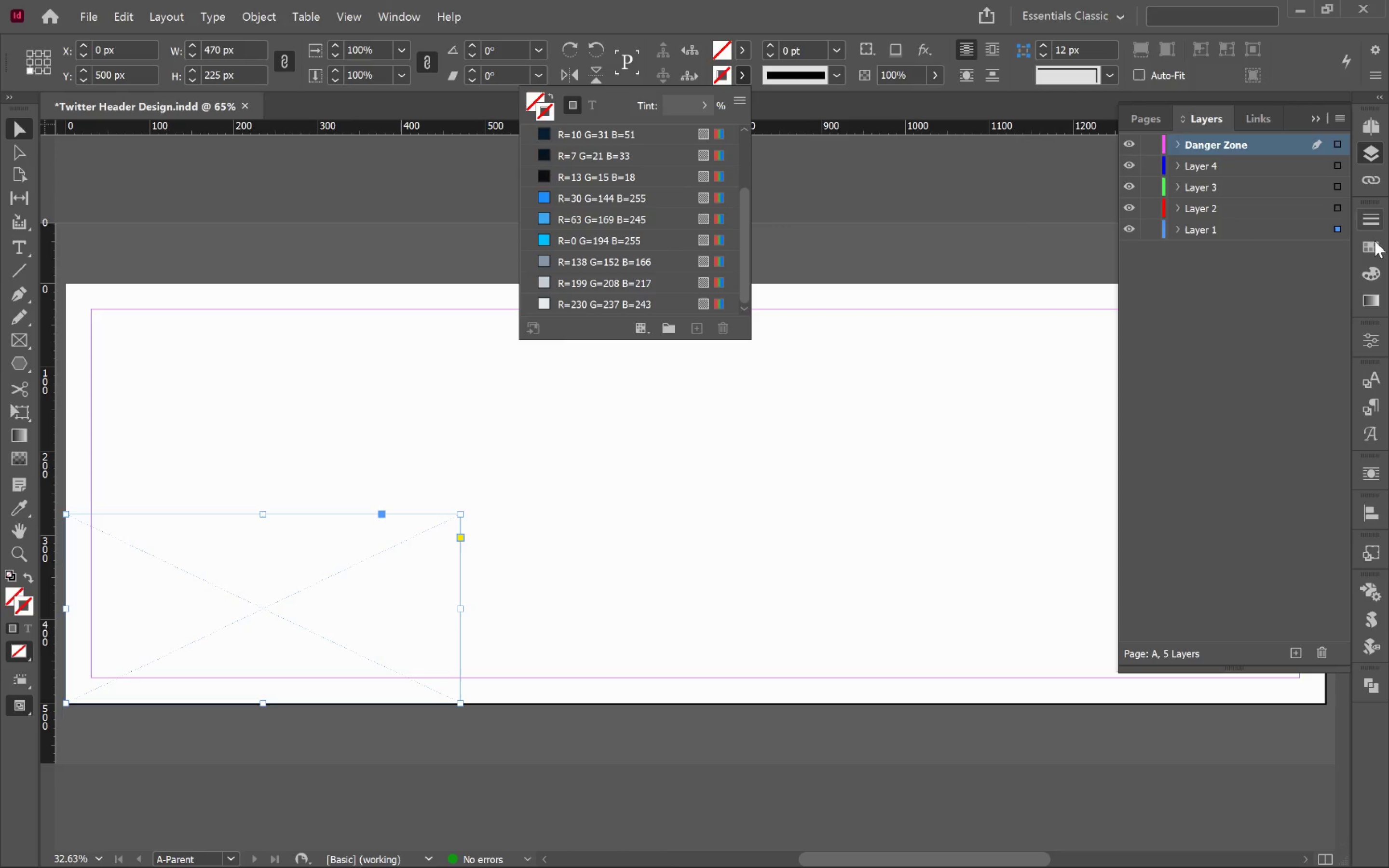 
left_click([1373, 244])
 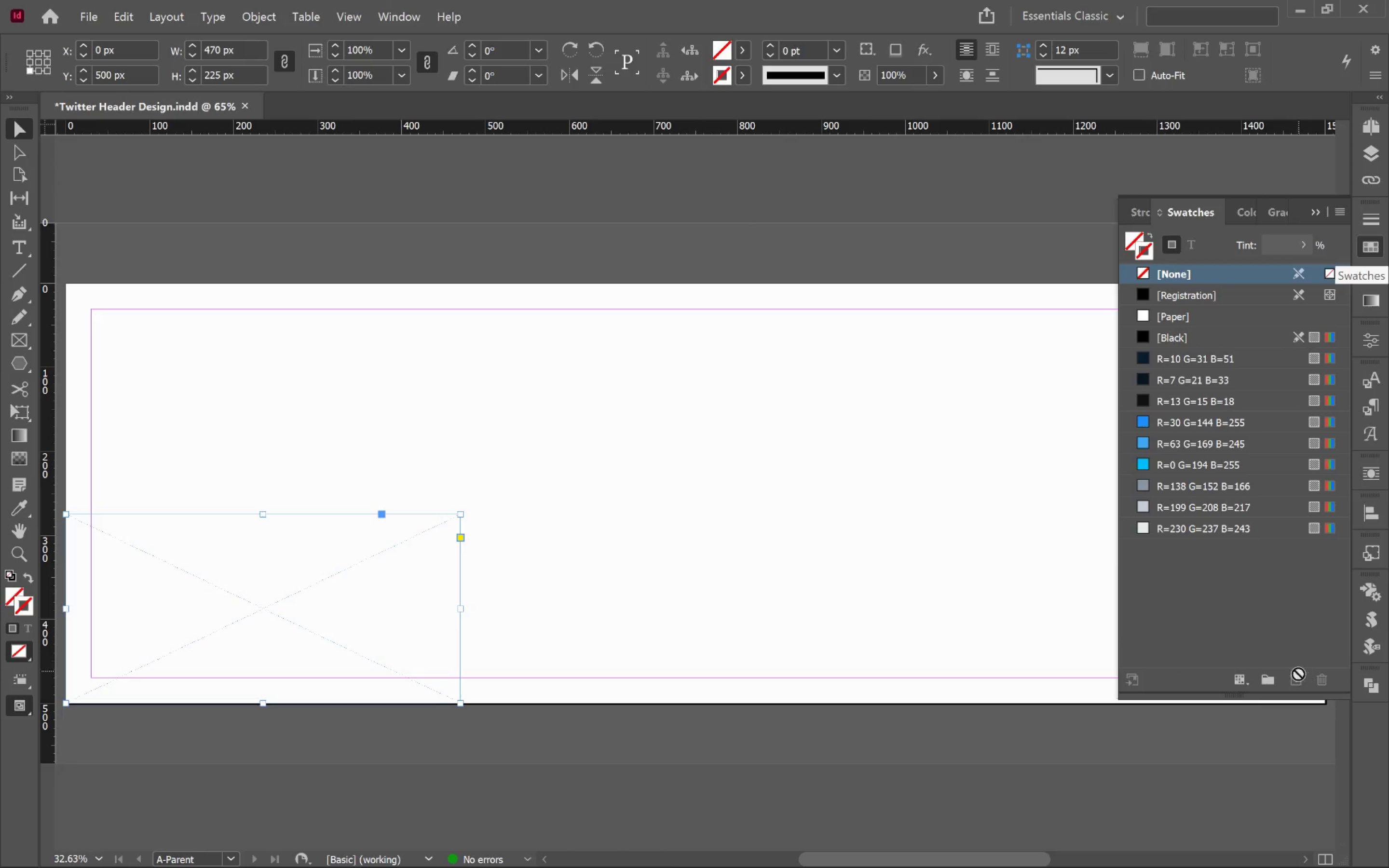 
left_click([1208, 577])
 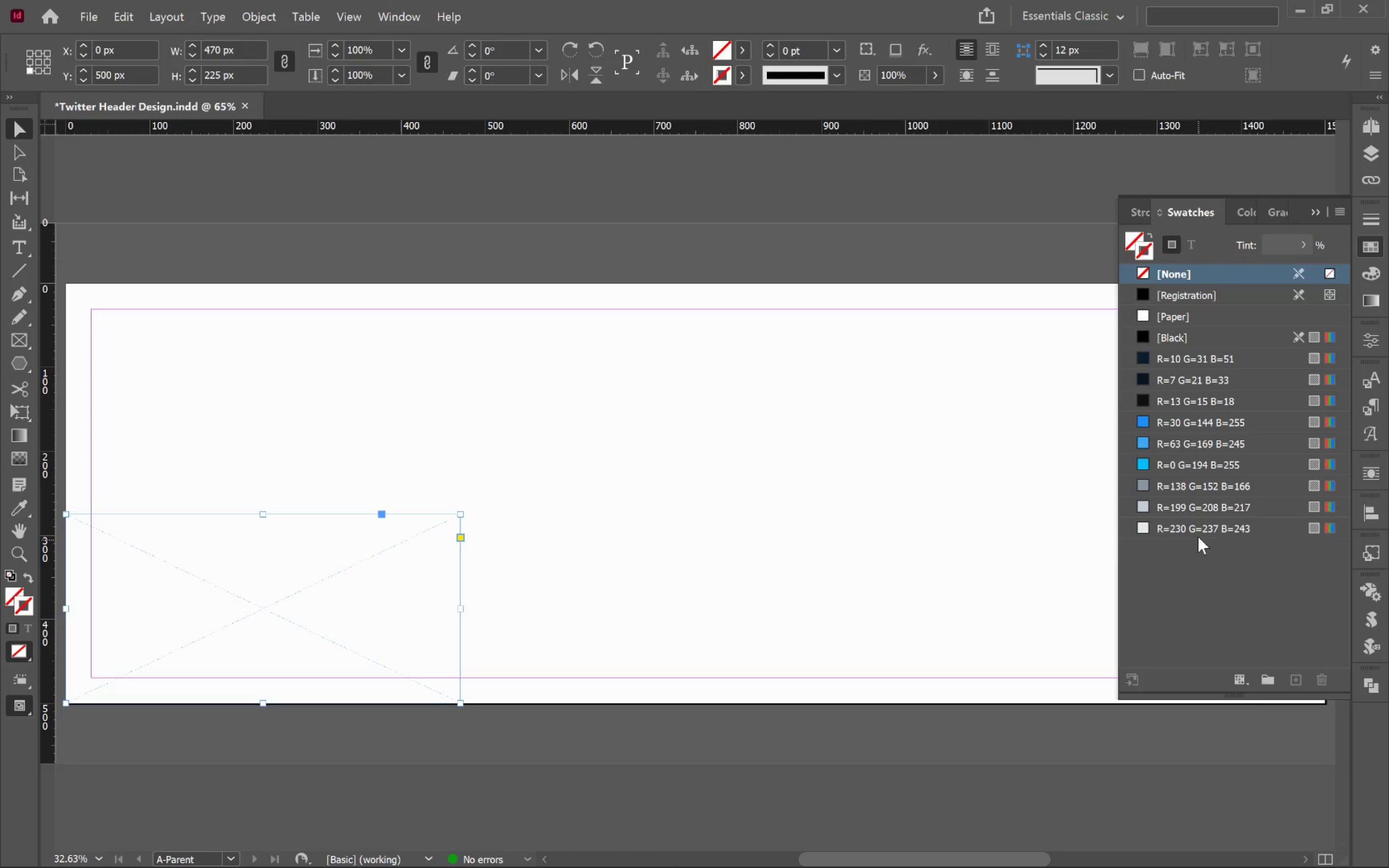 
left_click([1198, 531])
 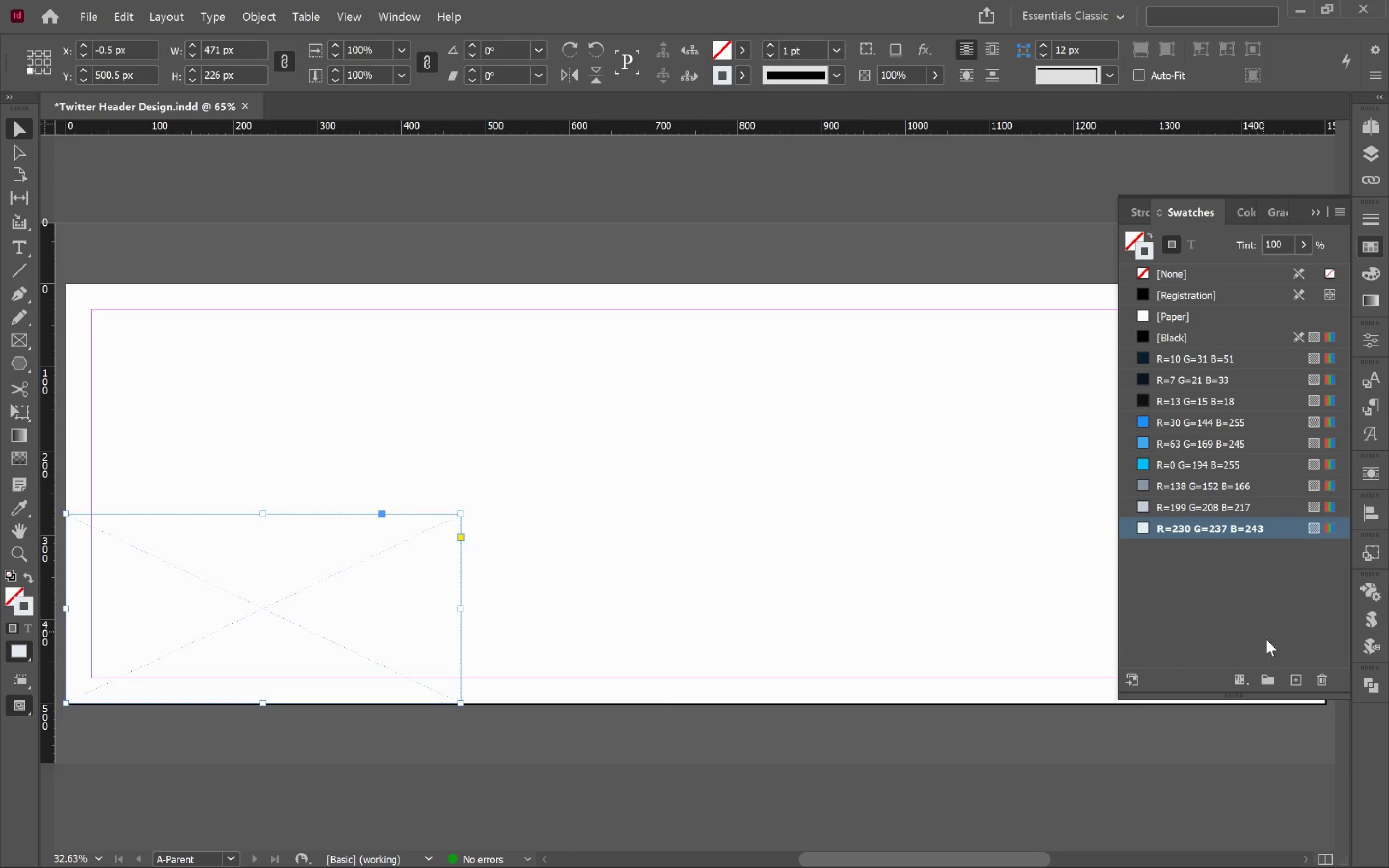 
left_click([1298, 679])
 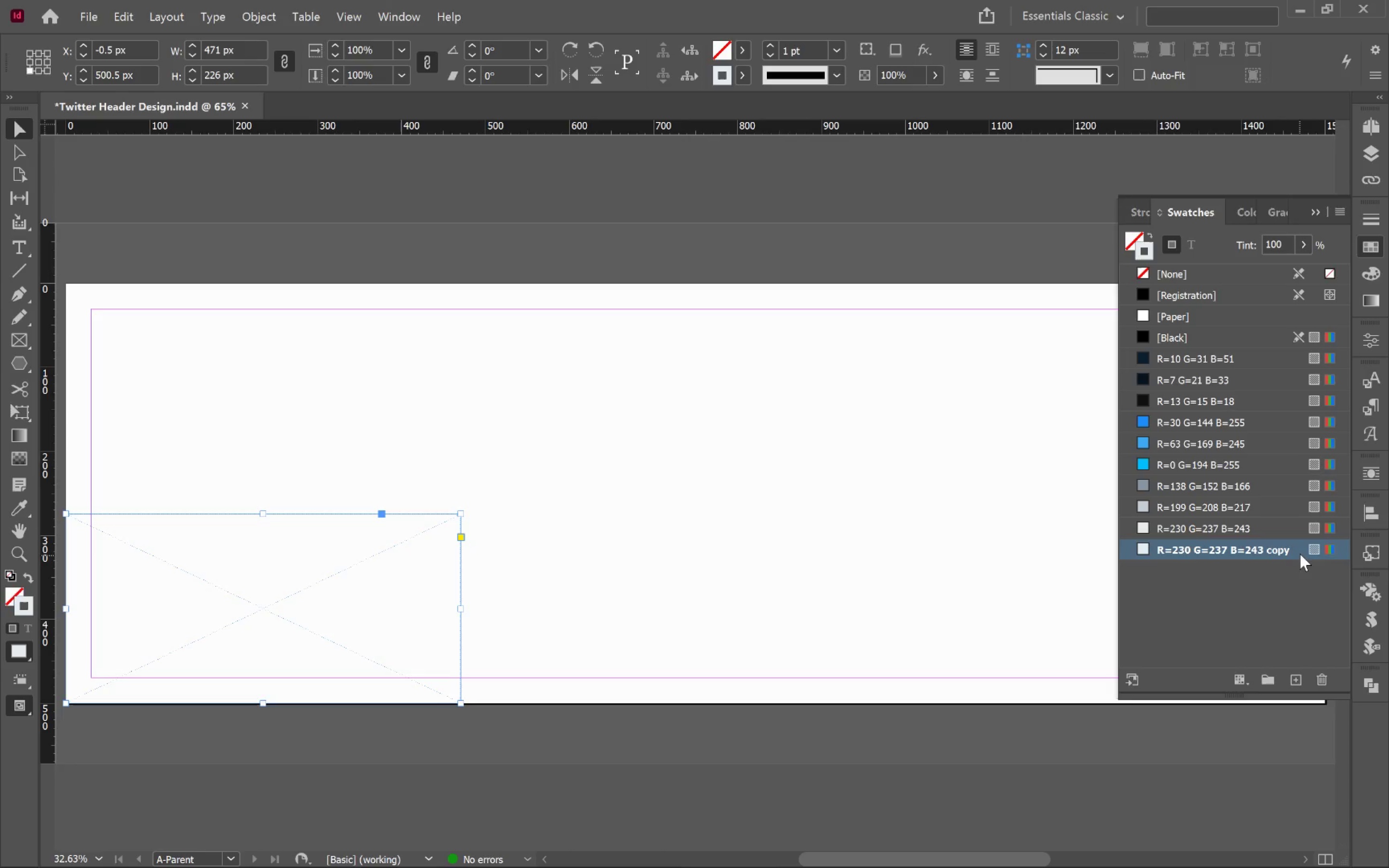 
double_click([1298, 551])
 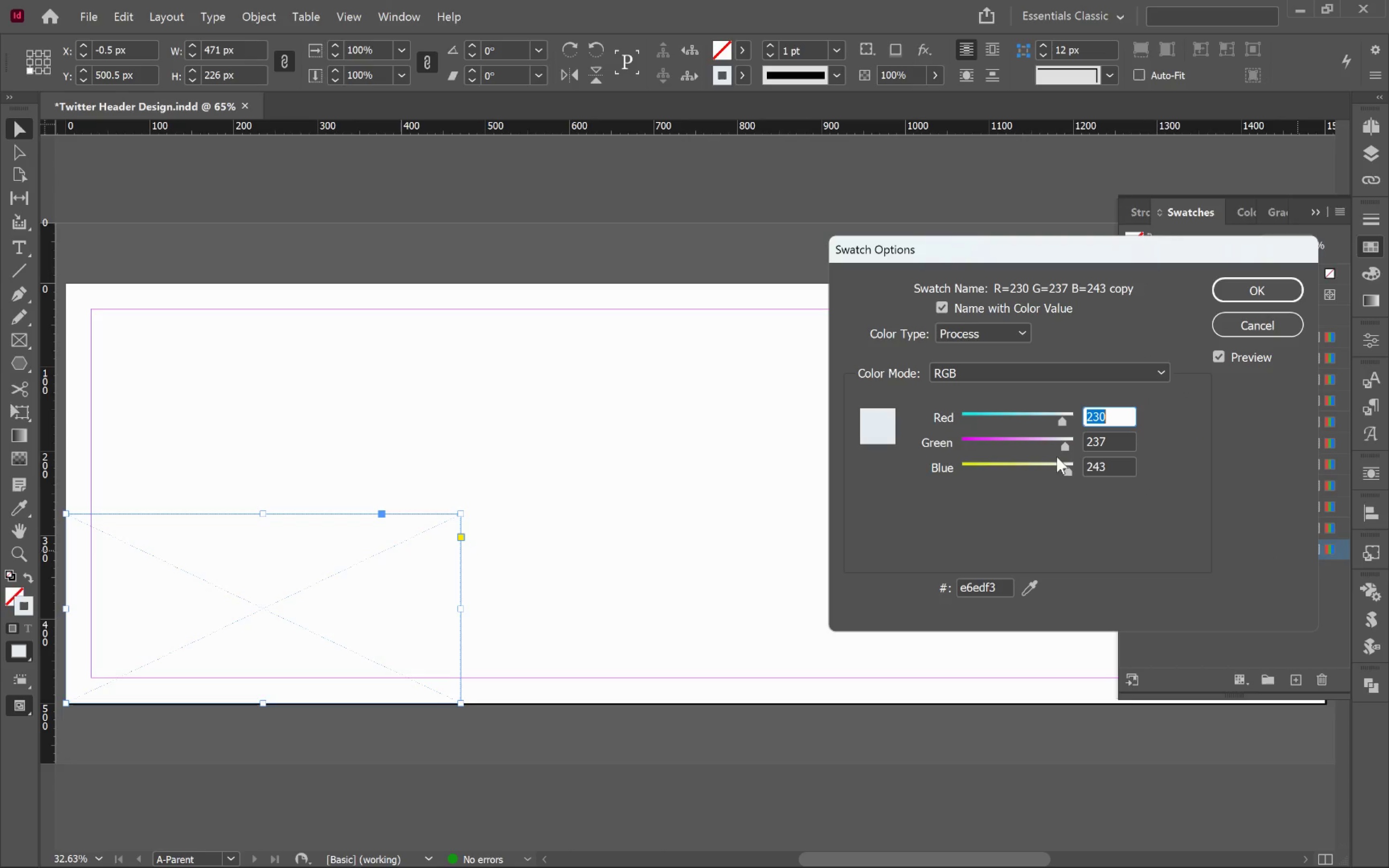 
left_click_drag(start_coordinate=[1065, 448], to_coordinate=[957, 448])
 